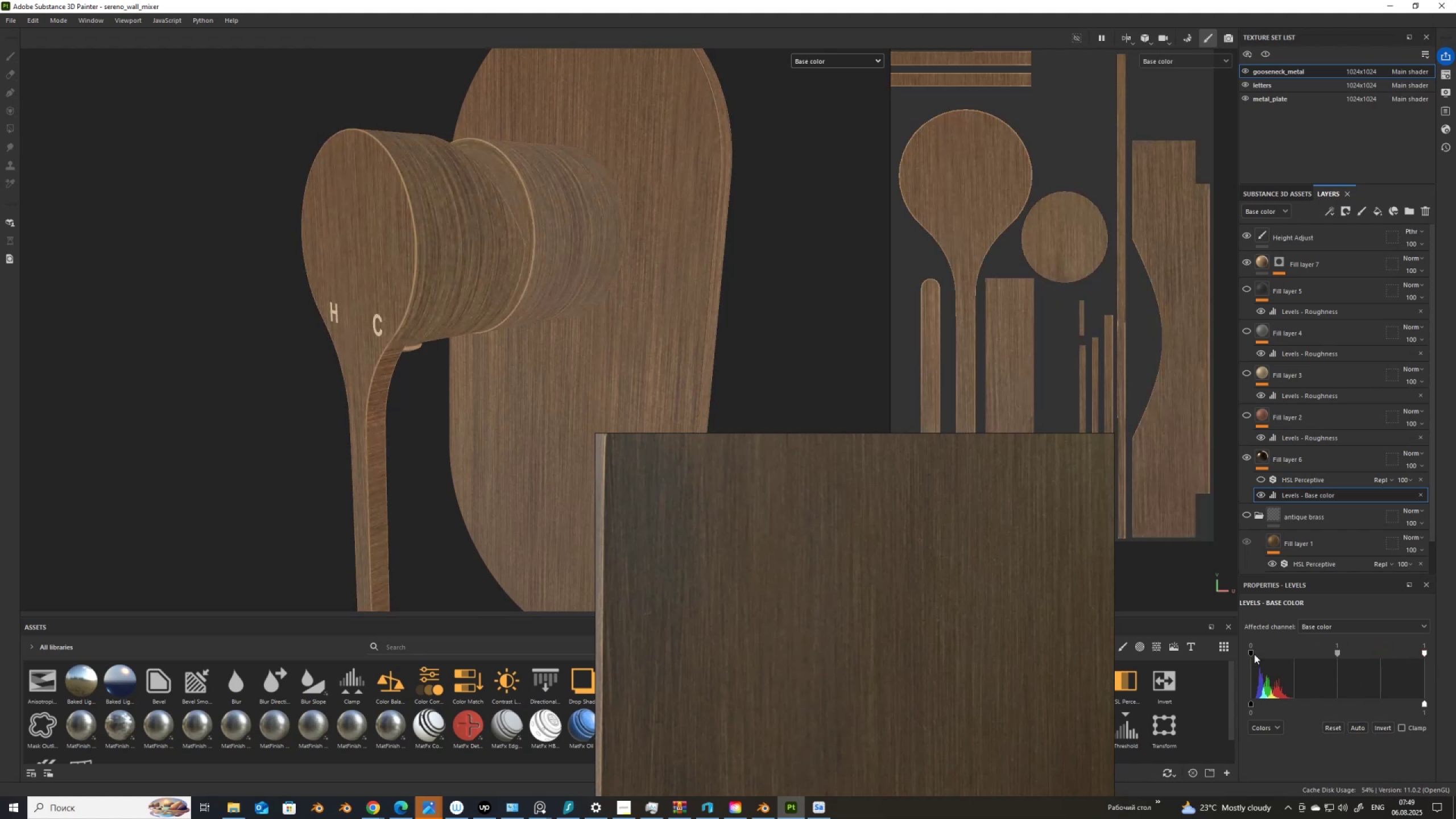 
left_click_drag(start_coordinate=[1252, 652], to_coordinate=[1211, 658])
 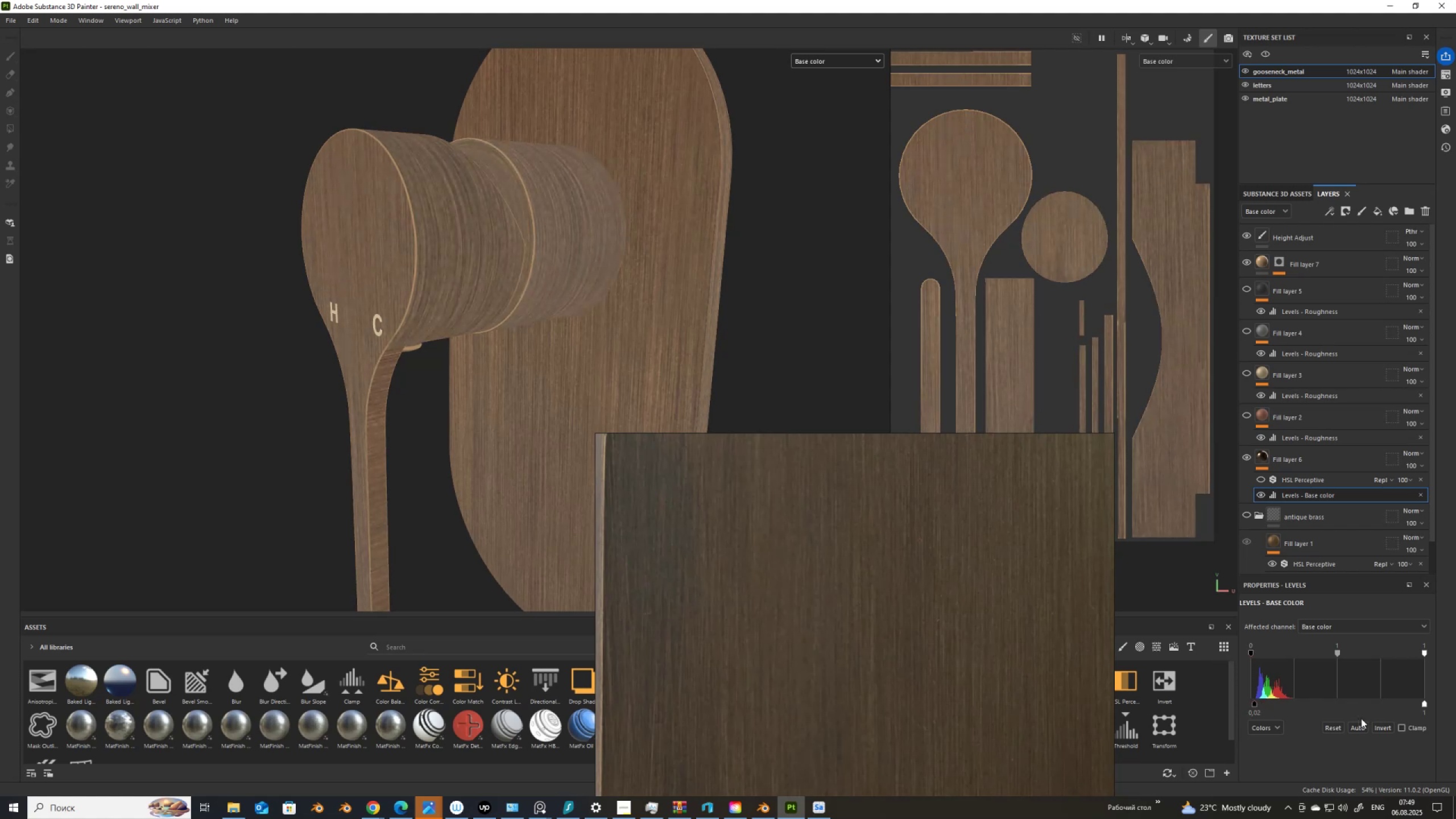 
wait(5.62)
 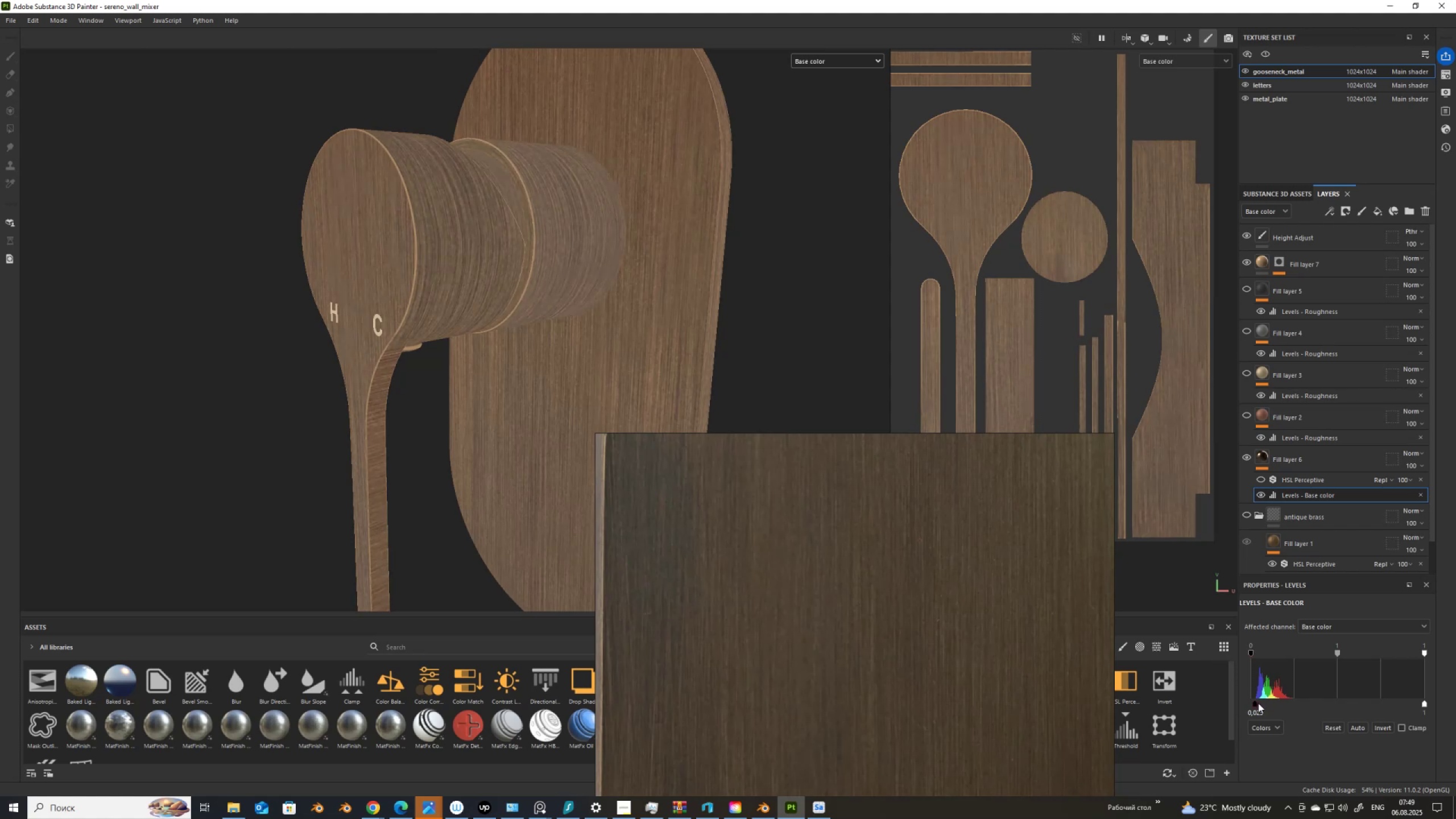 
left_click_drag(start_coordinate=[1425, 705], to_coordinate=[1375, 715])
 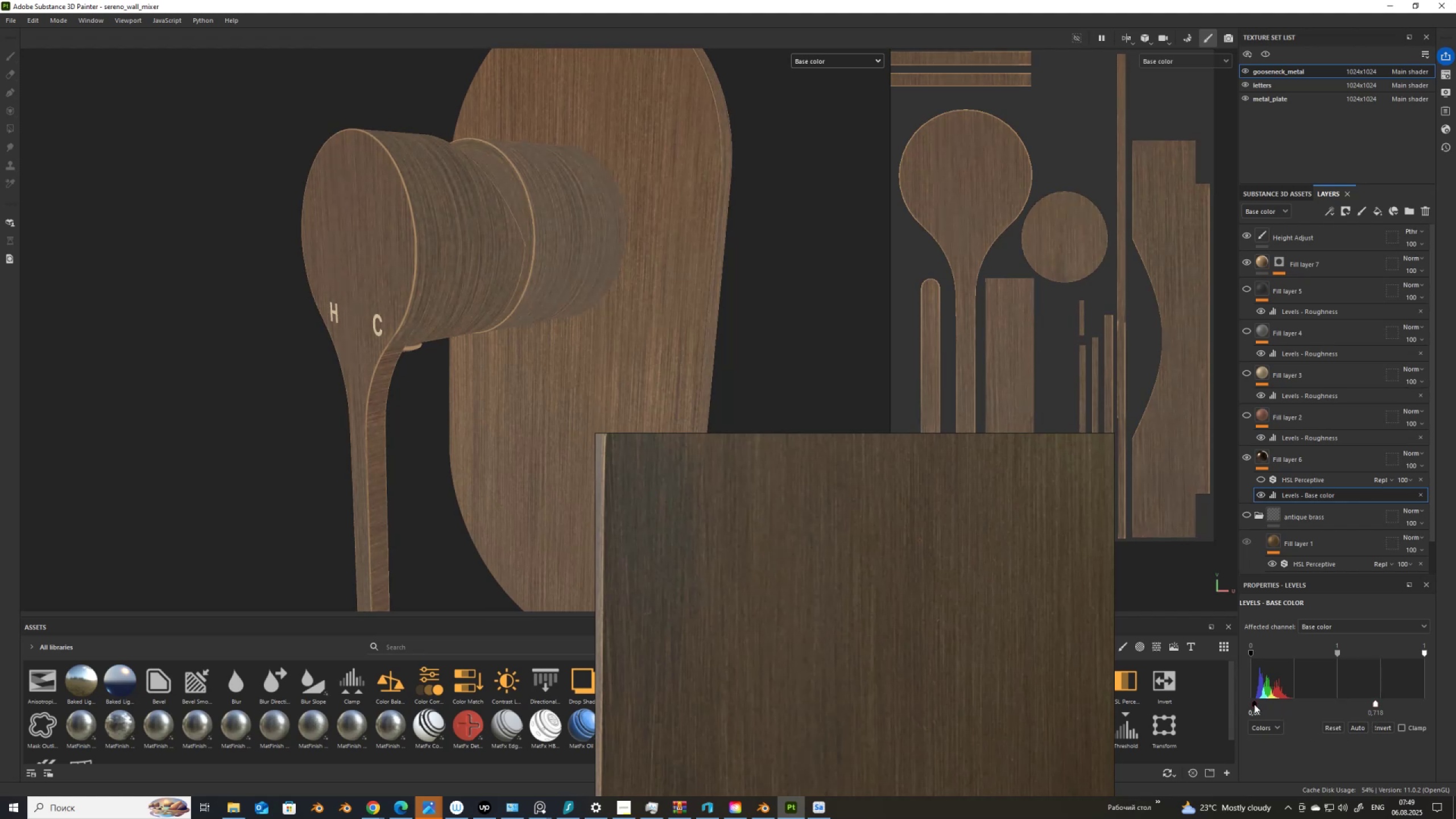 
left_click_drag(start_coordinate=[1257, 704], to_coordinate=[1272, 704])
 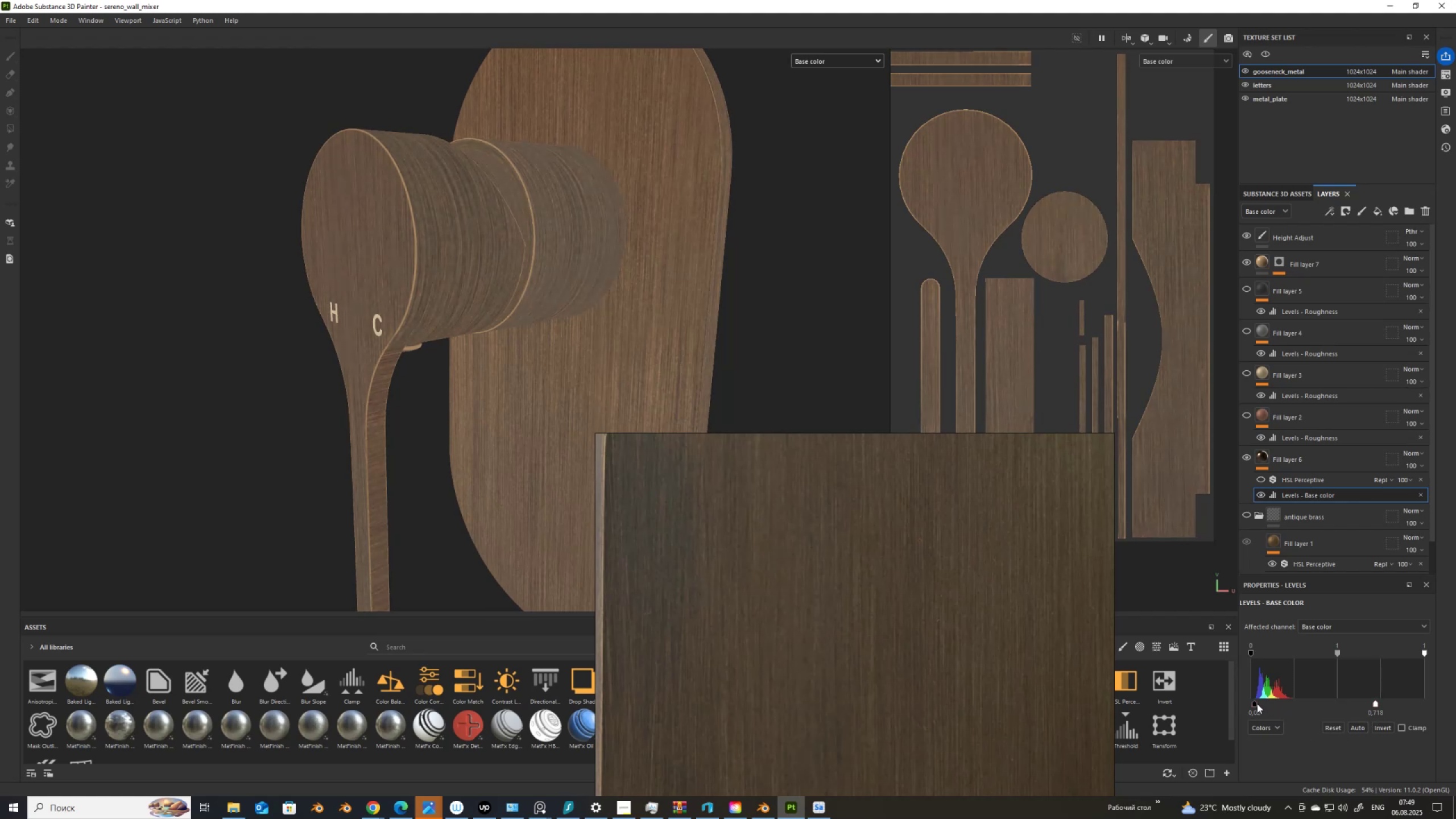 
left_click_drag(start_coordinate=[1254, 704], to_coordinate=[1254, 711])
 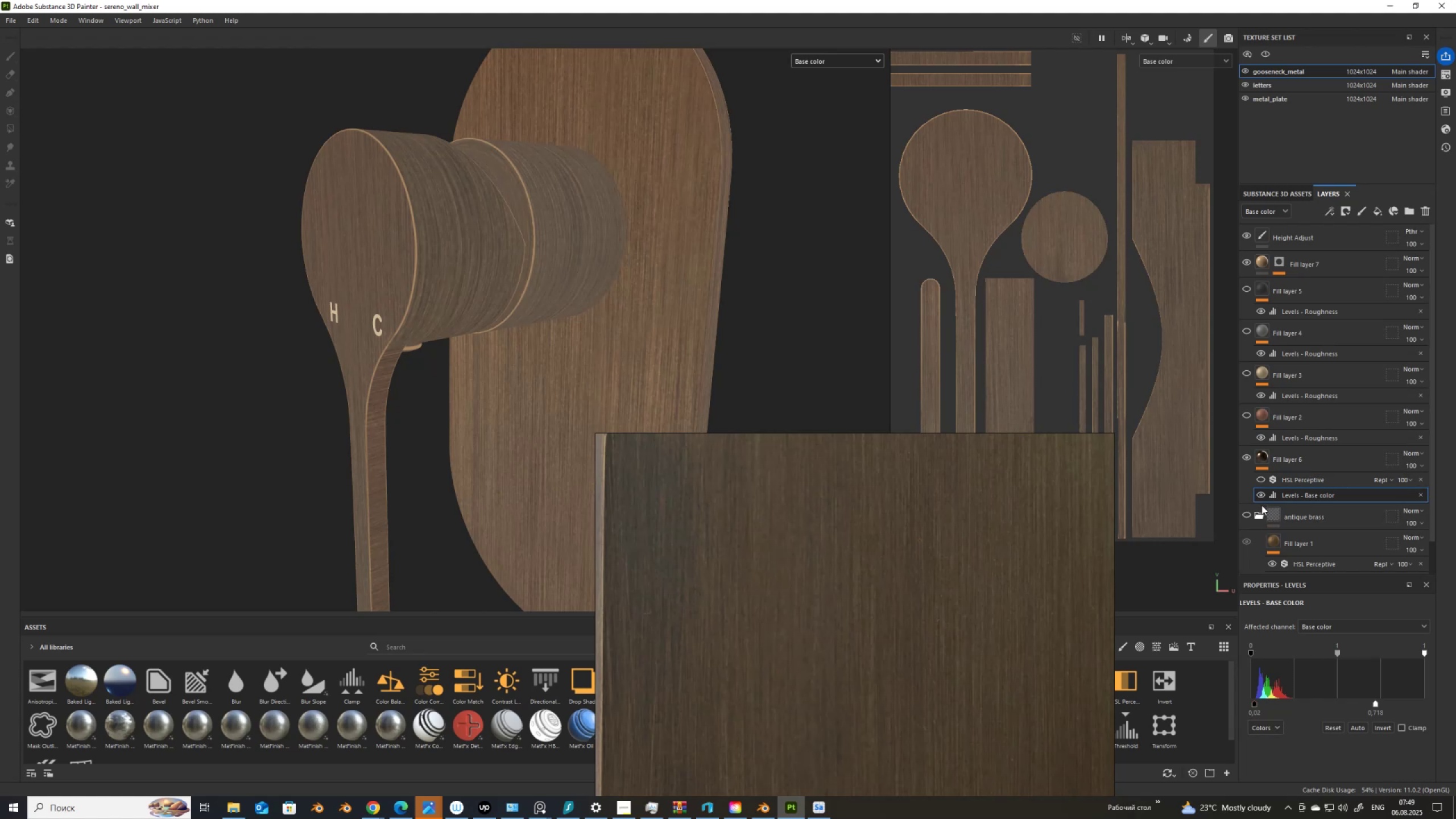 
left_click([1261, 491])
 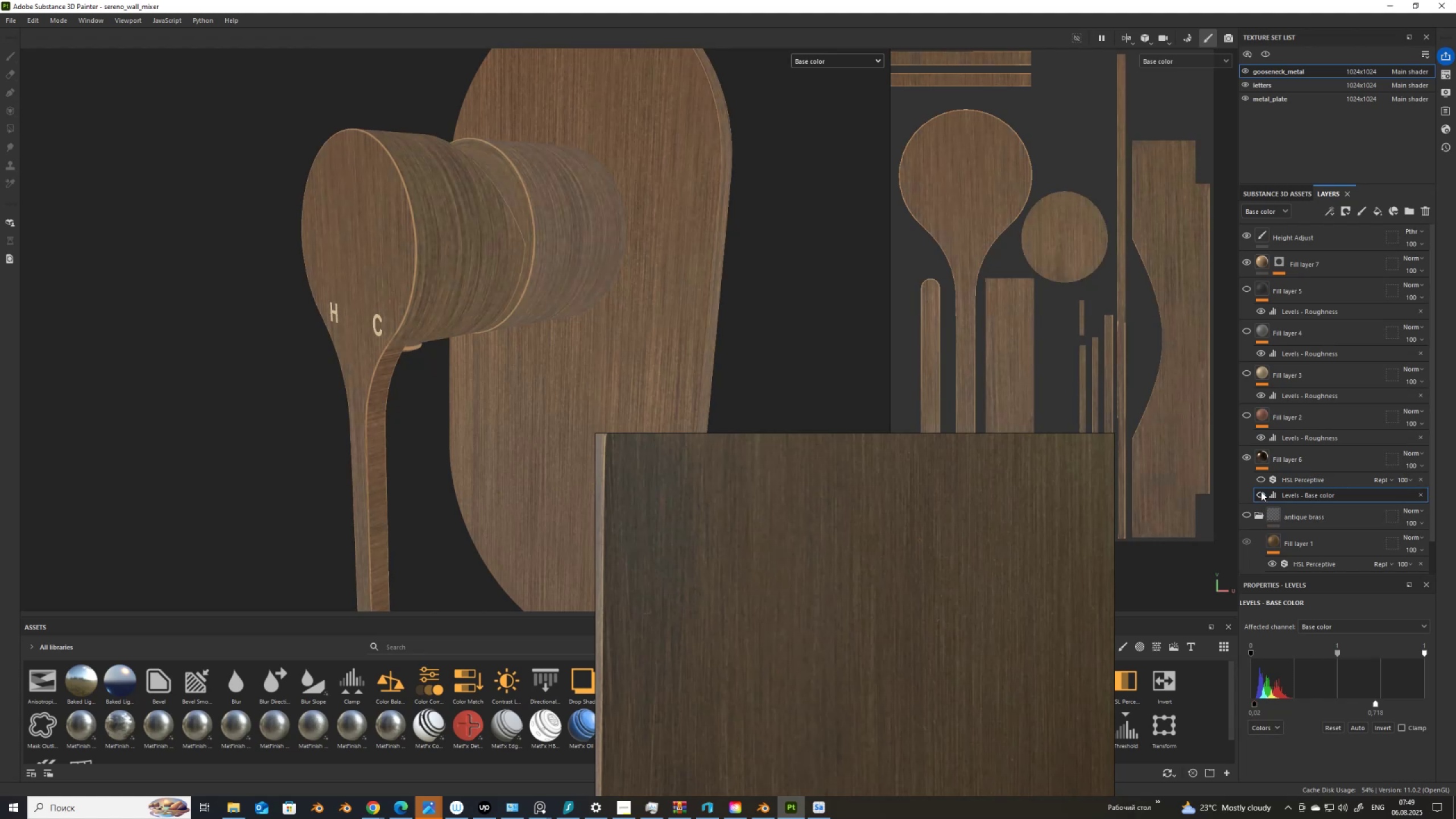 
left_click([1261, 491])
 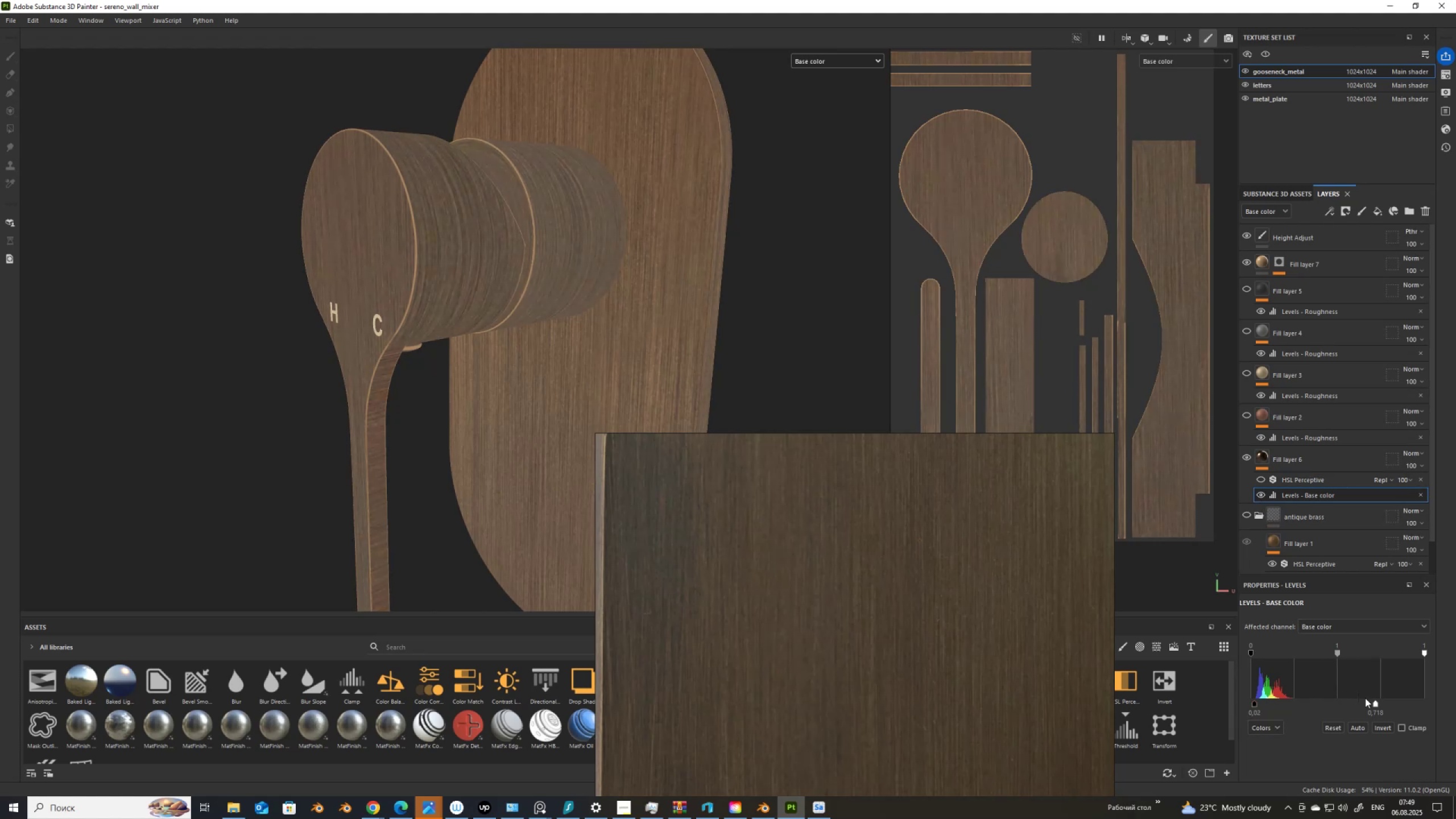 
wait(5.13)
 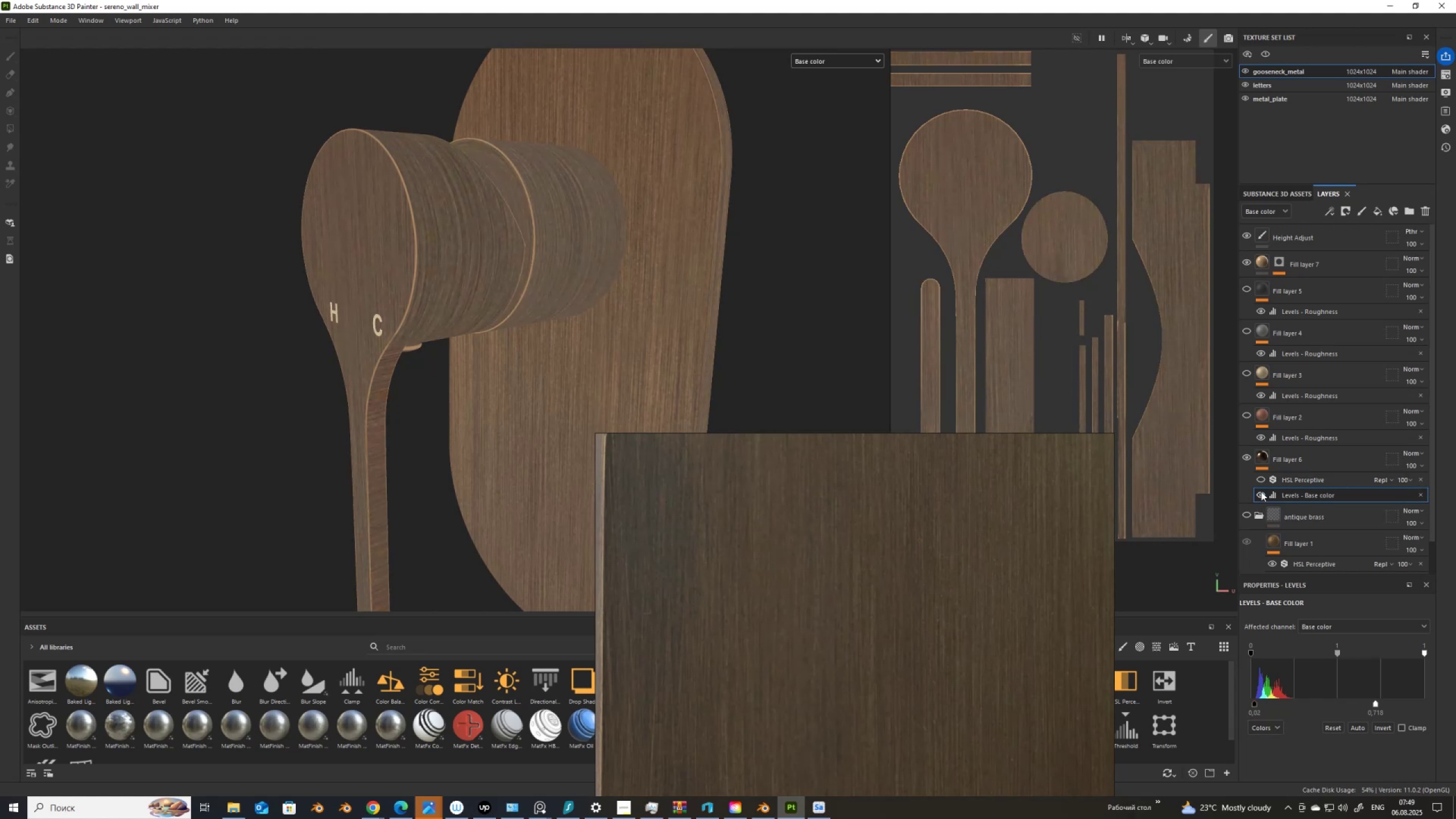 
left_click_drag(start_coordinate=[1375, 704], to_coordinate=[1370, 707])
 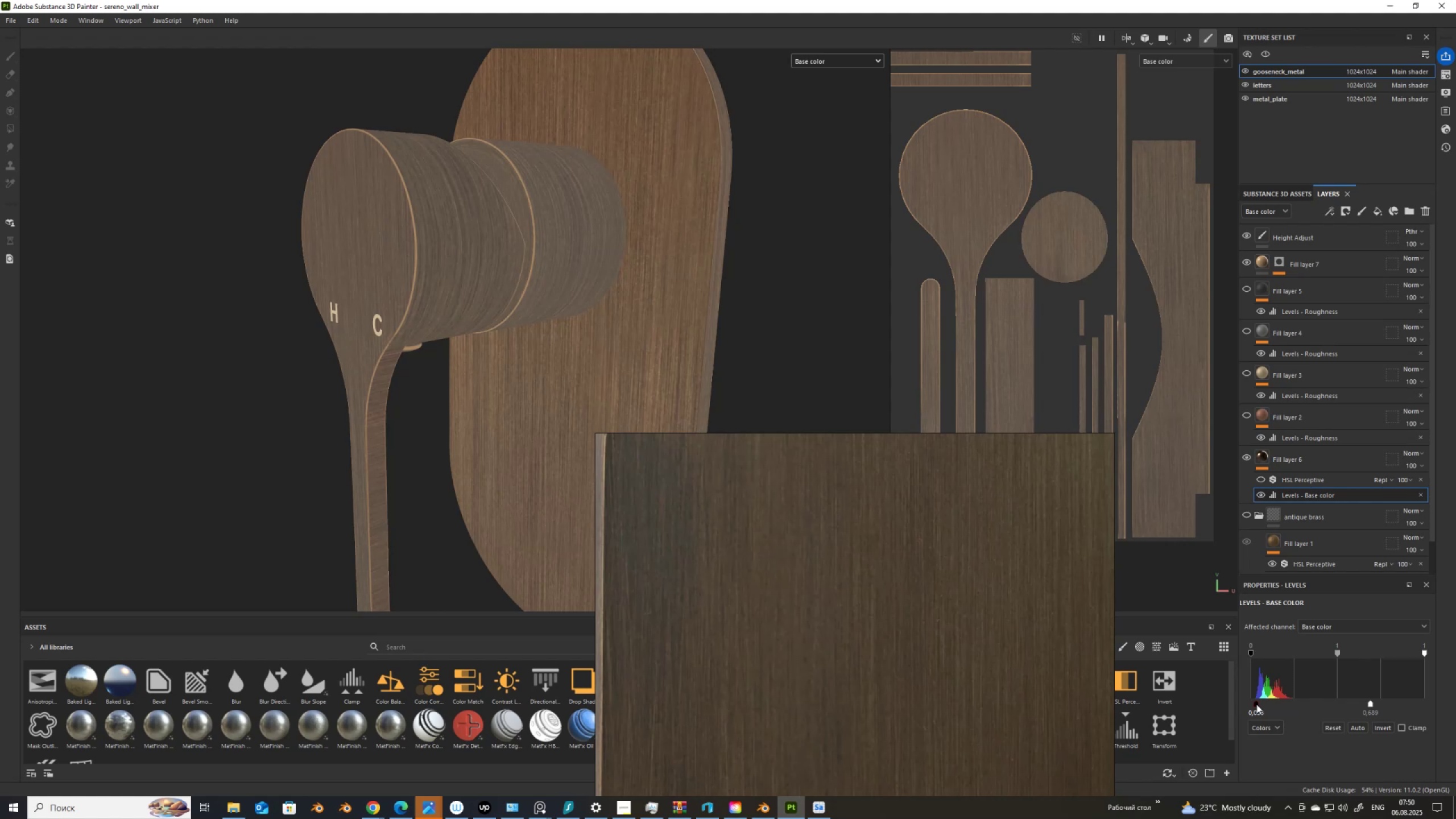 
wait(11.93)
 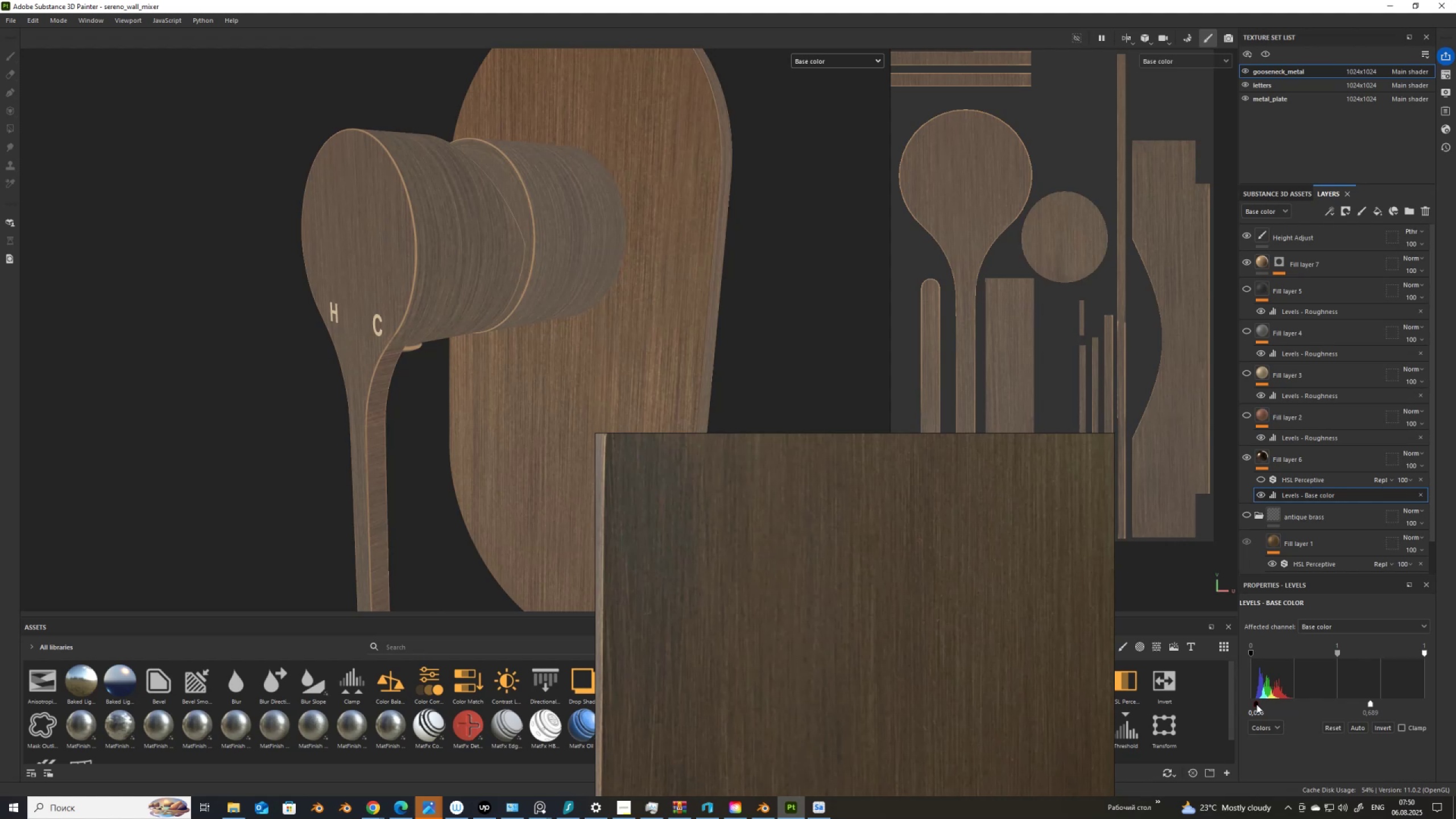 
left_click([1326, 515])
 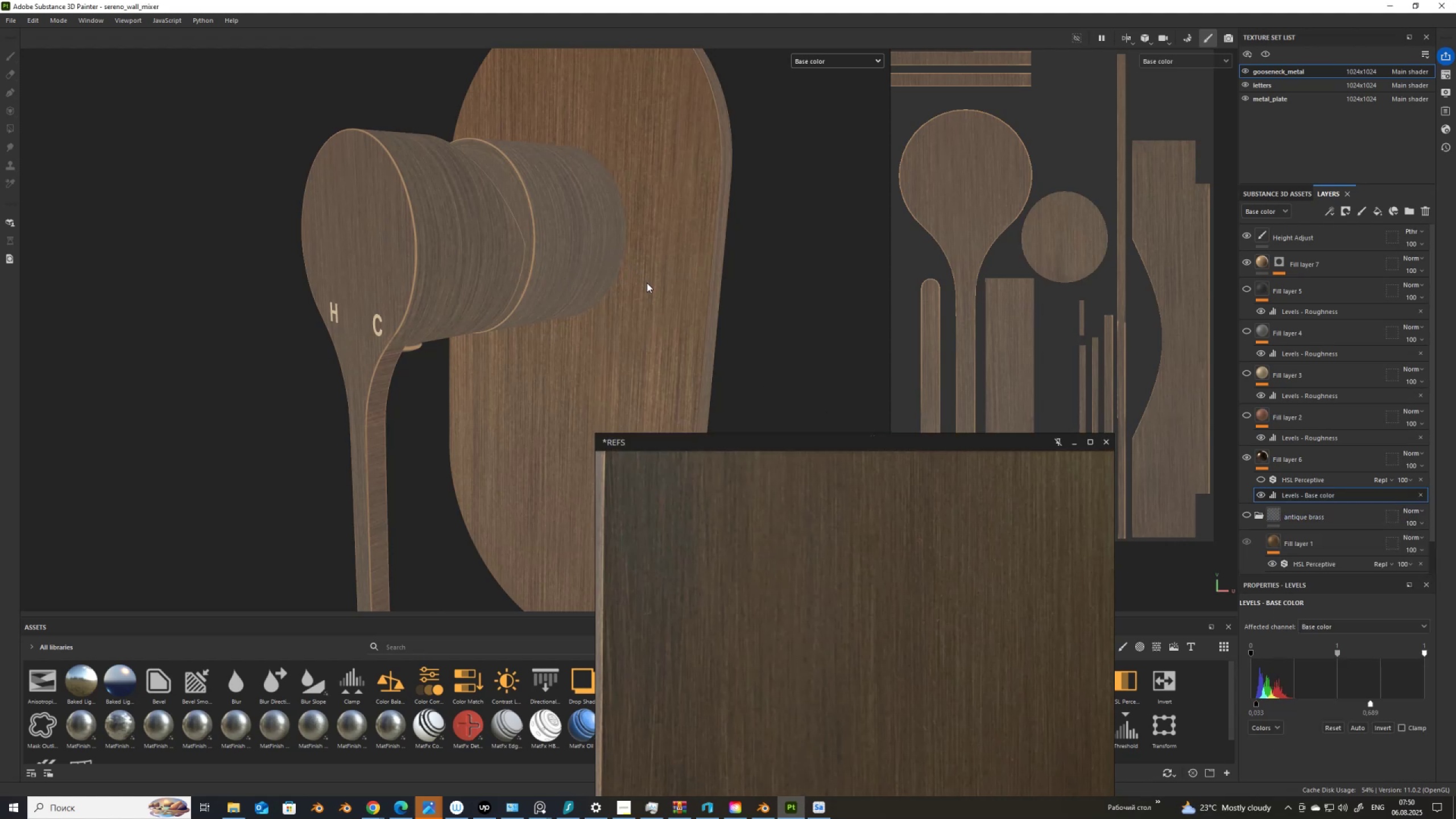 
hold_key(key=ControlLeft, duration=0.39)
hold_key(key=AltLeft, duration=0.38)
right_click([647, 284])
 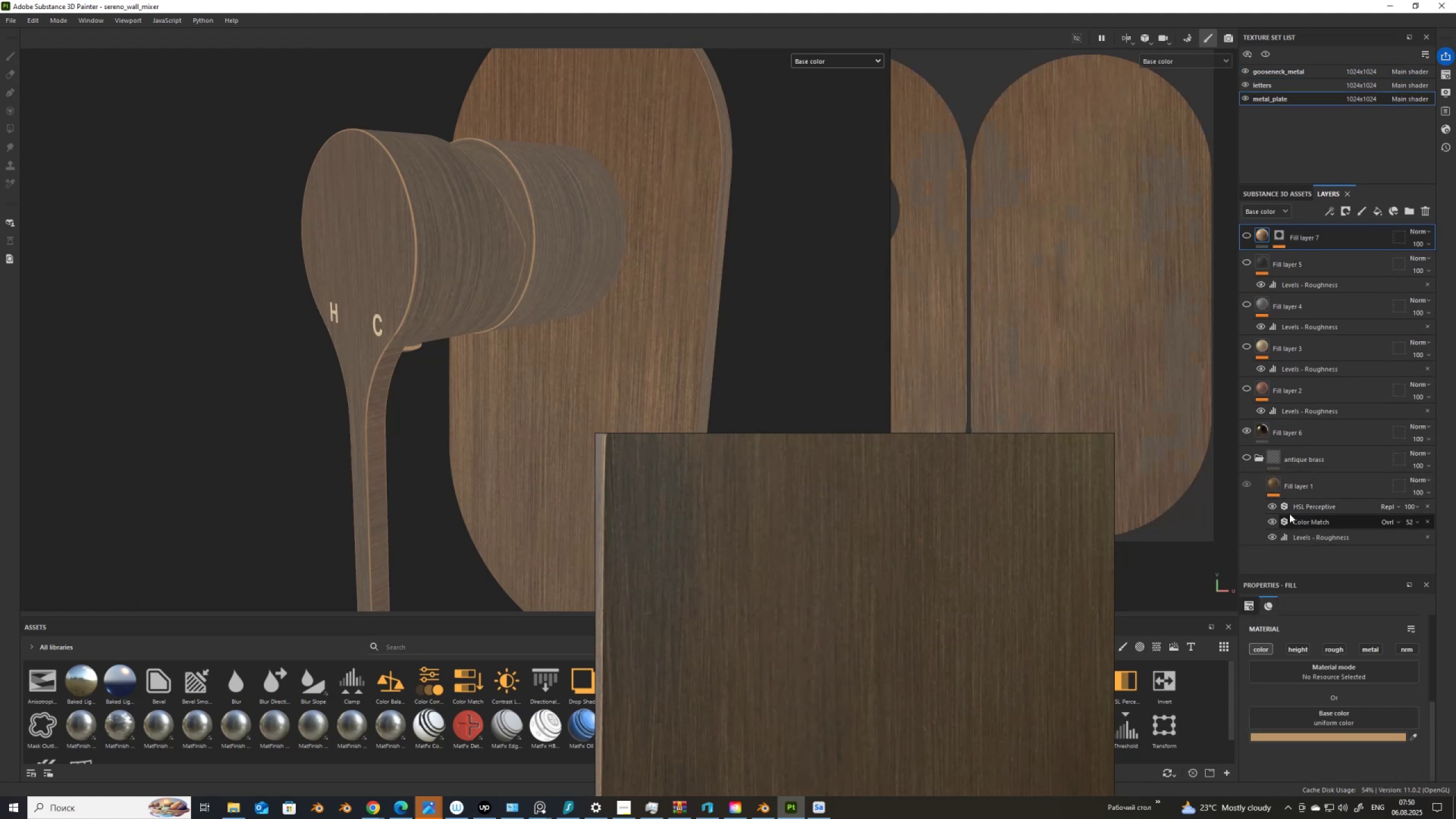 
left_click([1265, 432])
 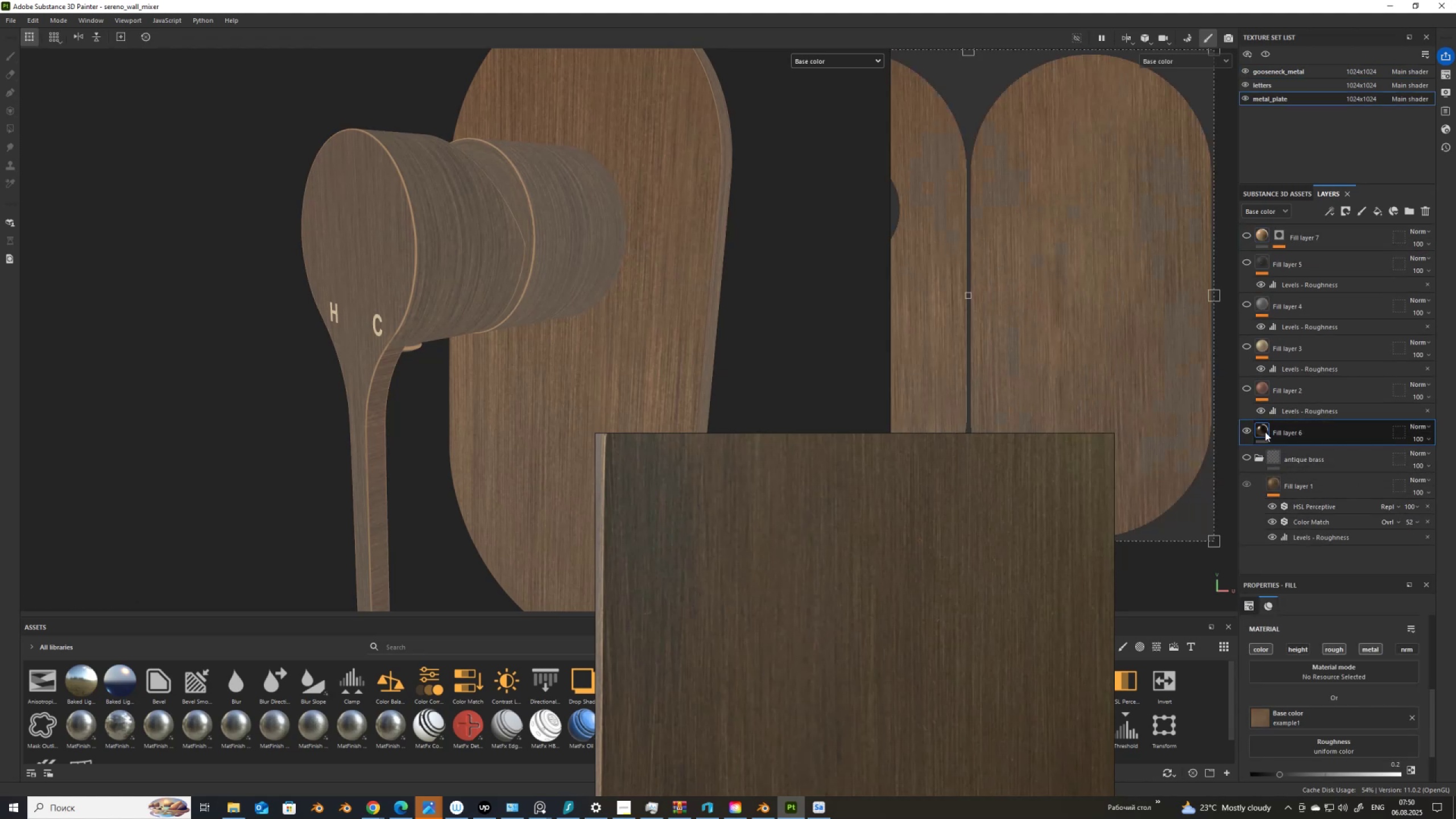 
key(Control+V)
 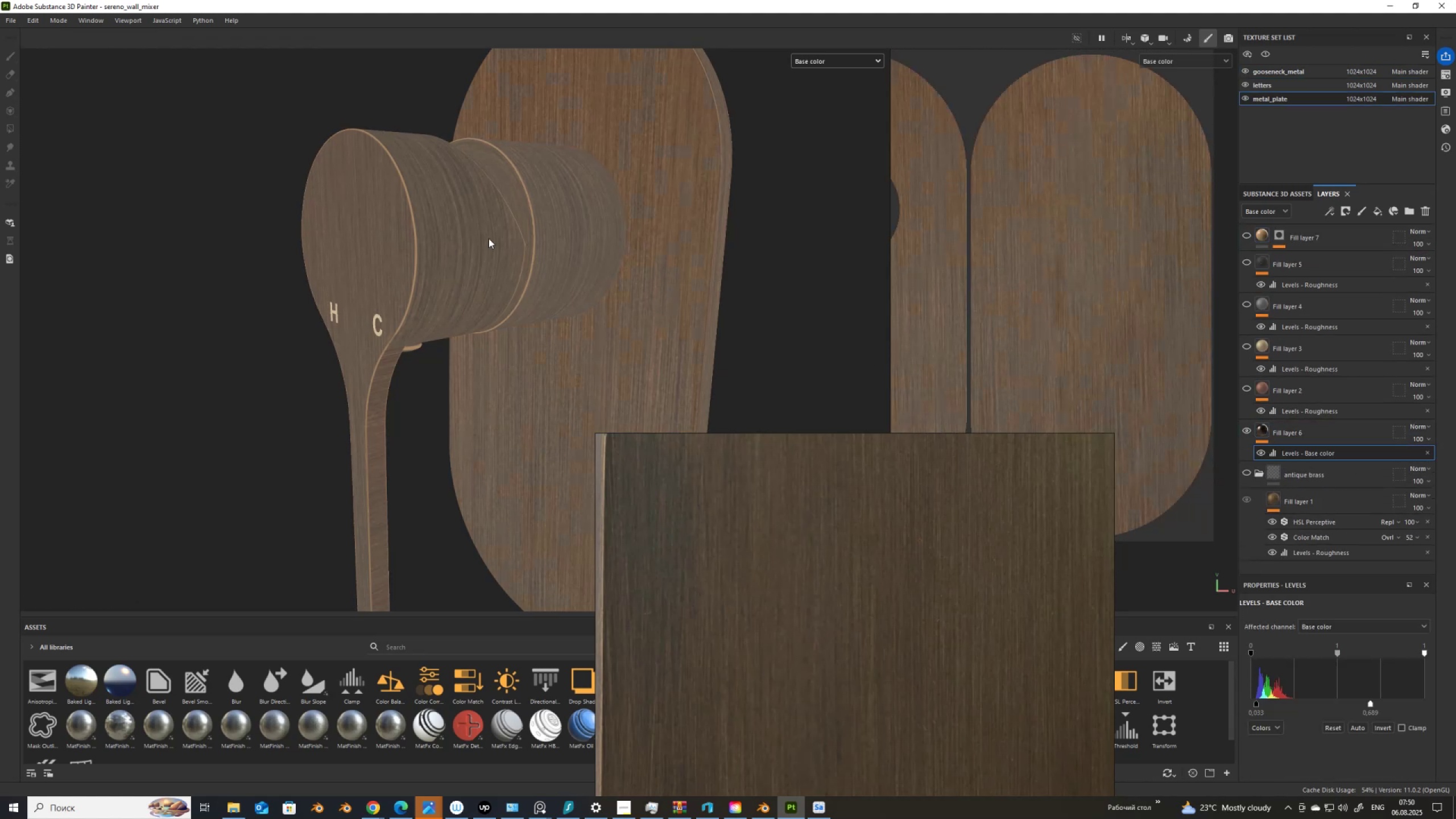 
scroll: coordinate [442, 270], scroll_direction: down, amount: 5.0
 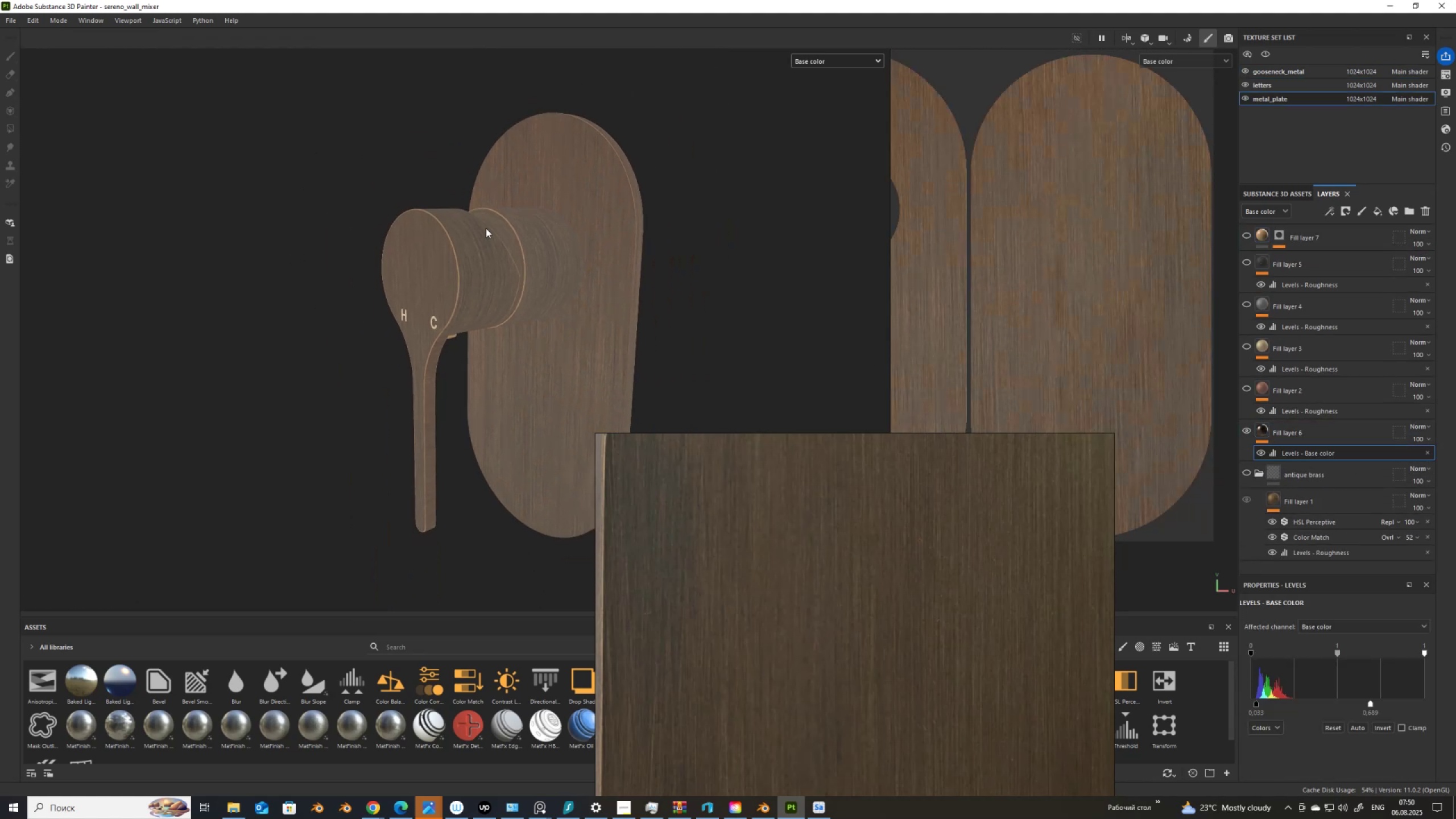 
key(Control+Shift+E)
 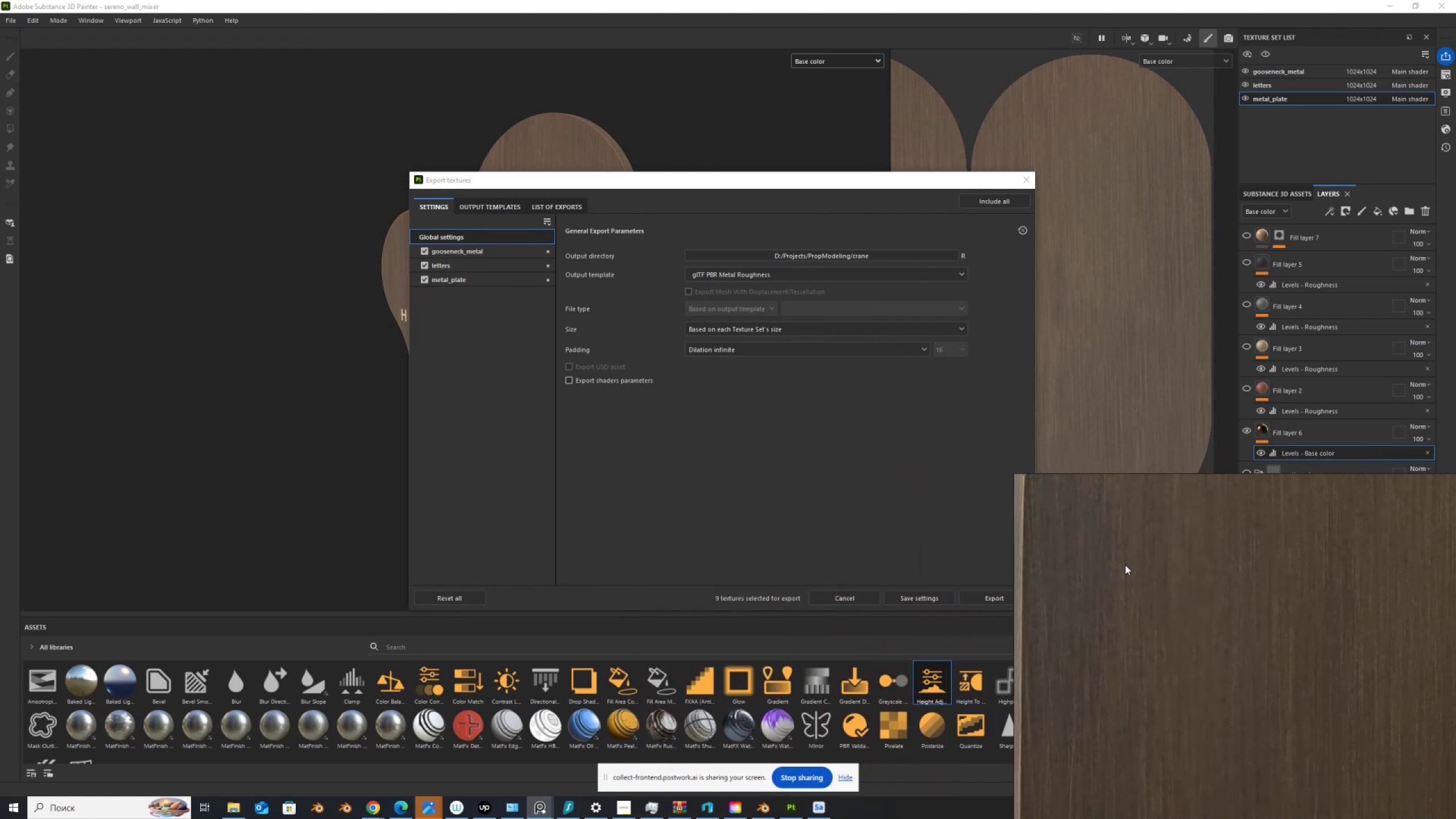 
wait(9.94)
 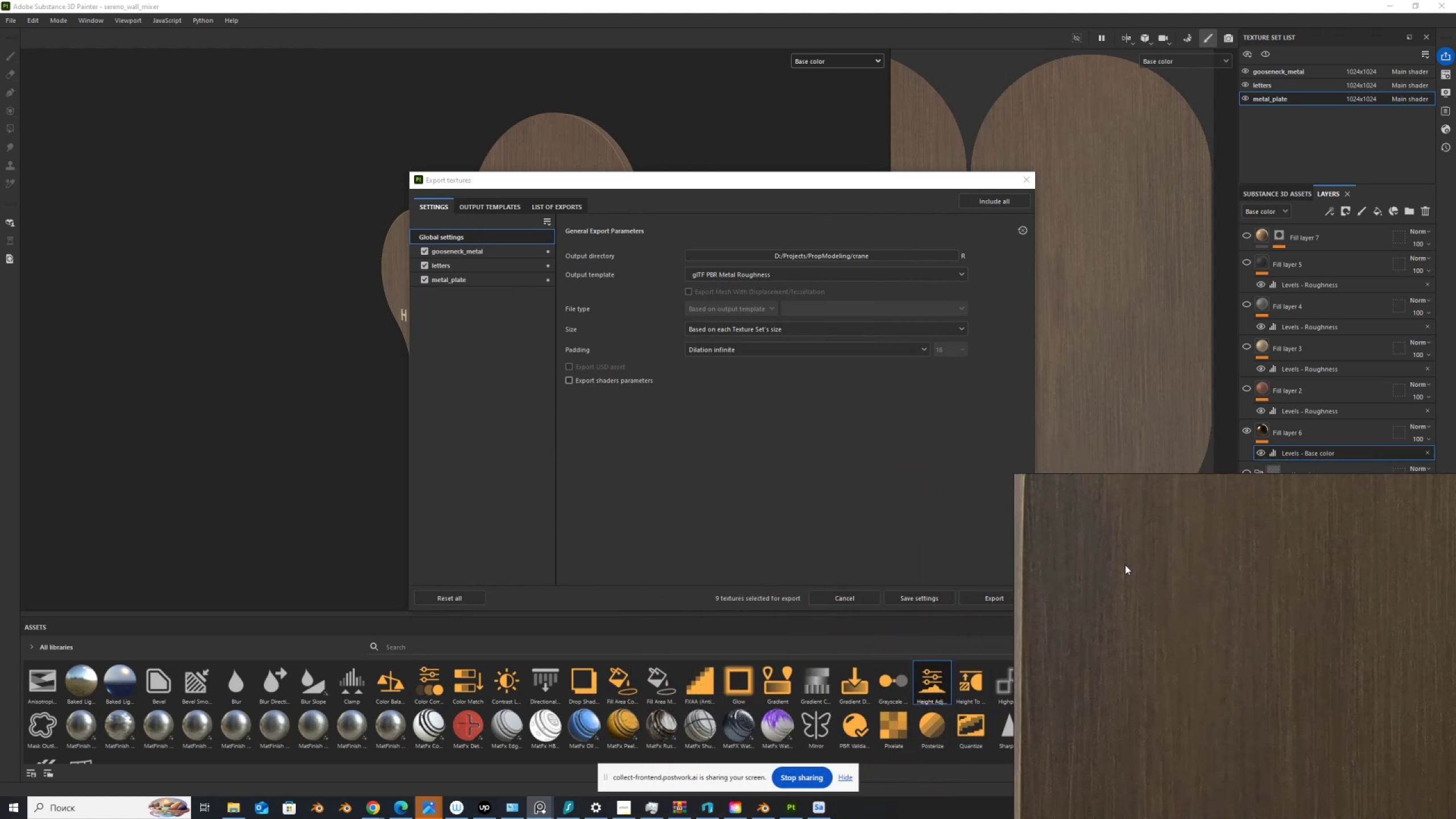 
left_click([486, 254])
 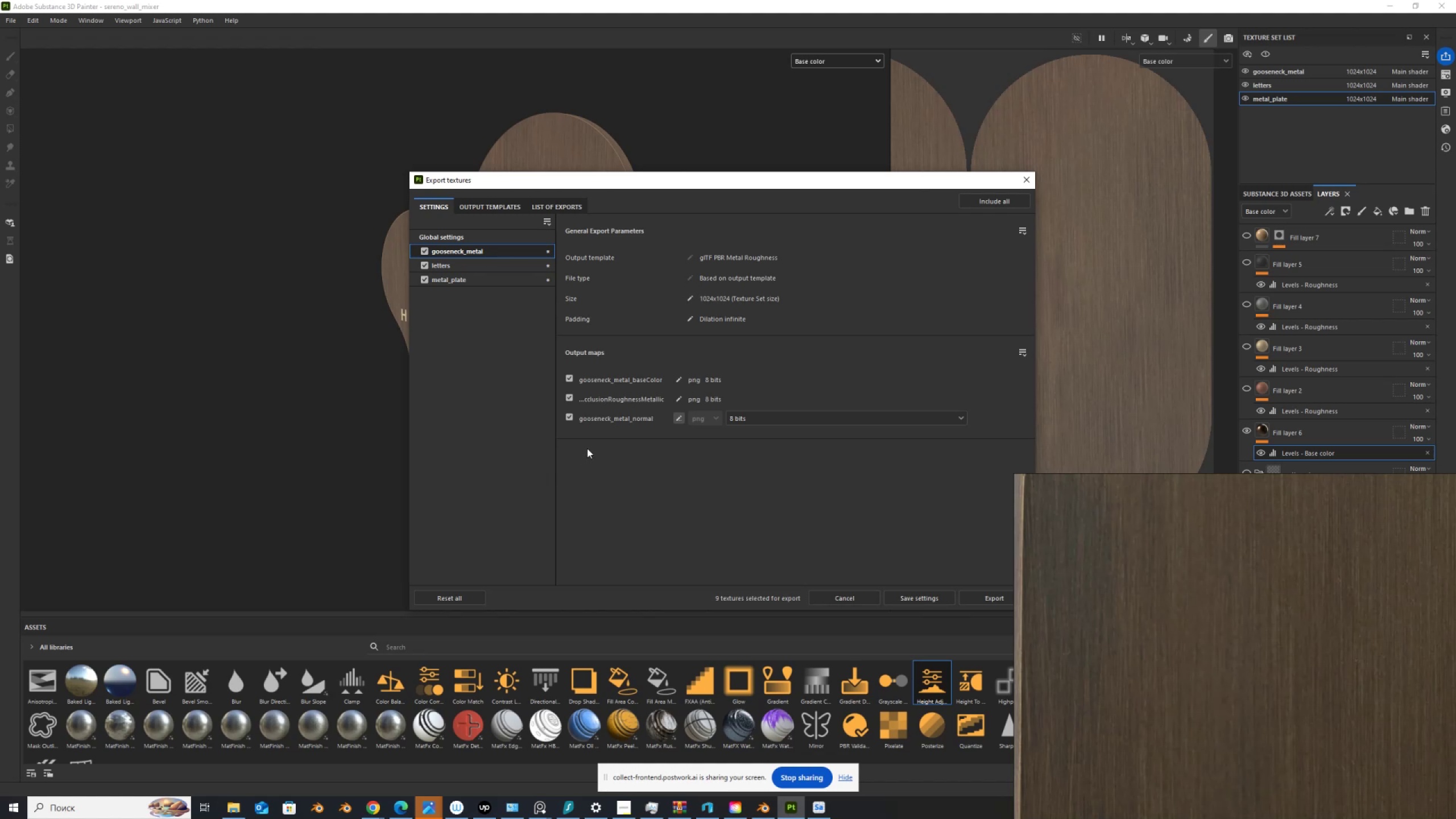 
left_click([475, 237])
 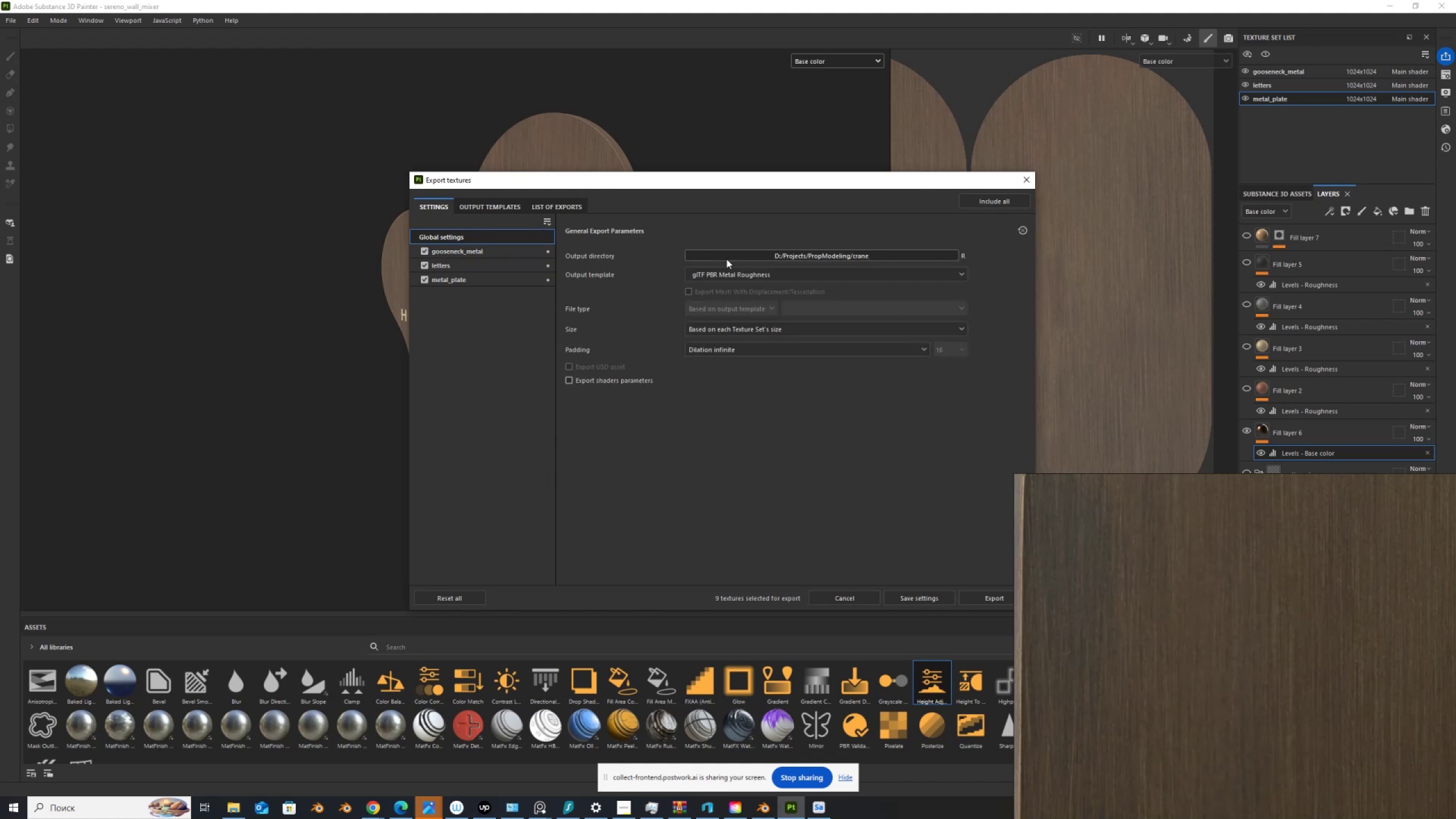 
left_click([728, 259])
 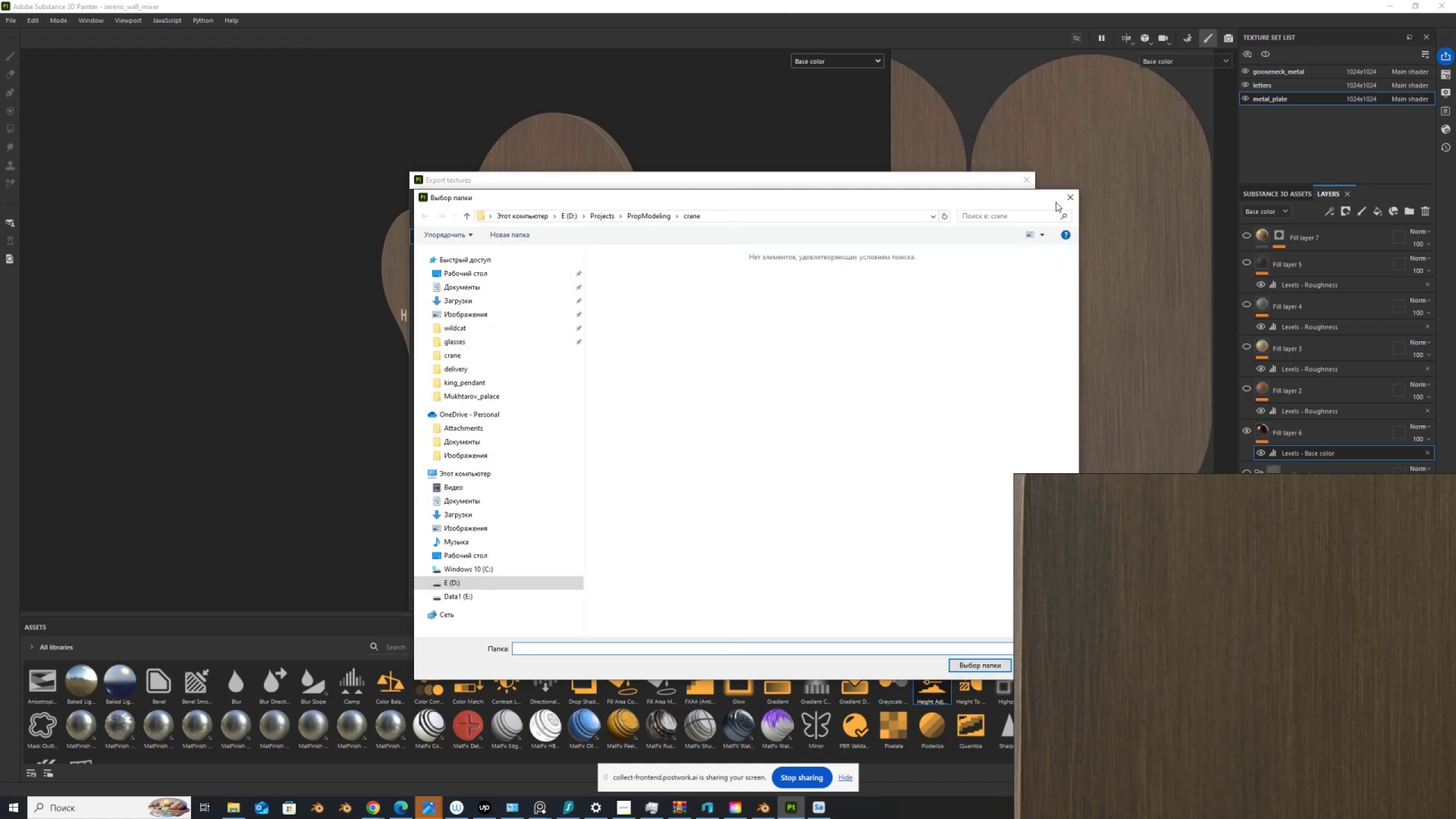 
left_click([1064, 201])
 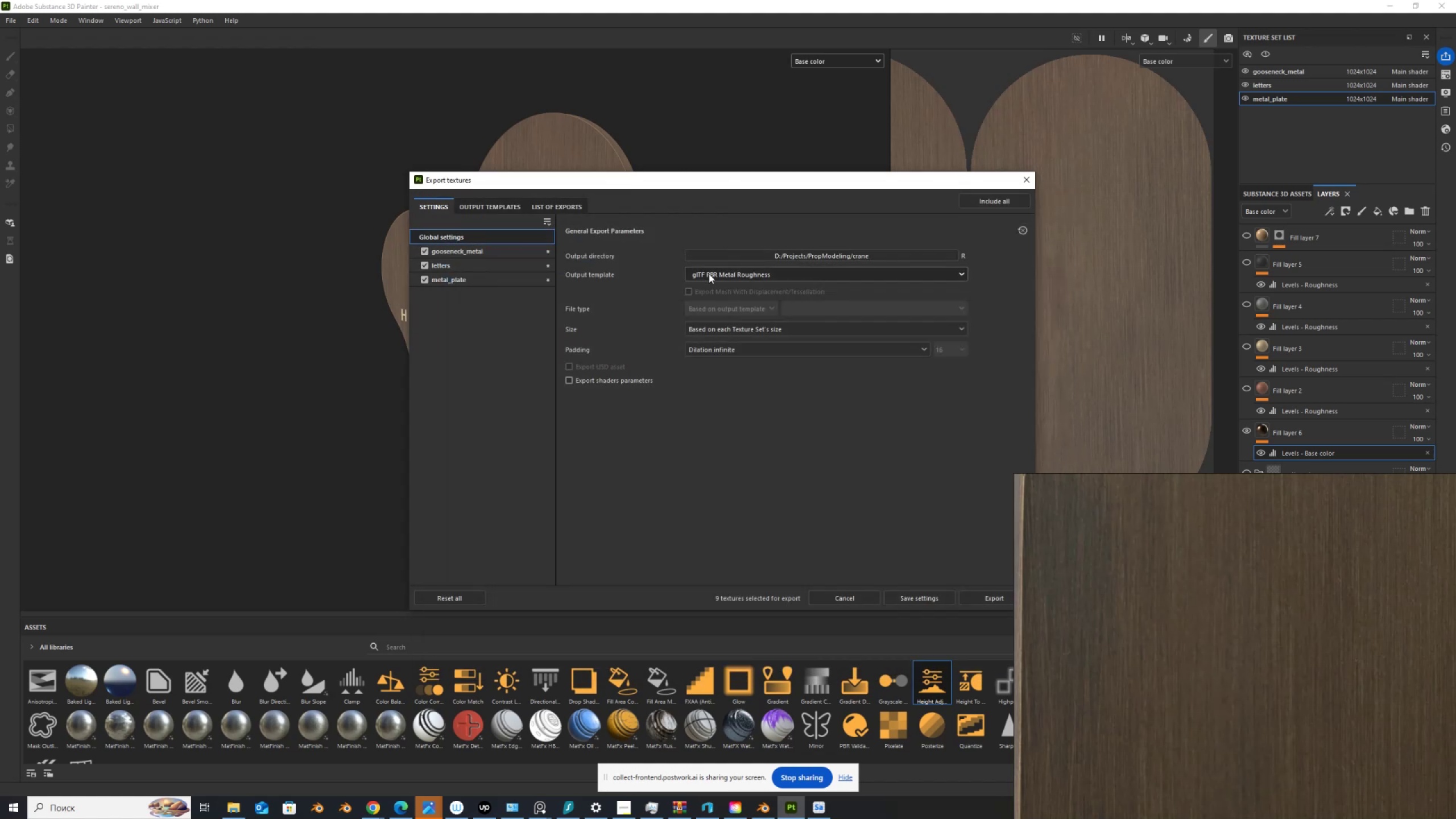 
left_click([709, 274])
 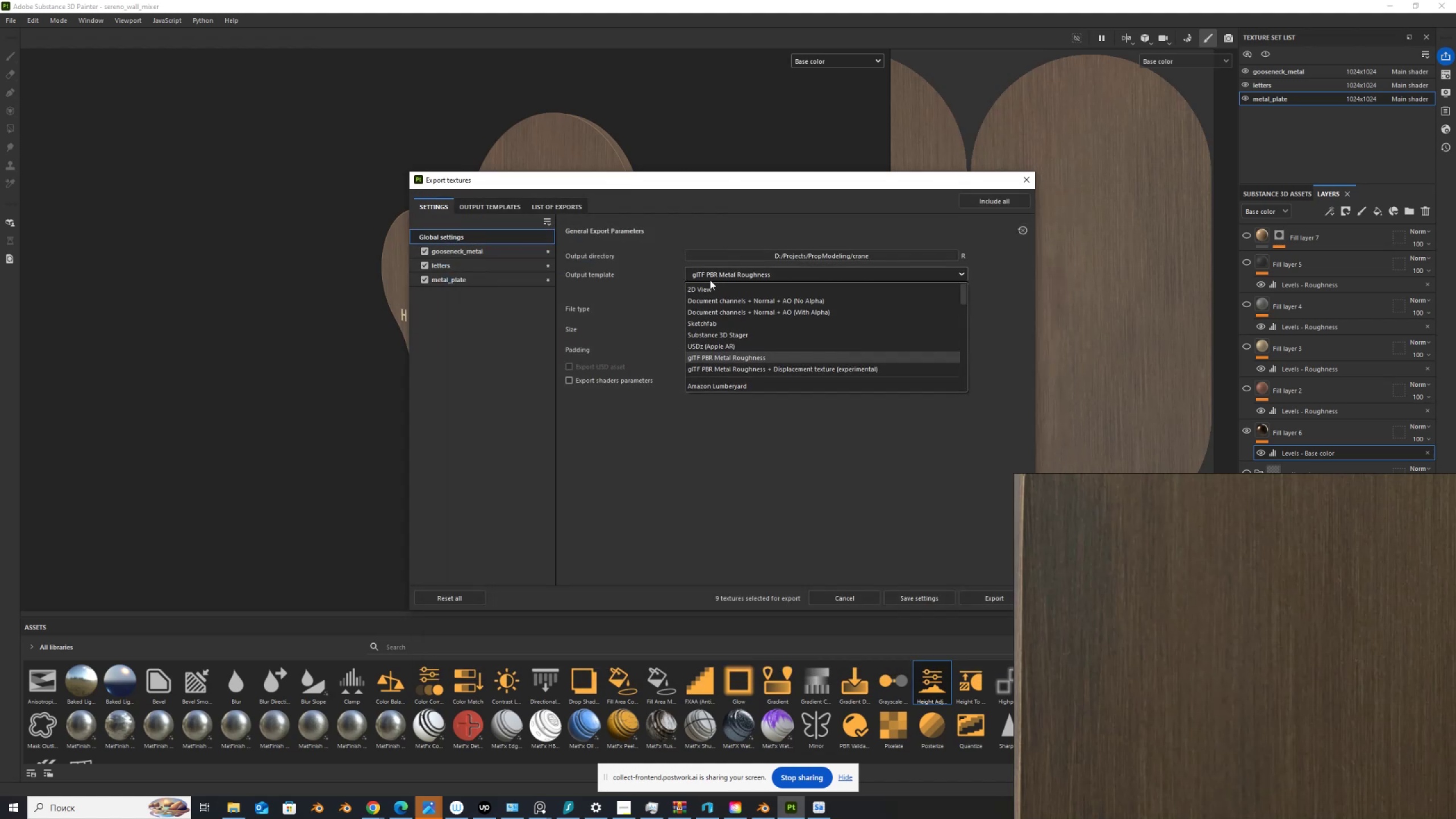 
scroll: coordinate [715, 316], scroll_direction: up, amount: 3.0
 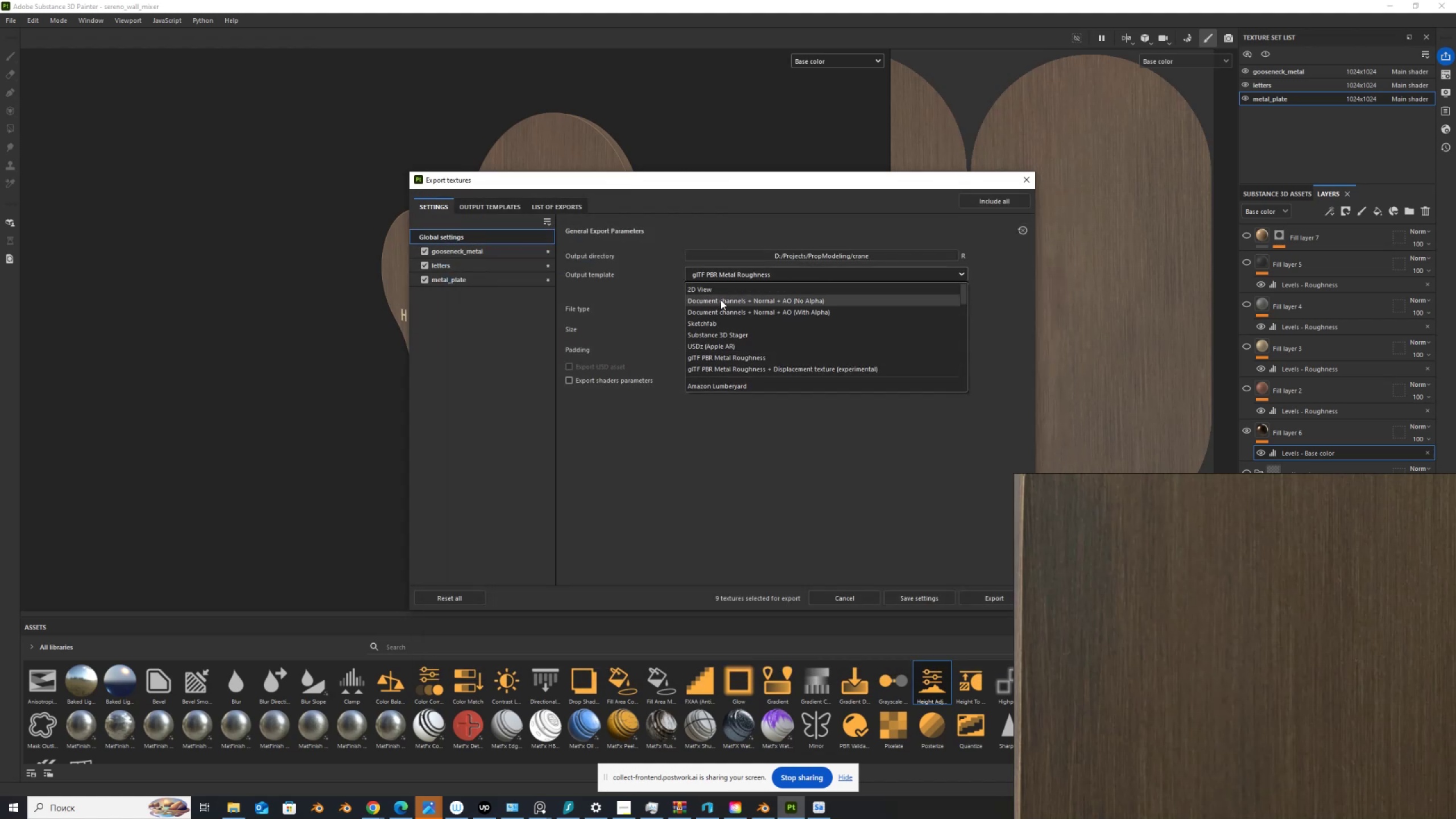 
left_click([721, 299])
 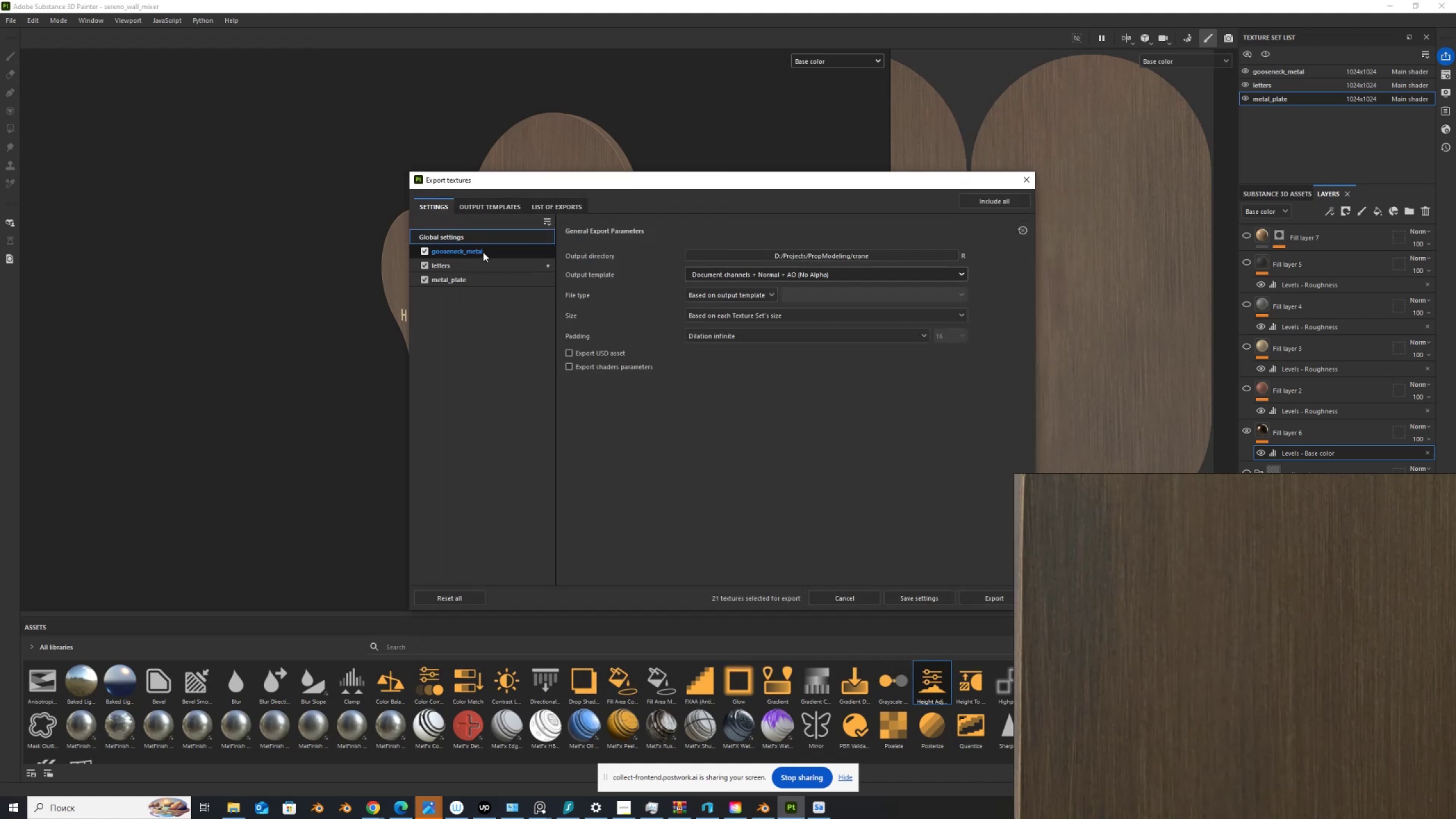 
left_click([483, 252])
 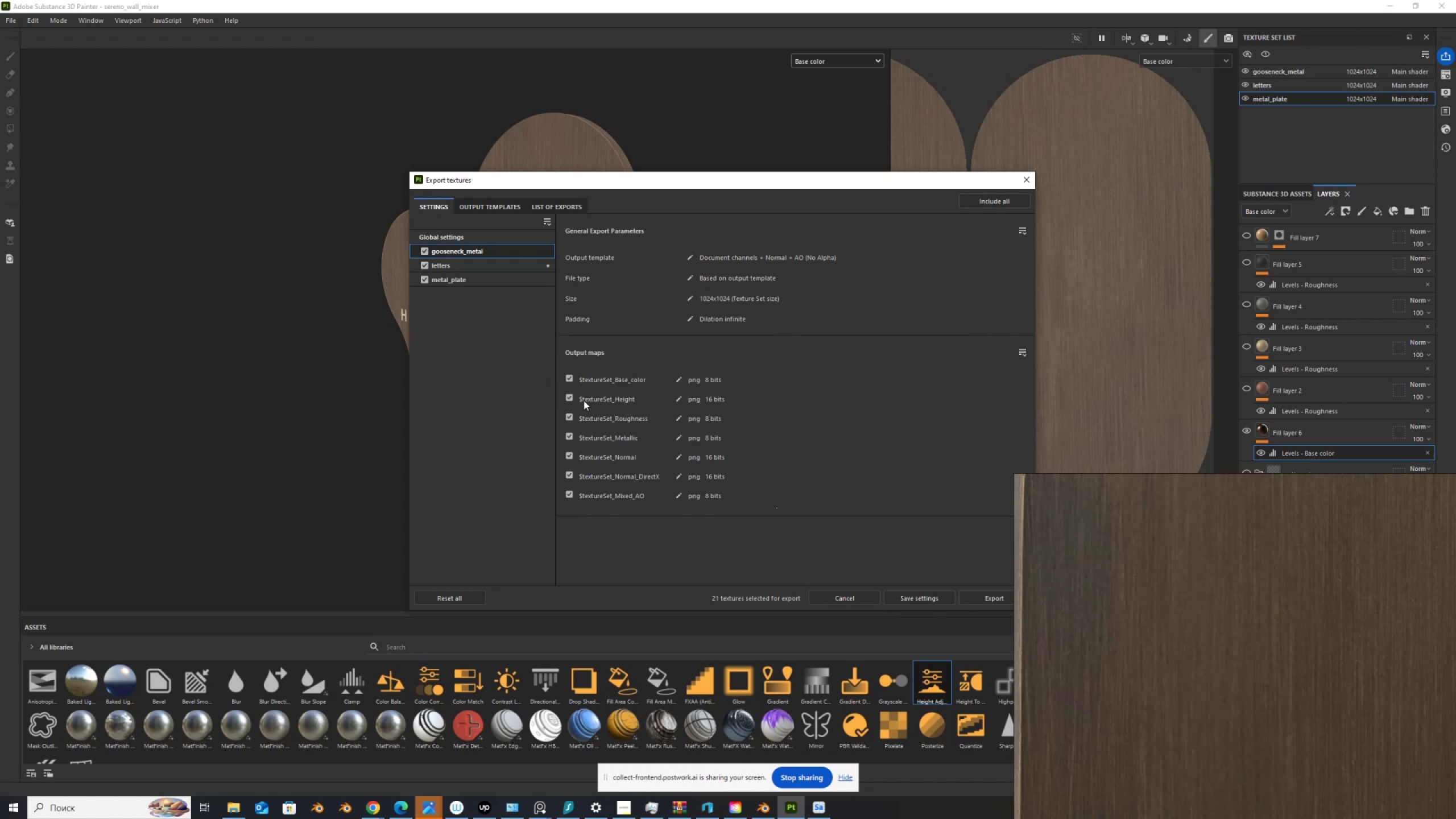 
left_click_drag(start_coordinate=[569, 395], to_coordinate=[581, 508])
 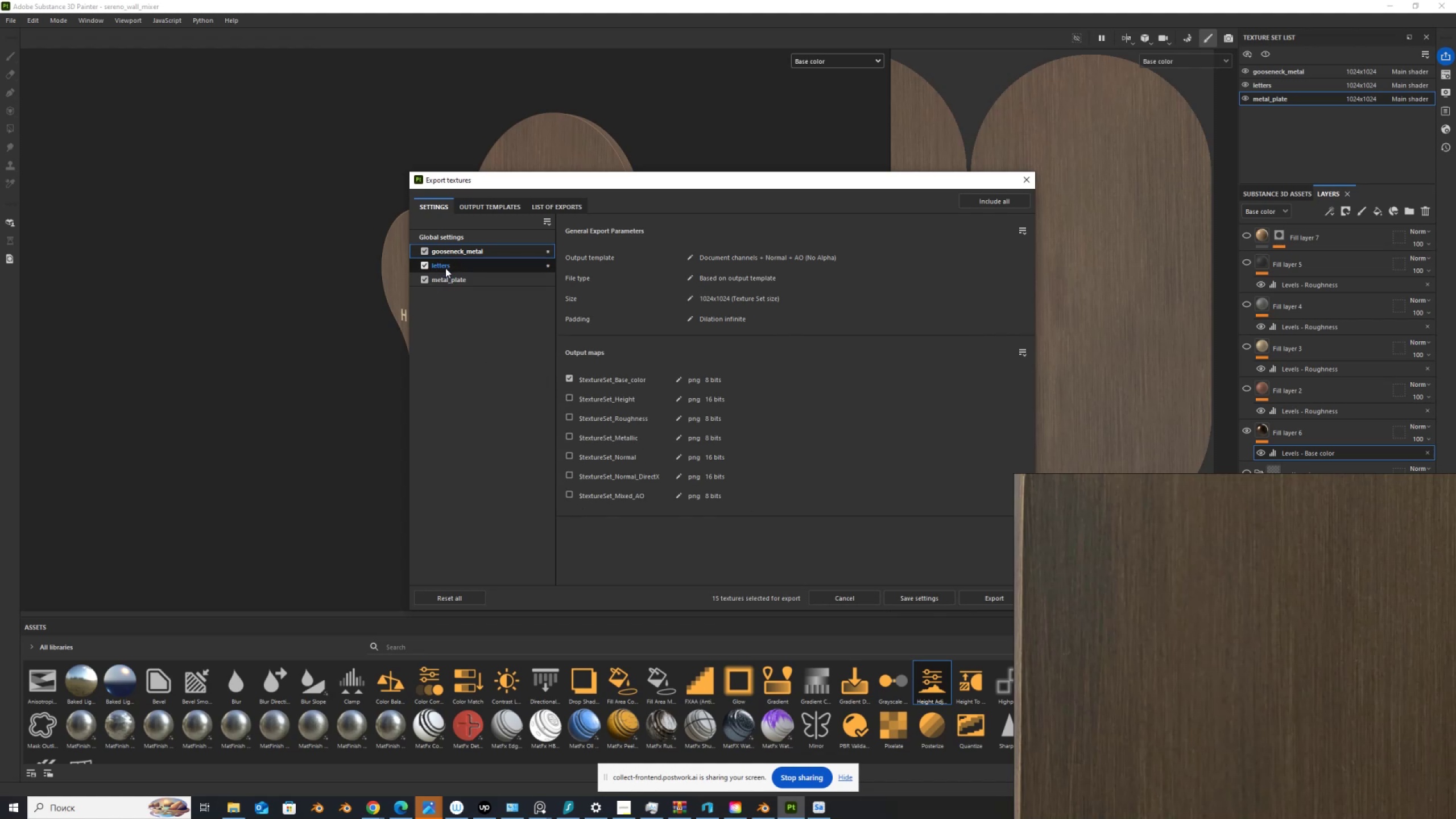 
left_click([425, 264])
 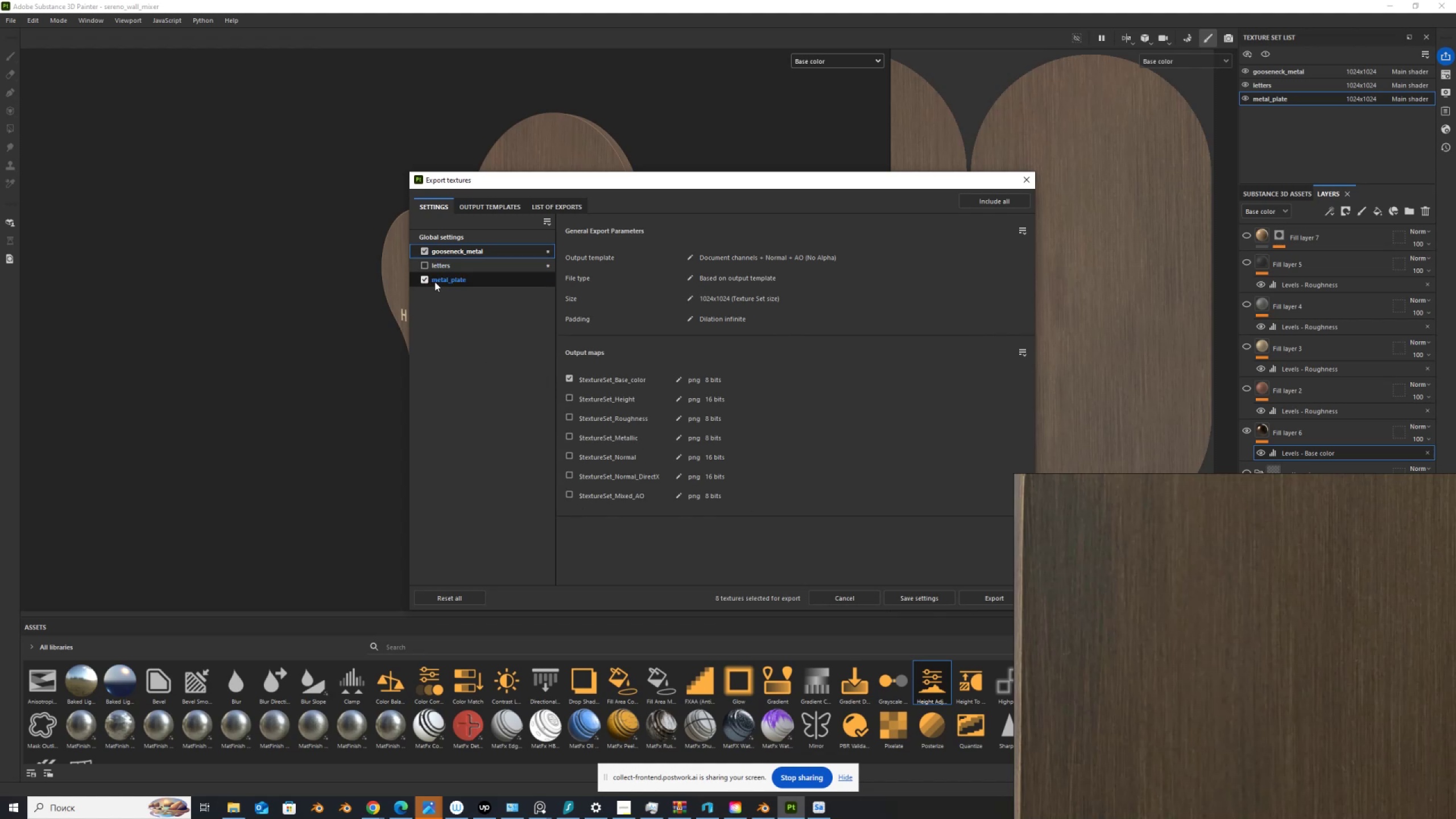 
left_click([436, 280])
 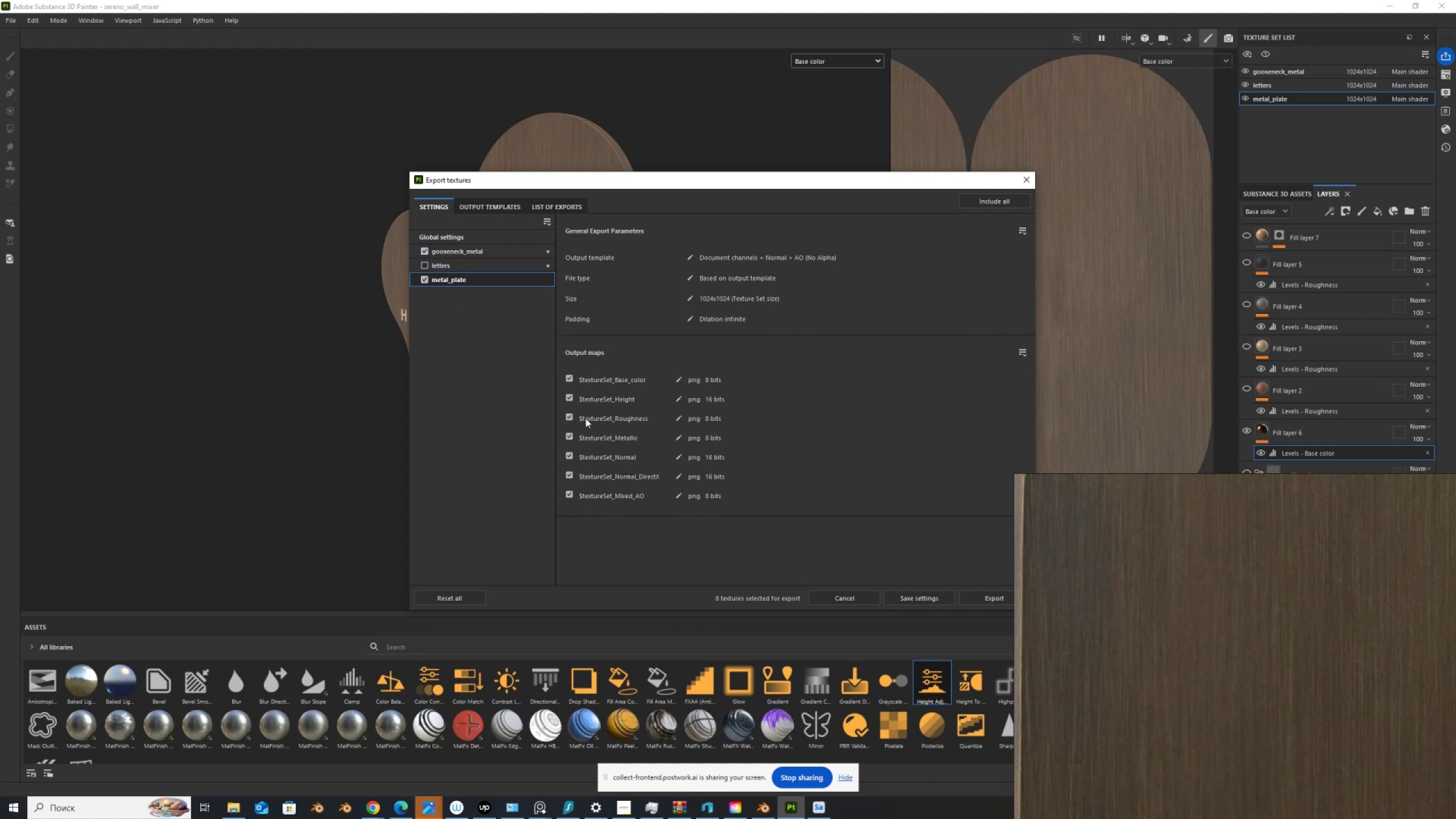 
left_click_drag(start_coordinate=[572, 399], to_coordinate=[574, 522])
 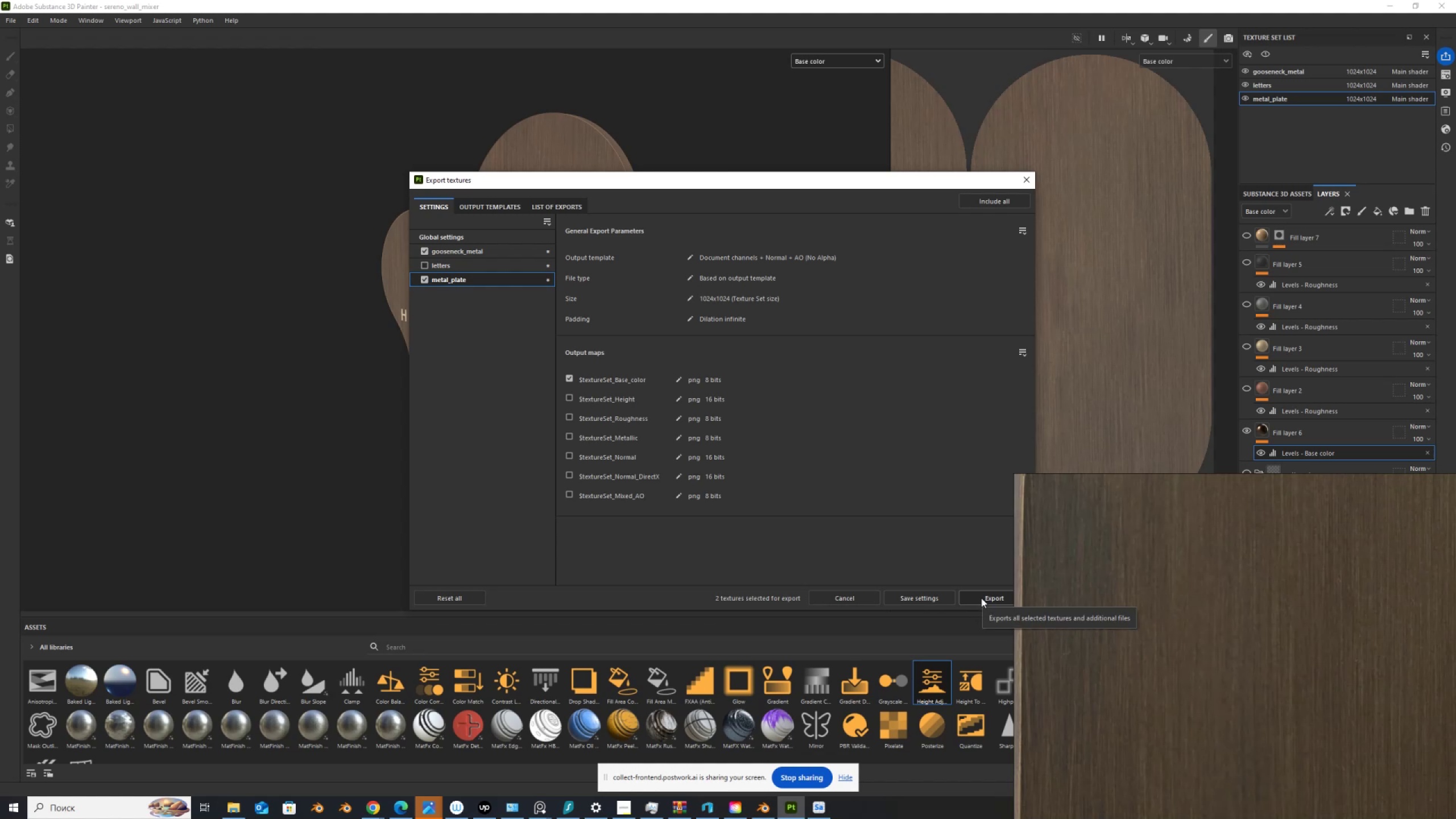 
left_click([981, 598])
 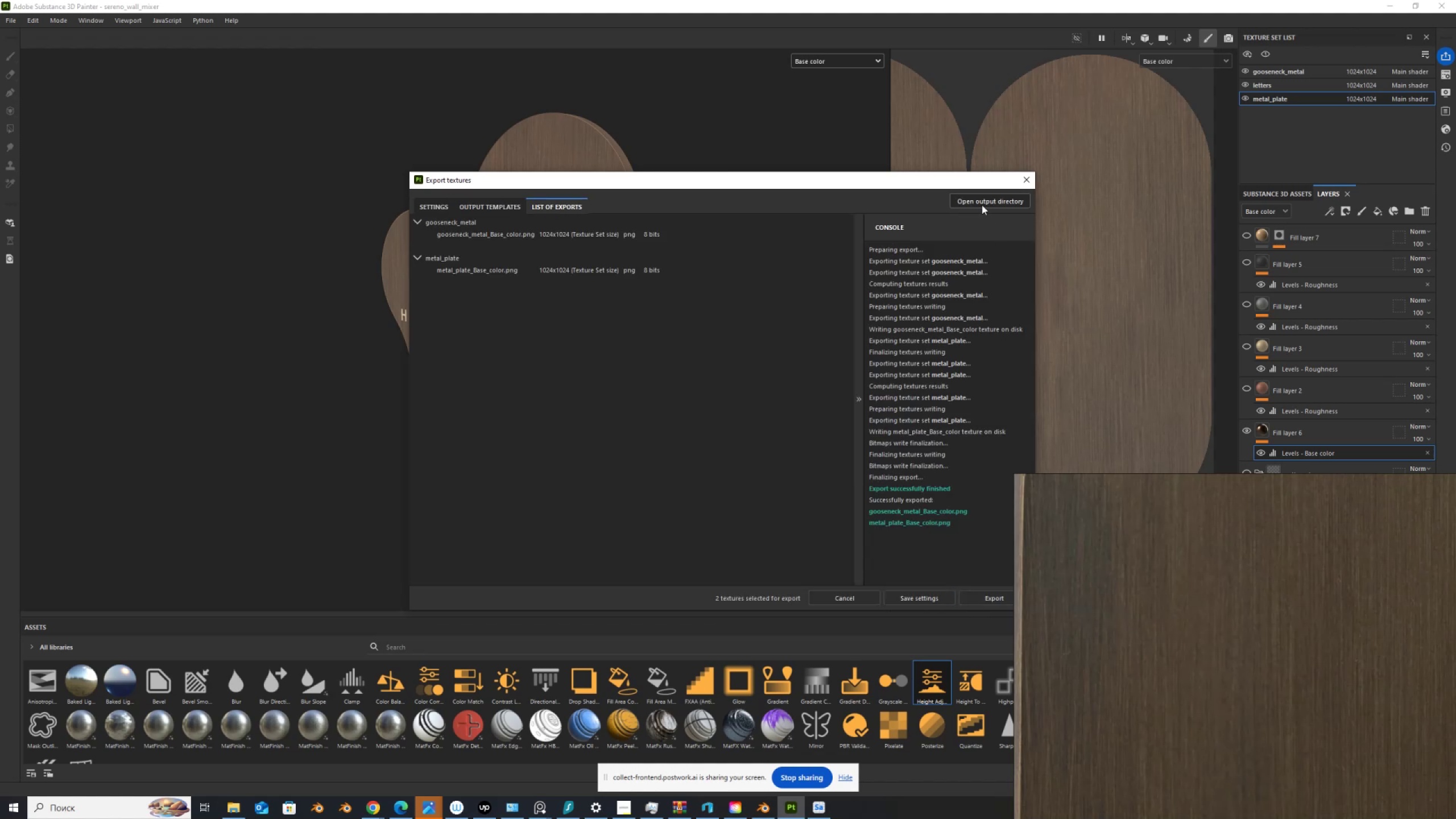 
left_click([982, 204])
 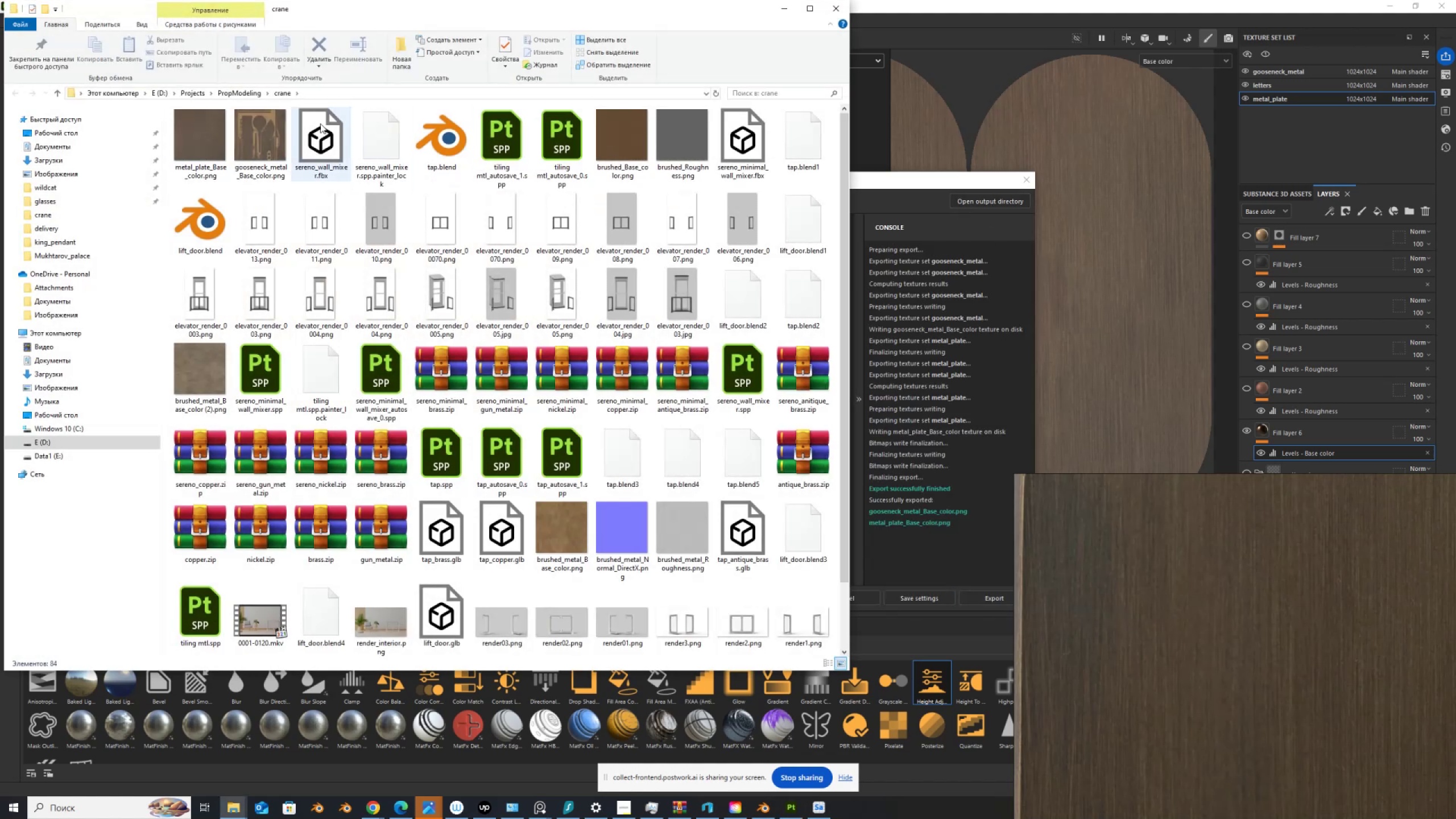 
mouse_move([295, 182])
 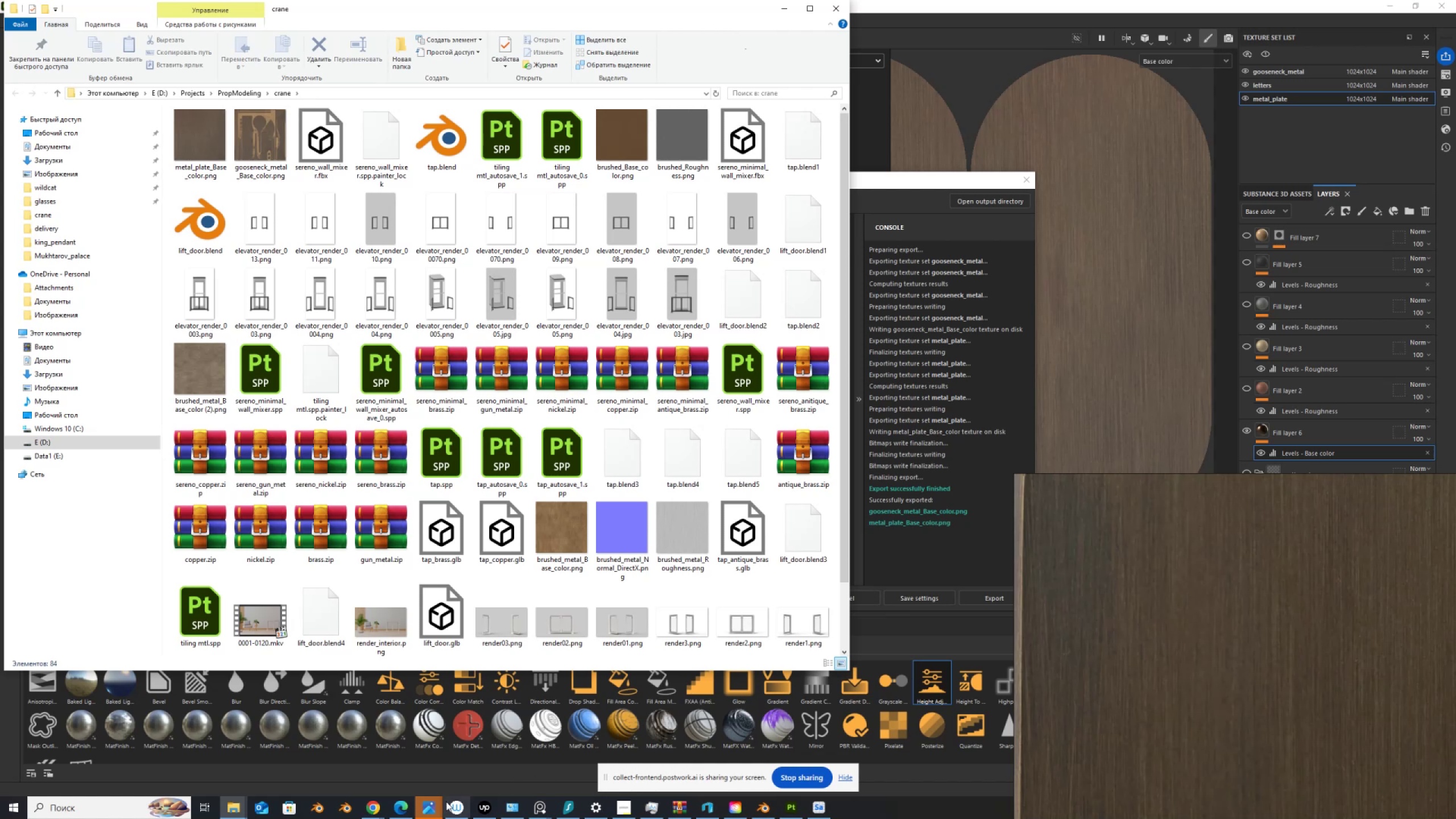 
left_click([379, 807])
 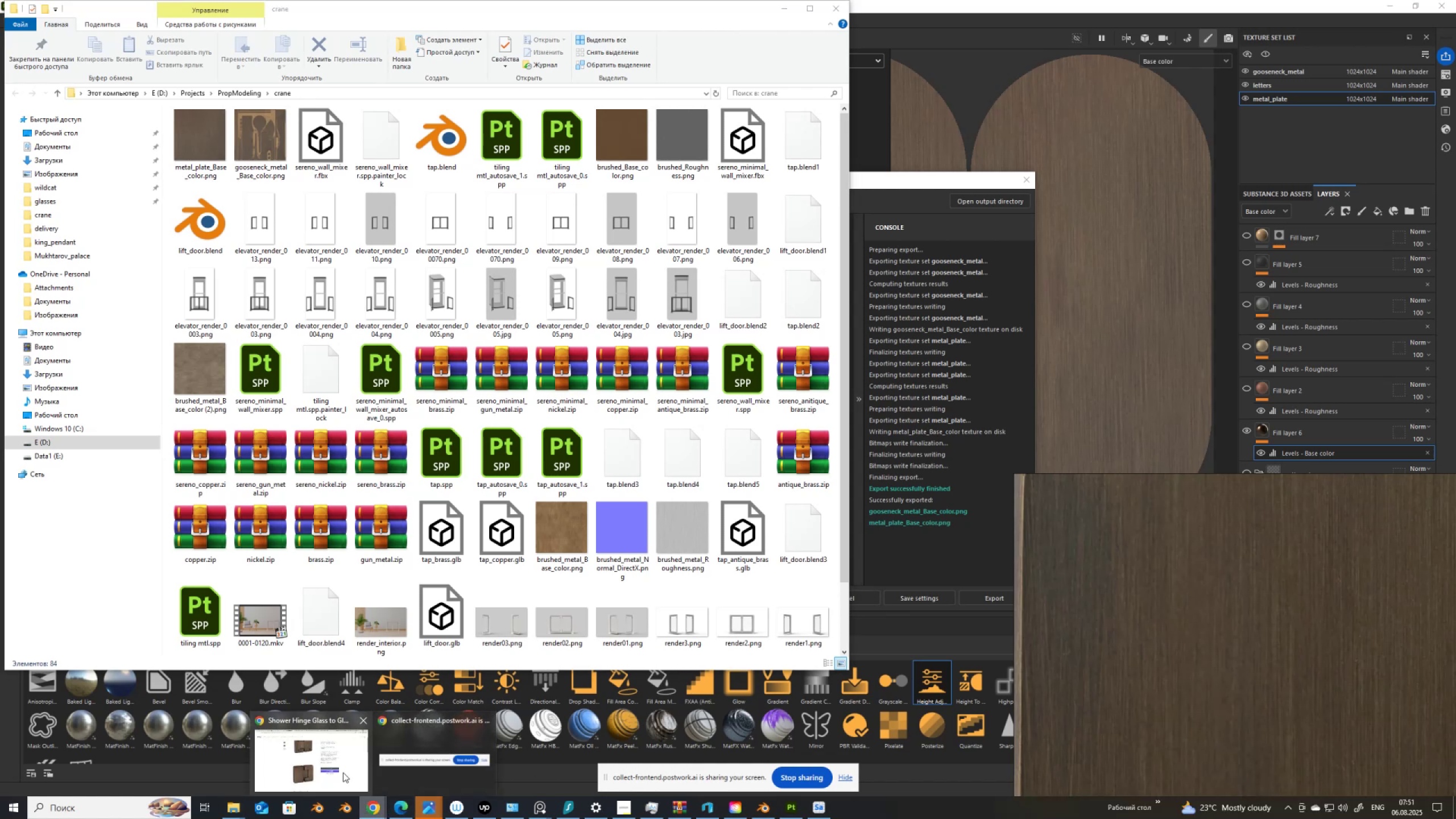 
left_click([343, 772])
 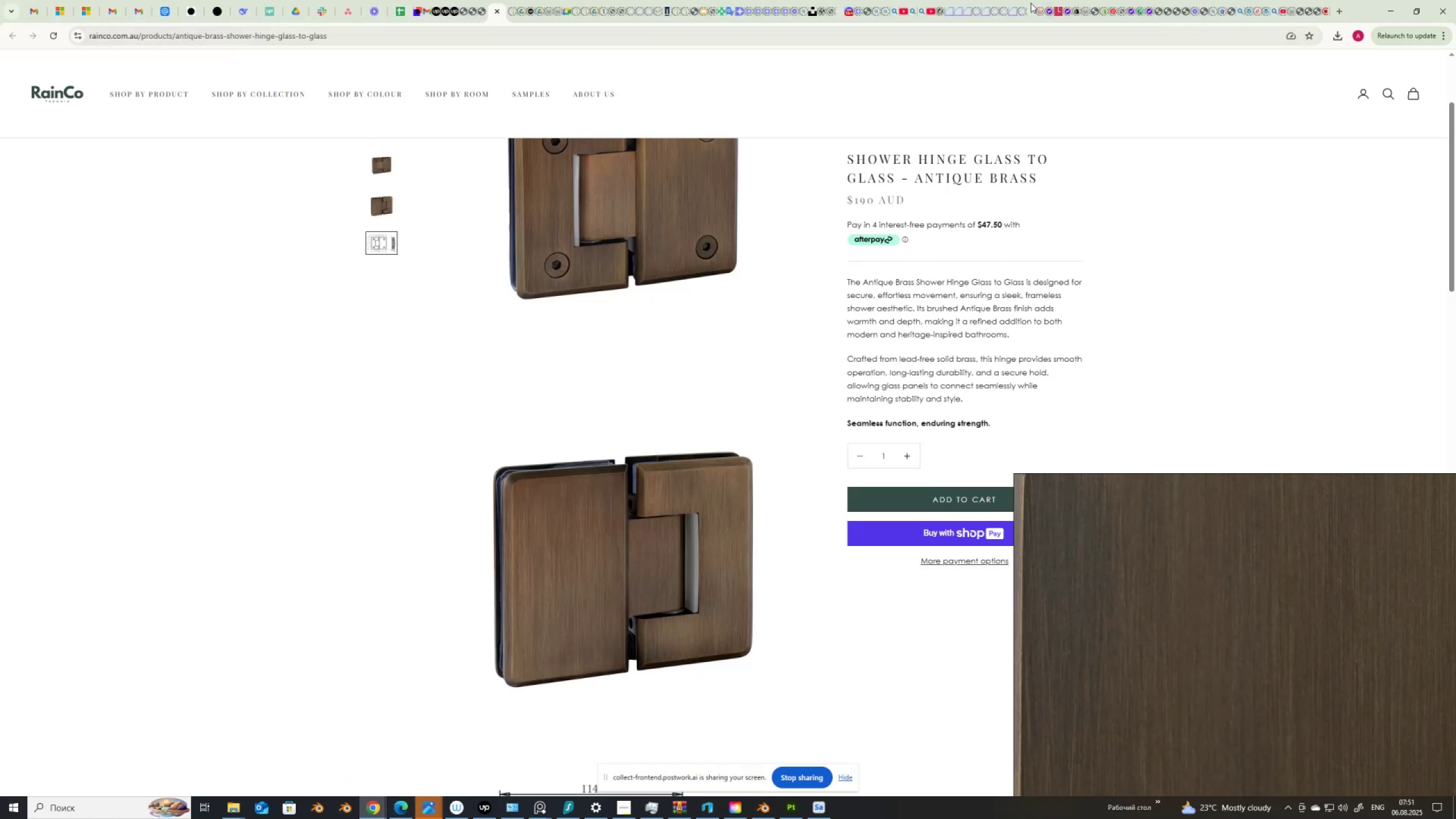 
left_click([959, 11])
 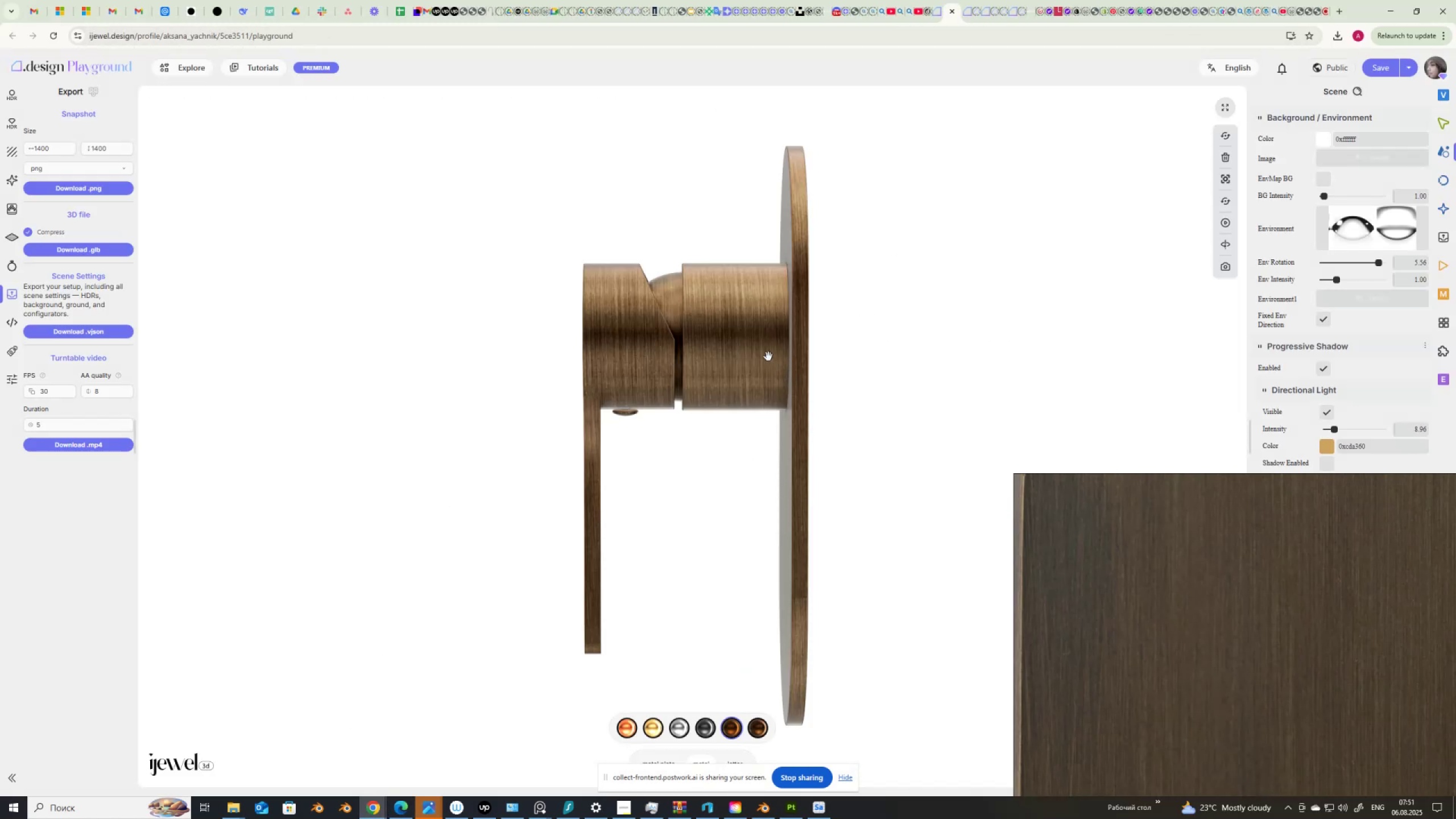 
left_click([735, 333])
 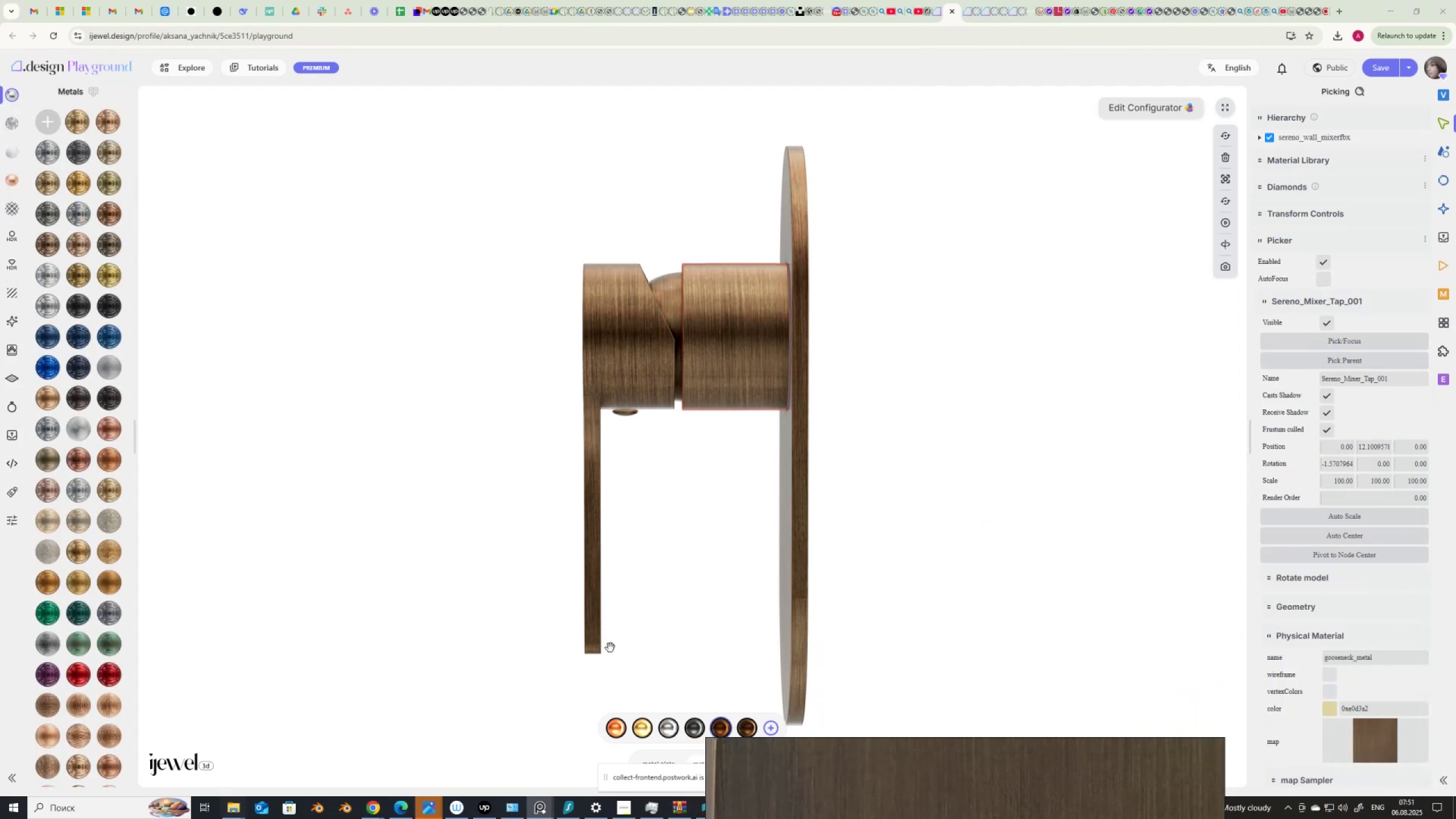 
wait(7.83)
 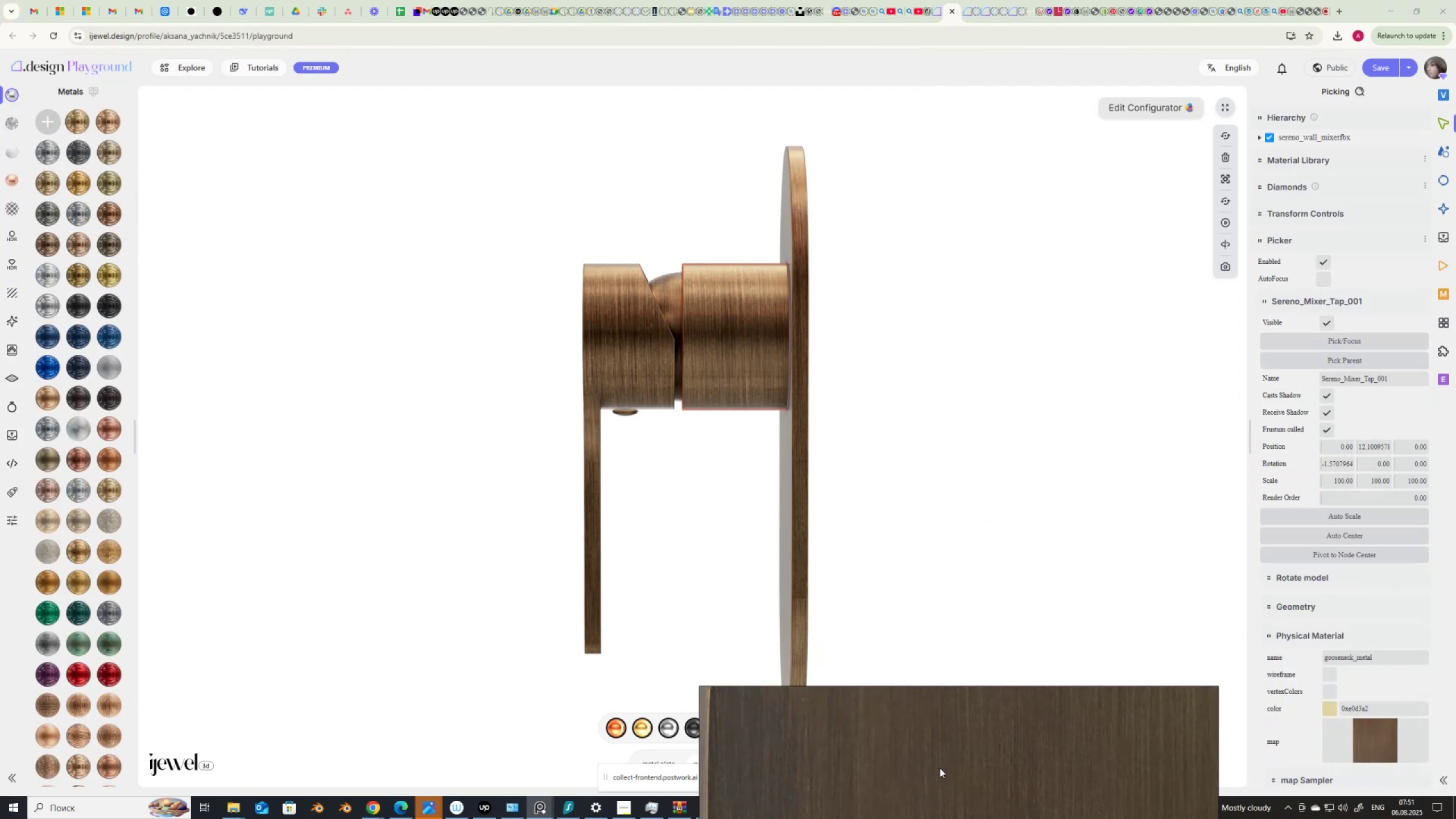 
left_click([235, 807])
 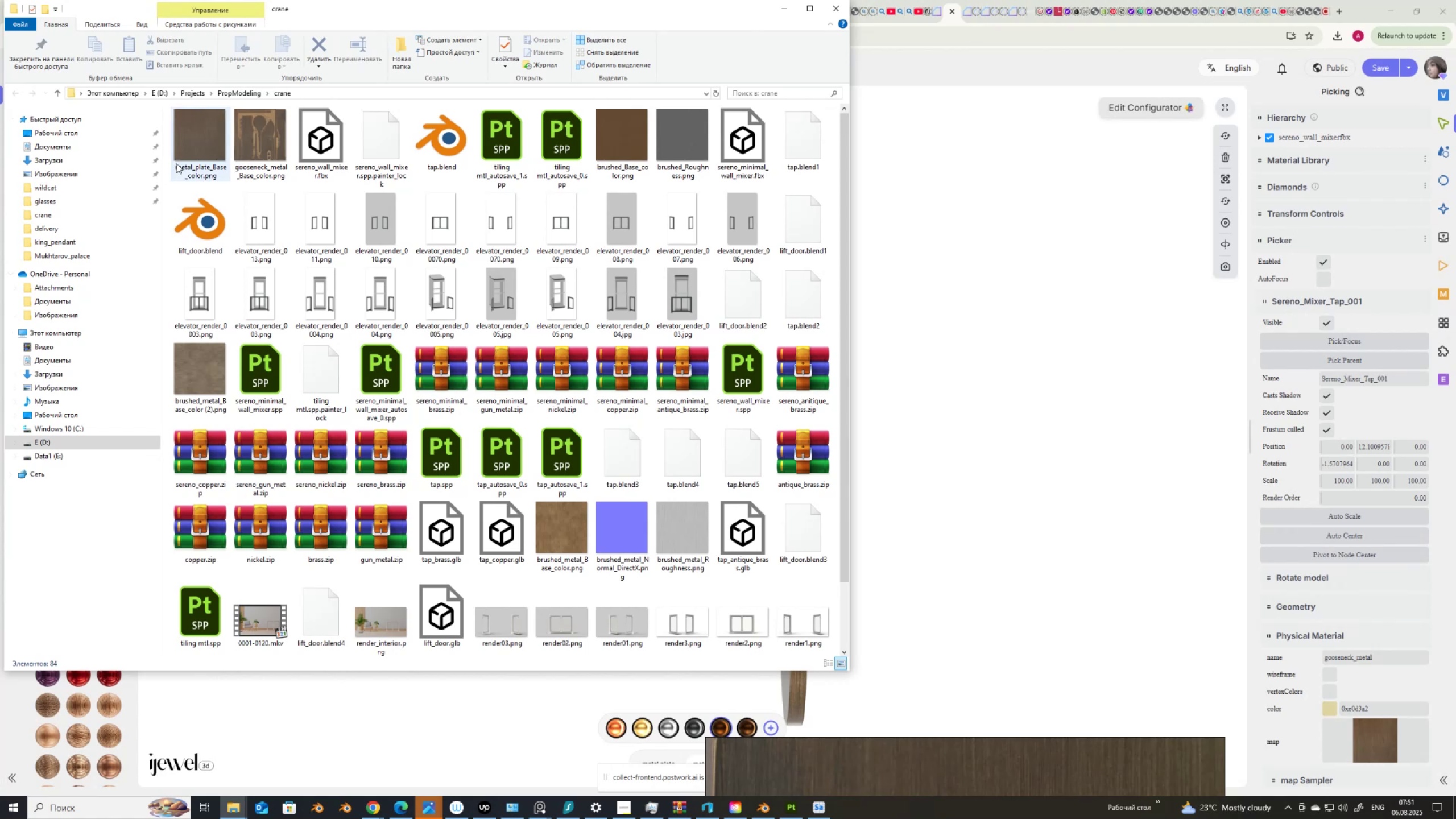 
wait(5.98)
 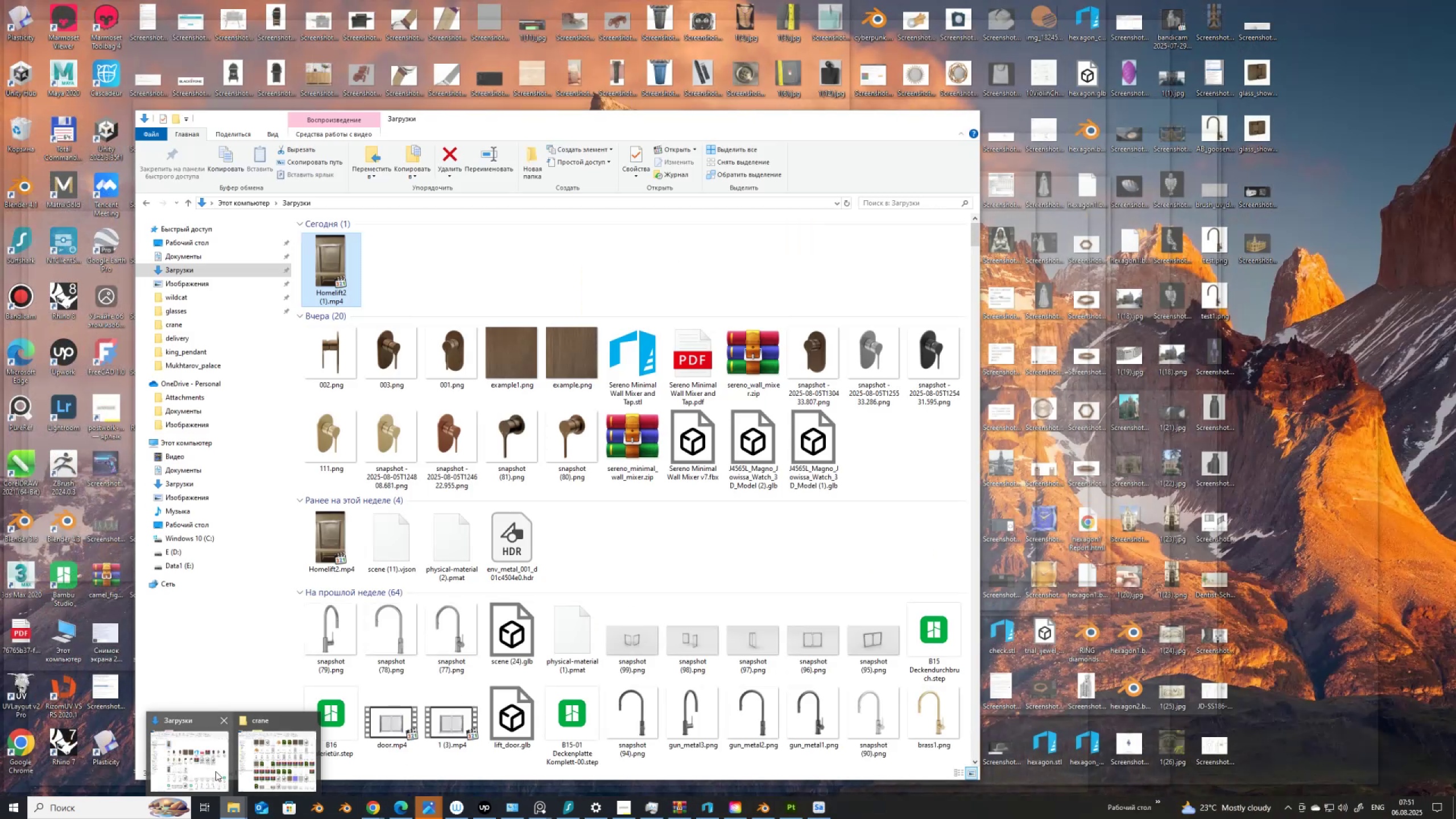 
left_click_drag(start_coordinate=[267, 136], to_coordinate=[1374, 756])
 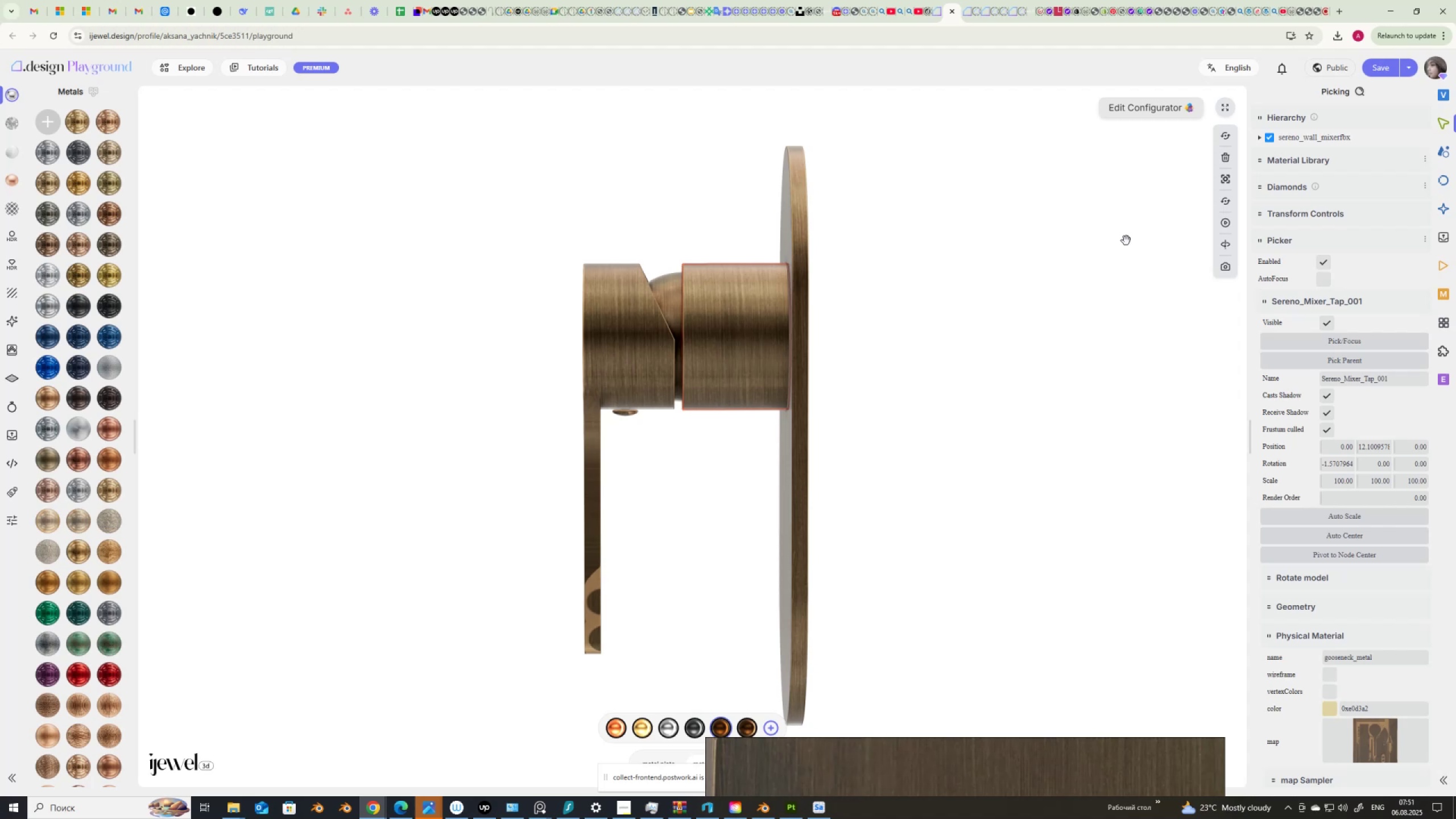 
wait(12.71)
 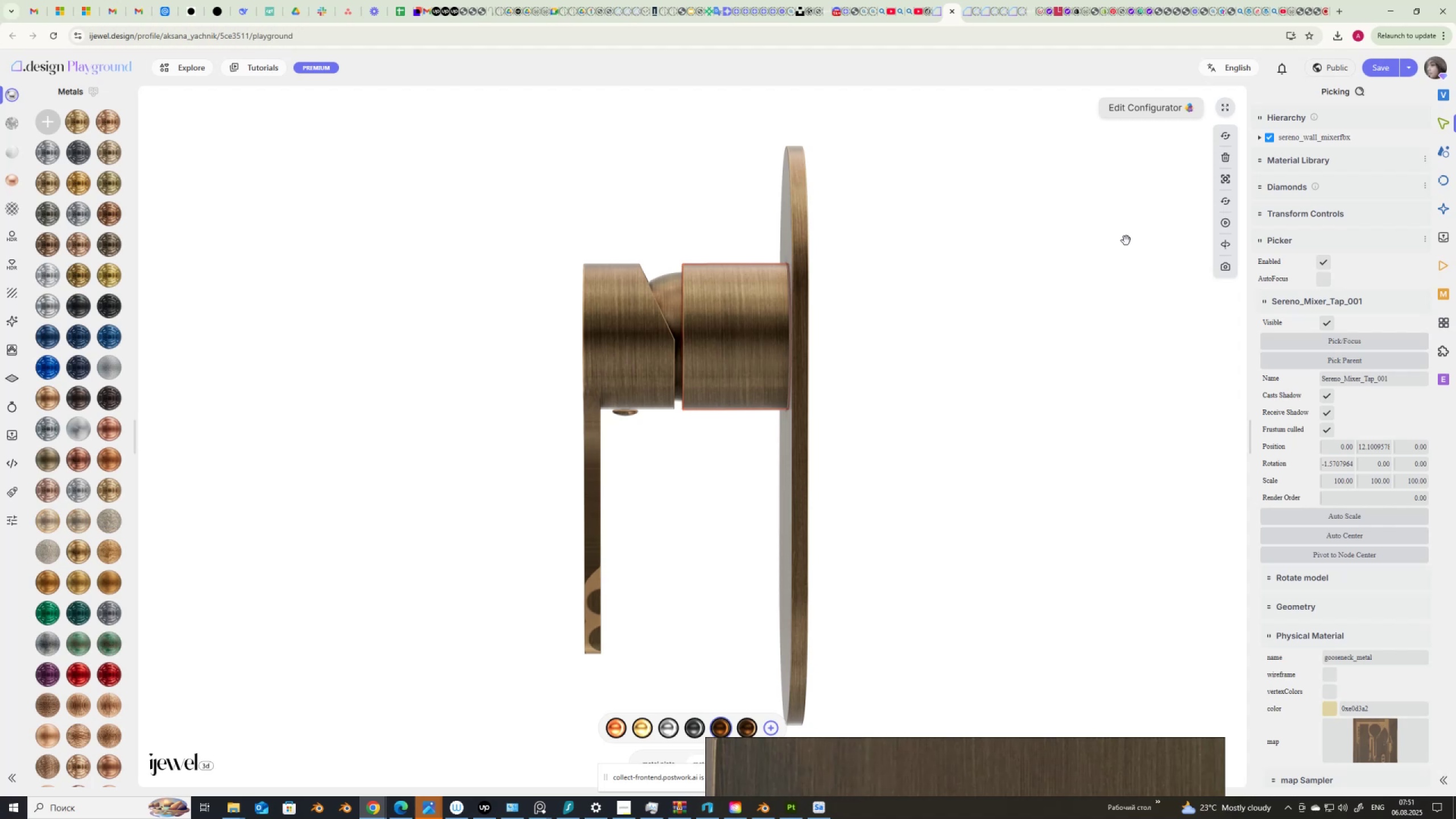 
left_click([236, 806])
 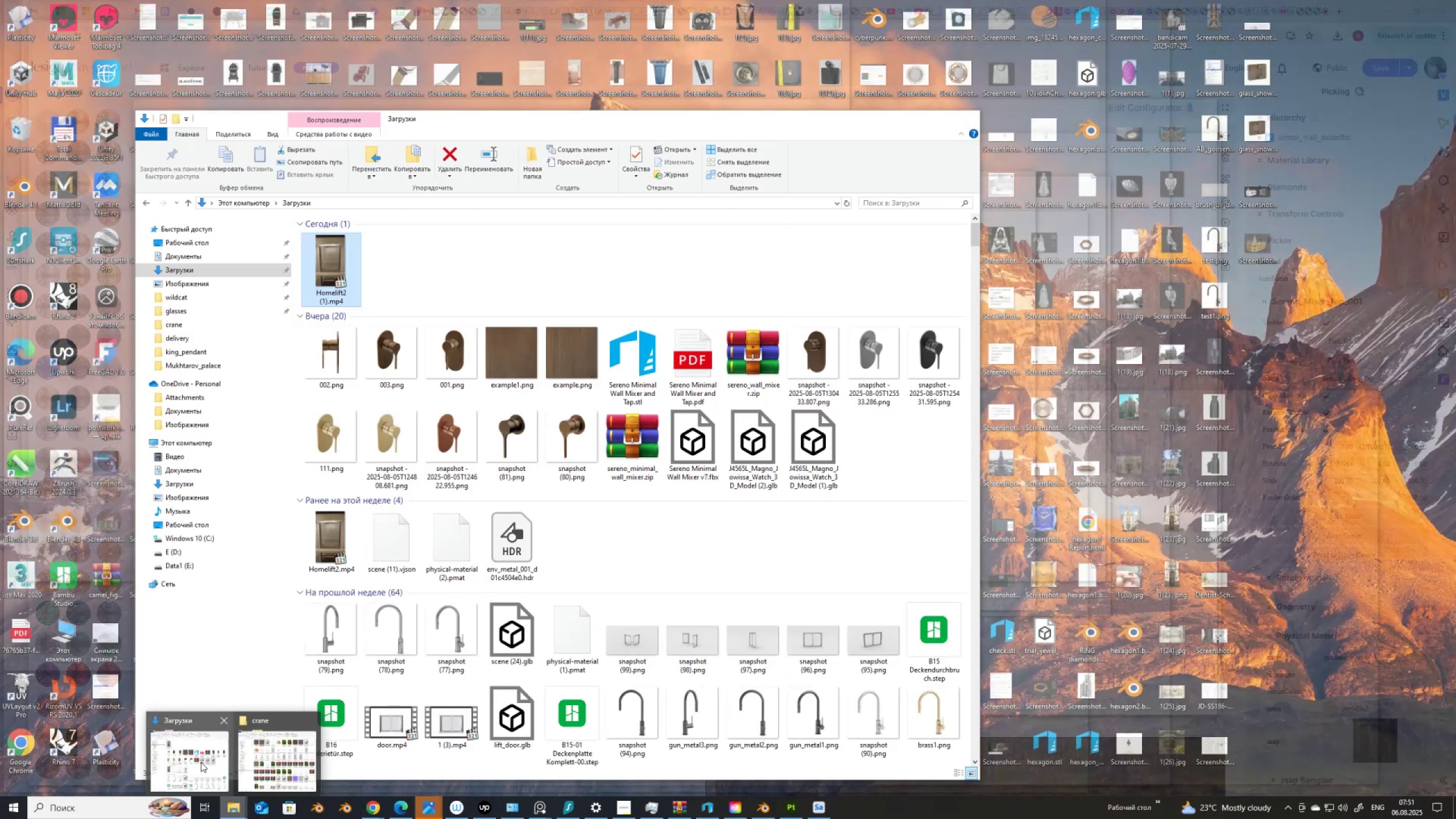 
left_click([286, 758])
 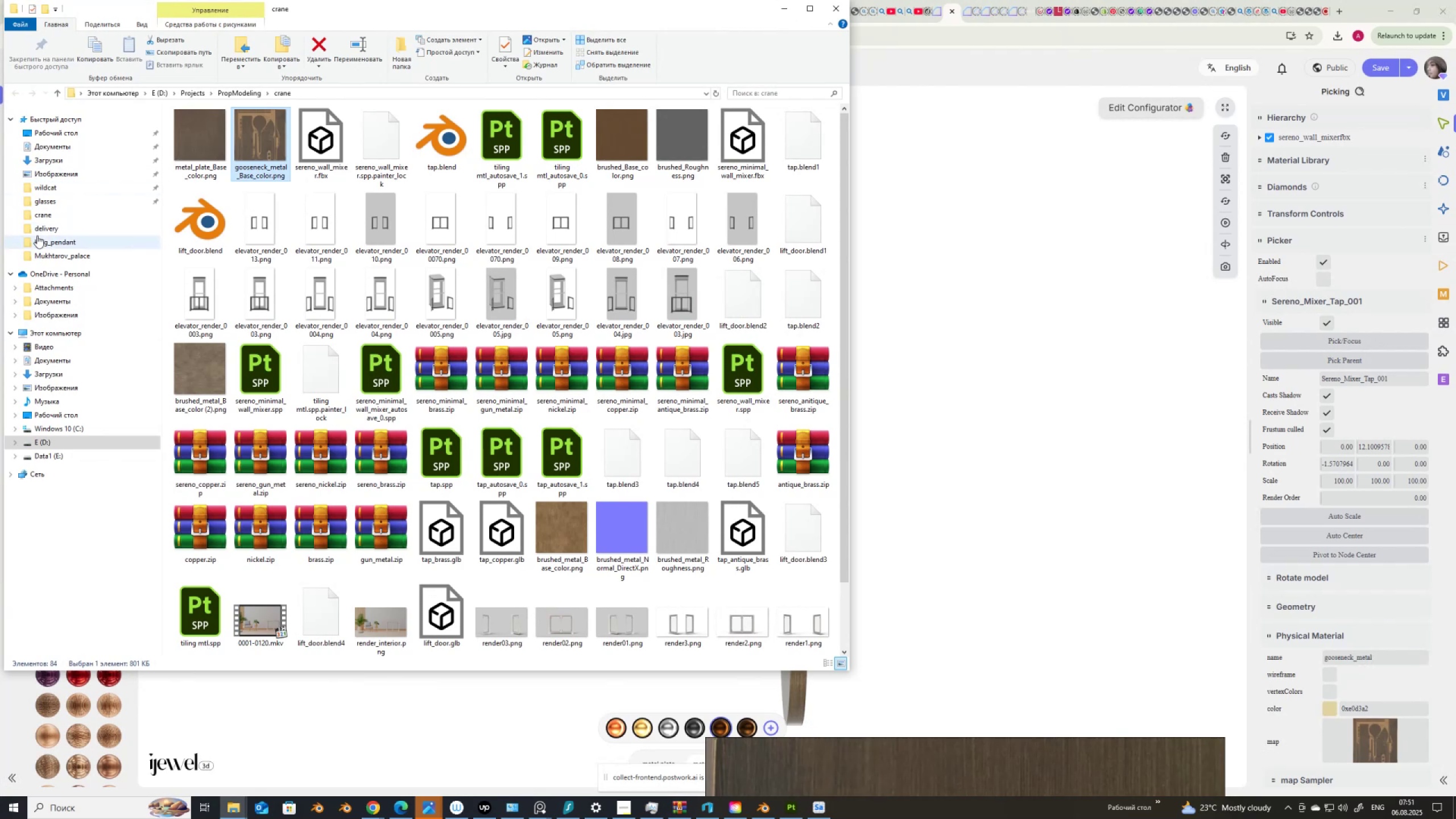 
left_click([47, 162])
 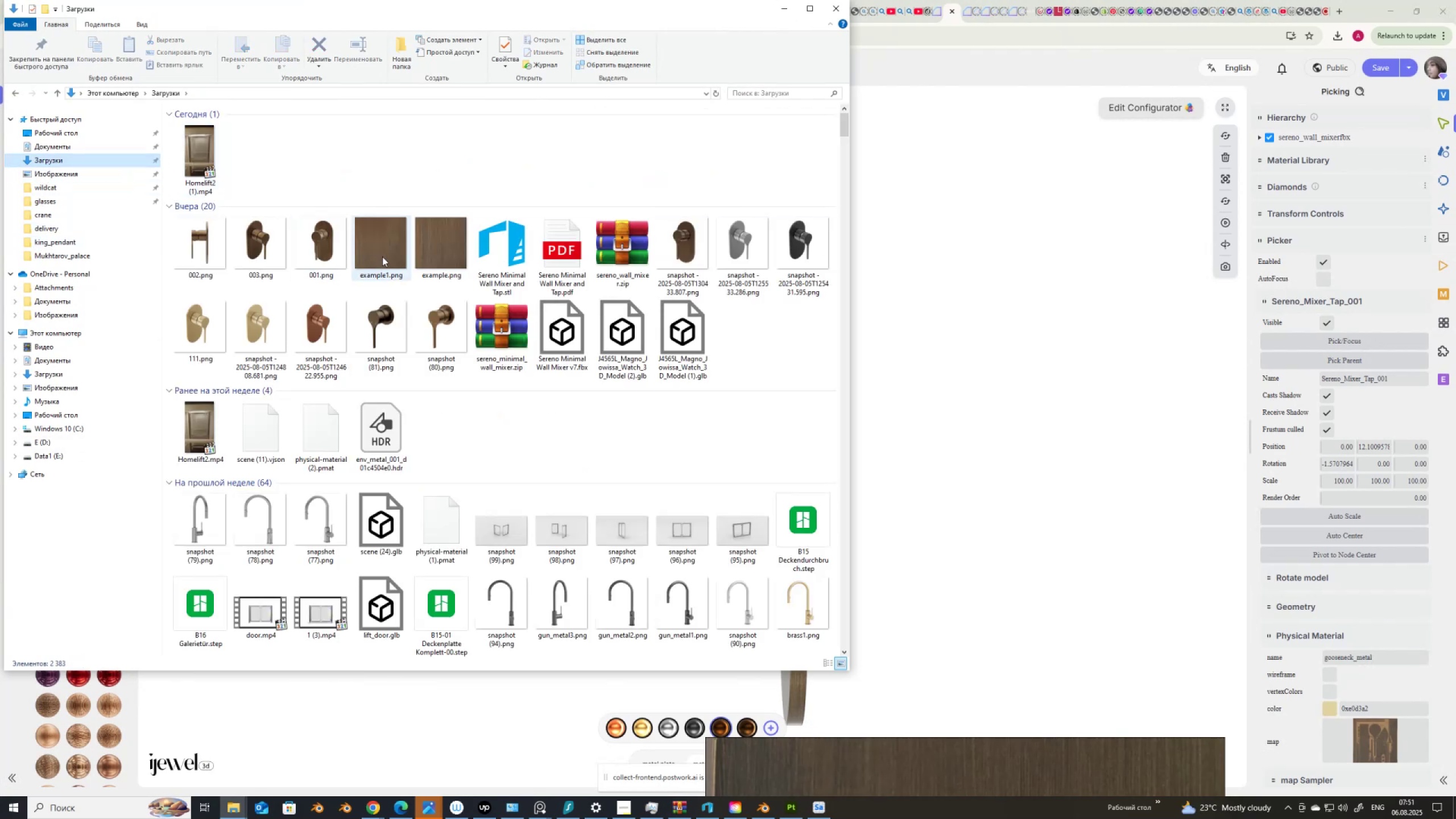 
left_click_drag(start_coordinate=[388, 246], to_coordinate=[1388, 709])
 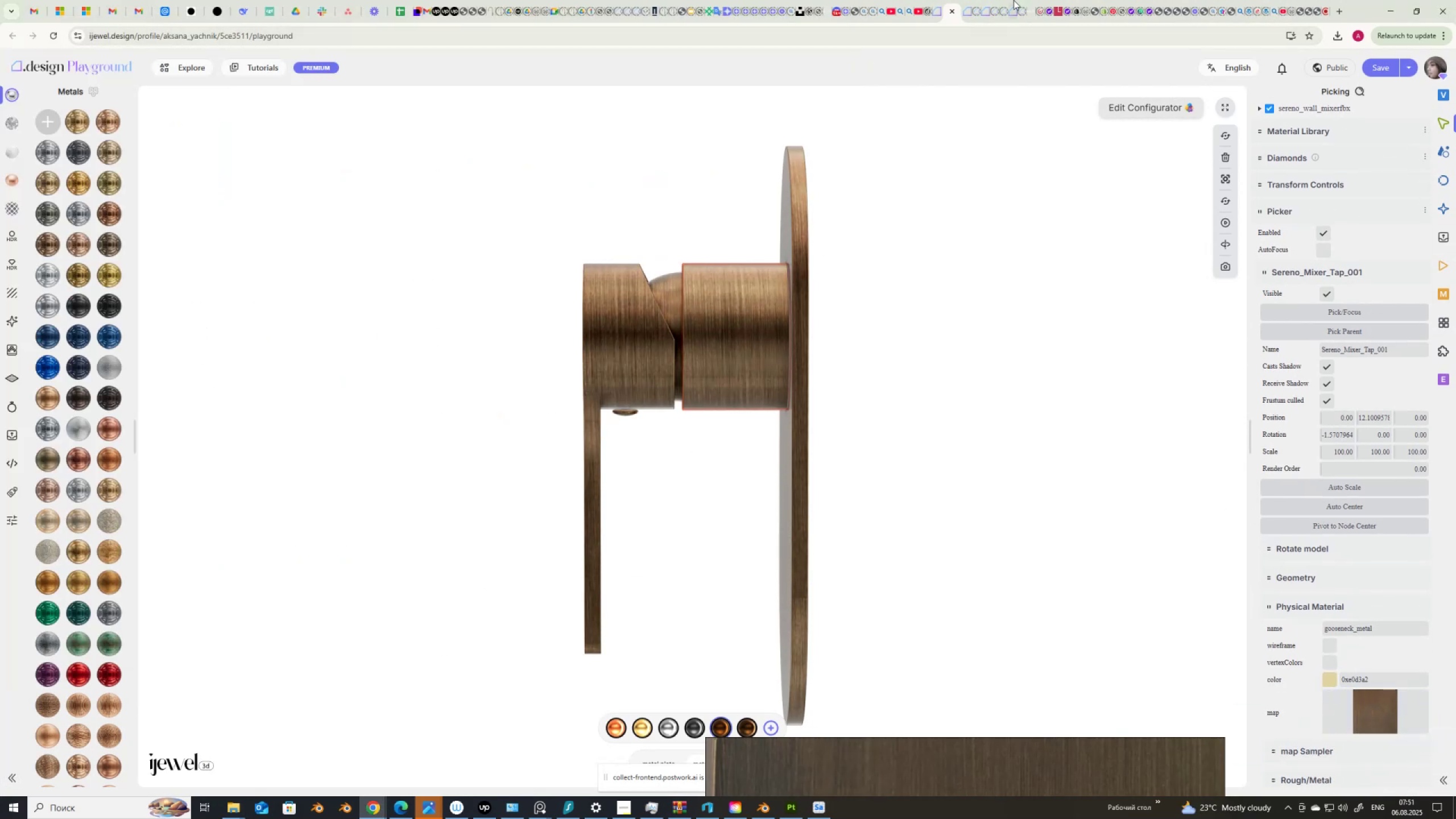 
right_click([950, 21])
 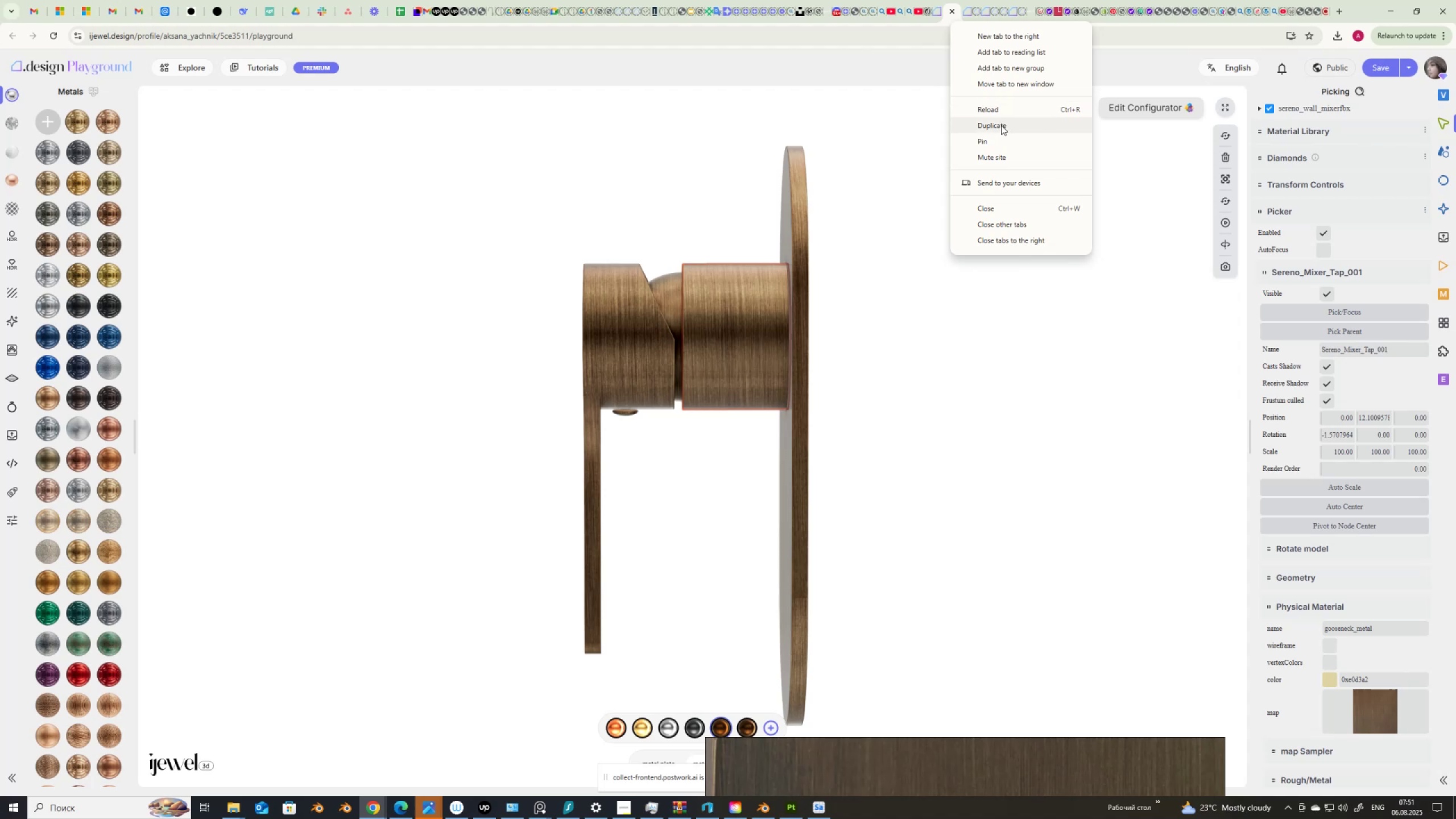 
left_click([1001, 125])
 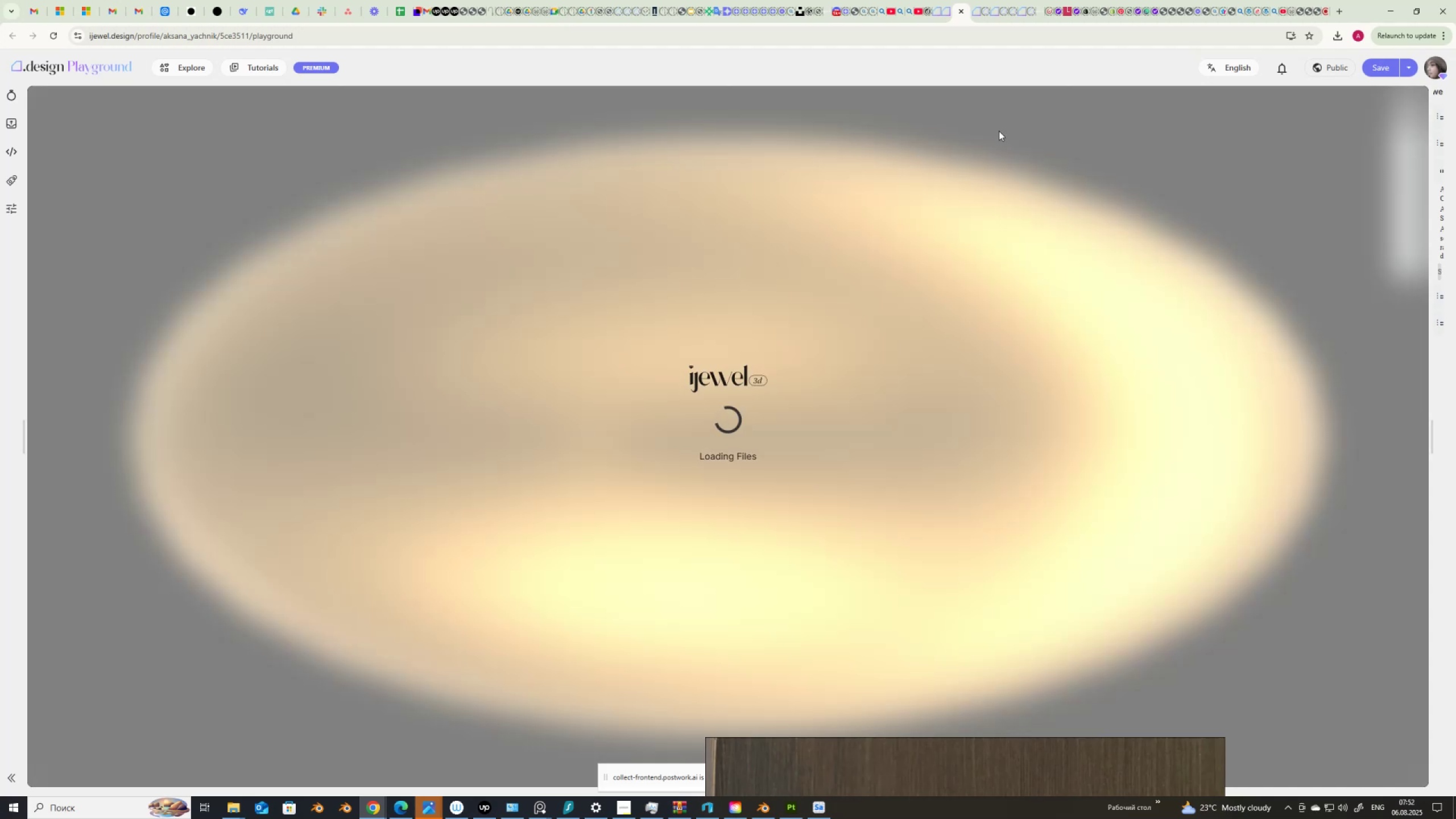 
wait(20.57)
 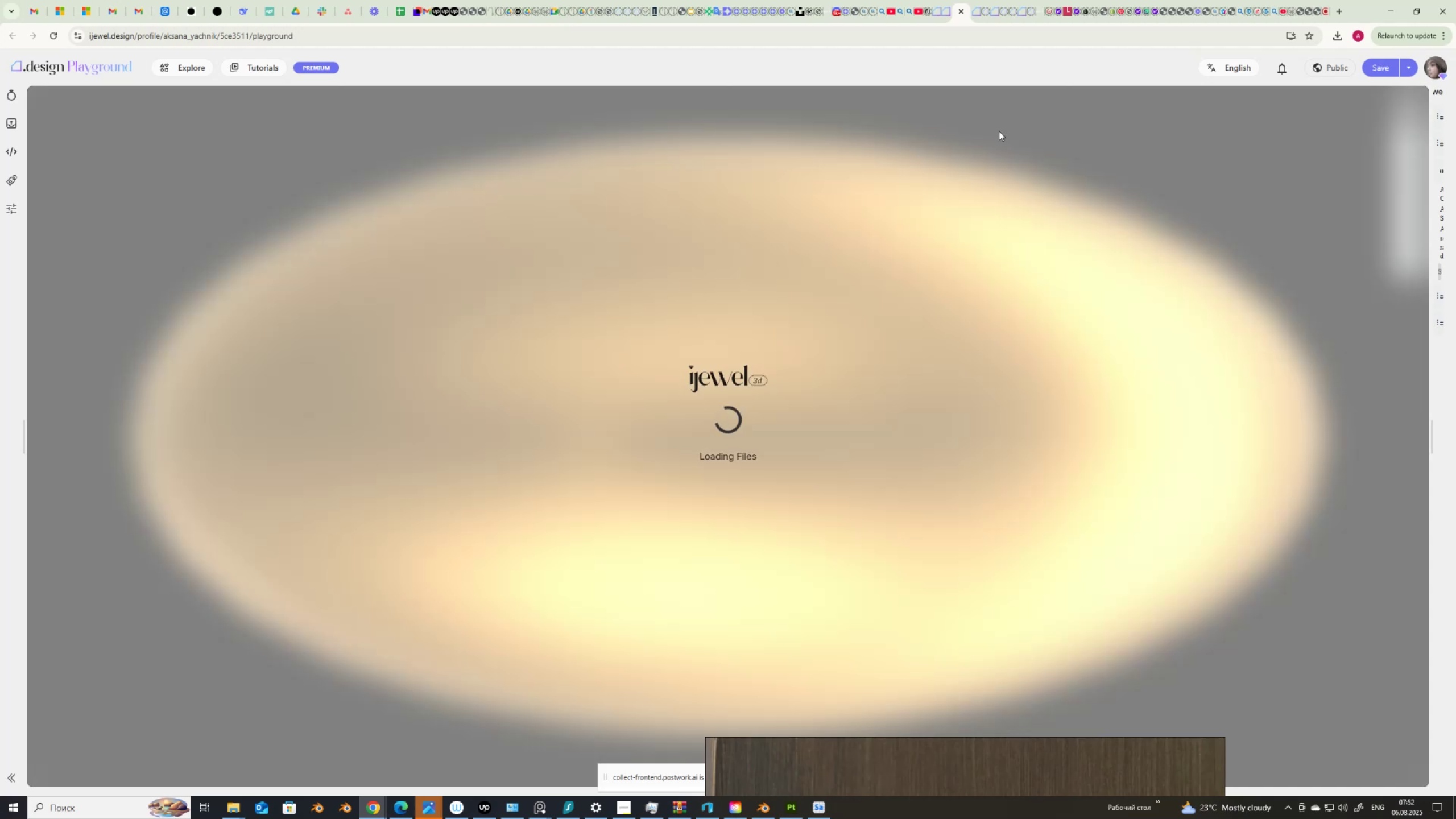 
left_click([809, 221])
 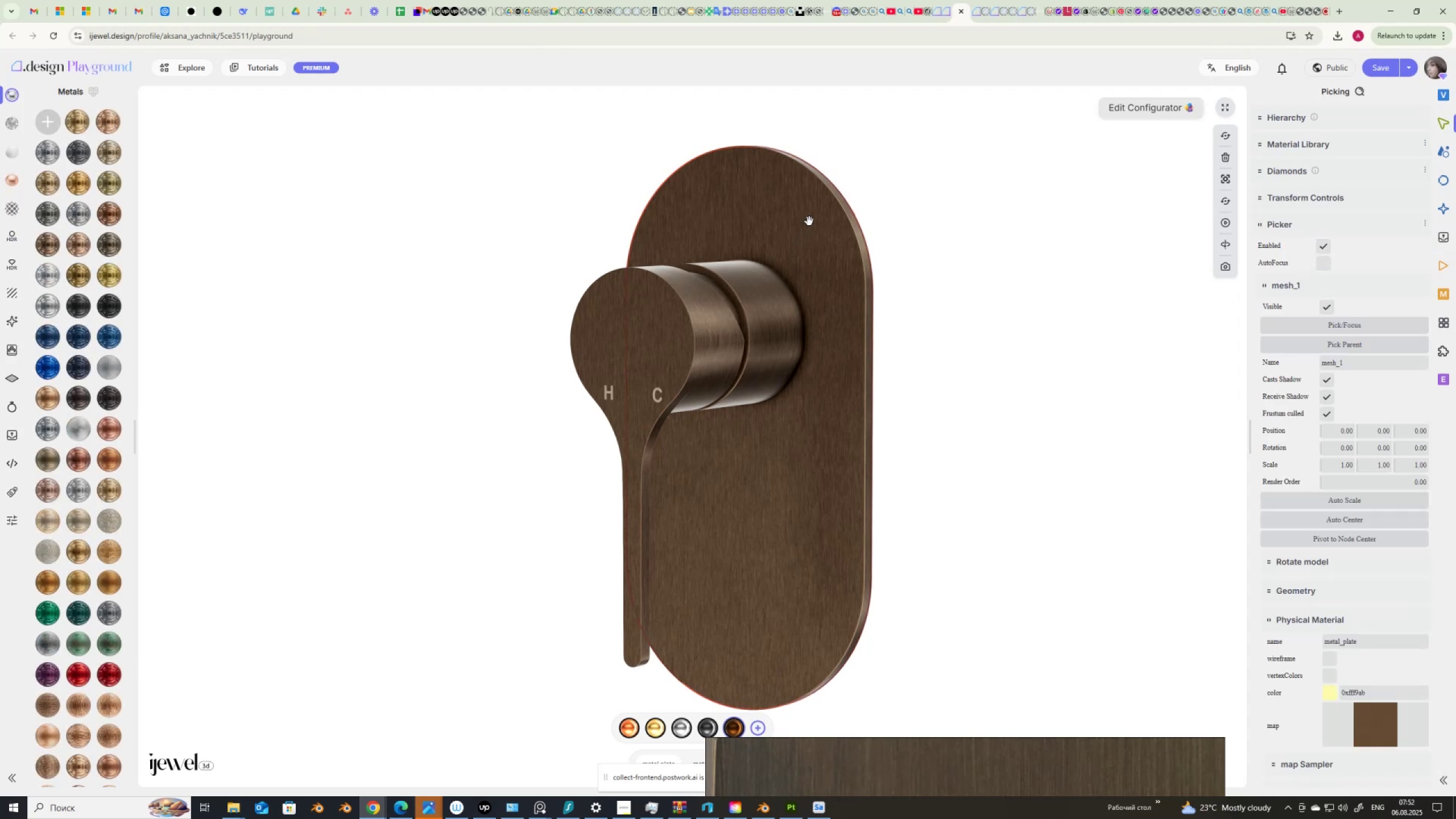 
scroll: coordinate [1352, 592], scroll_direction: down, amount: 6.0
 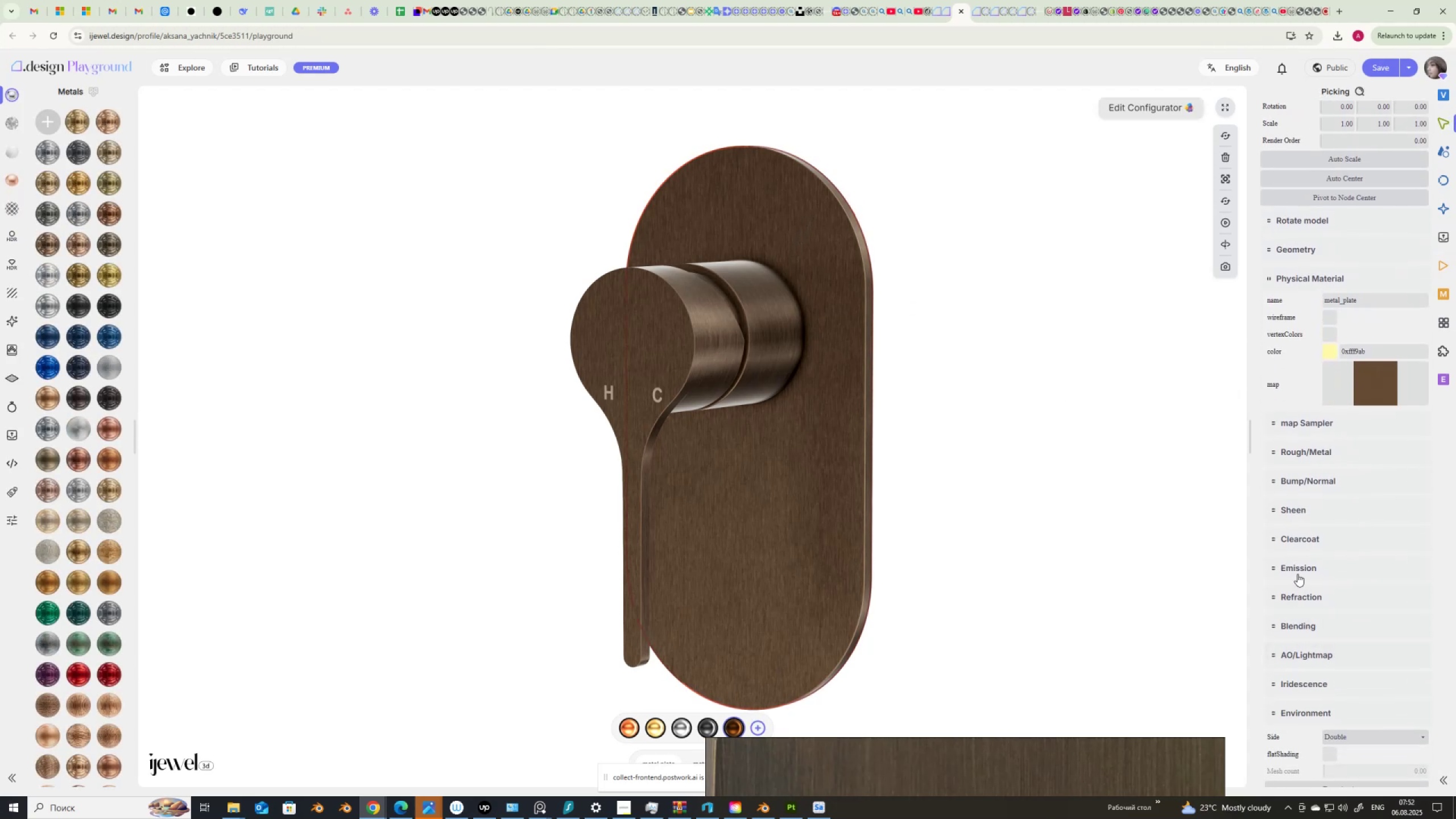 
left_click([1298, 570])
 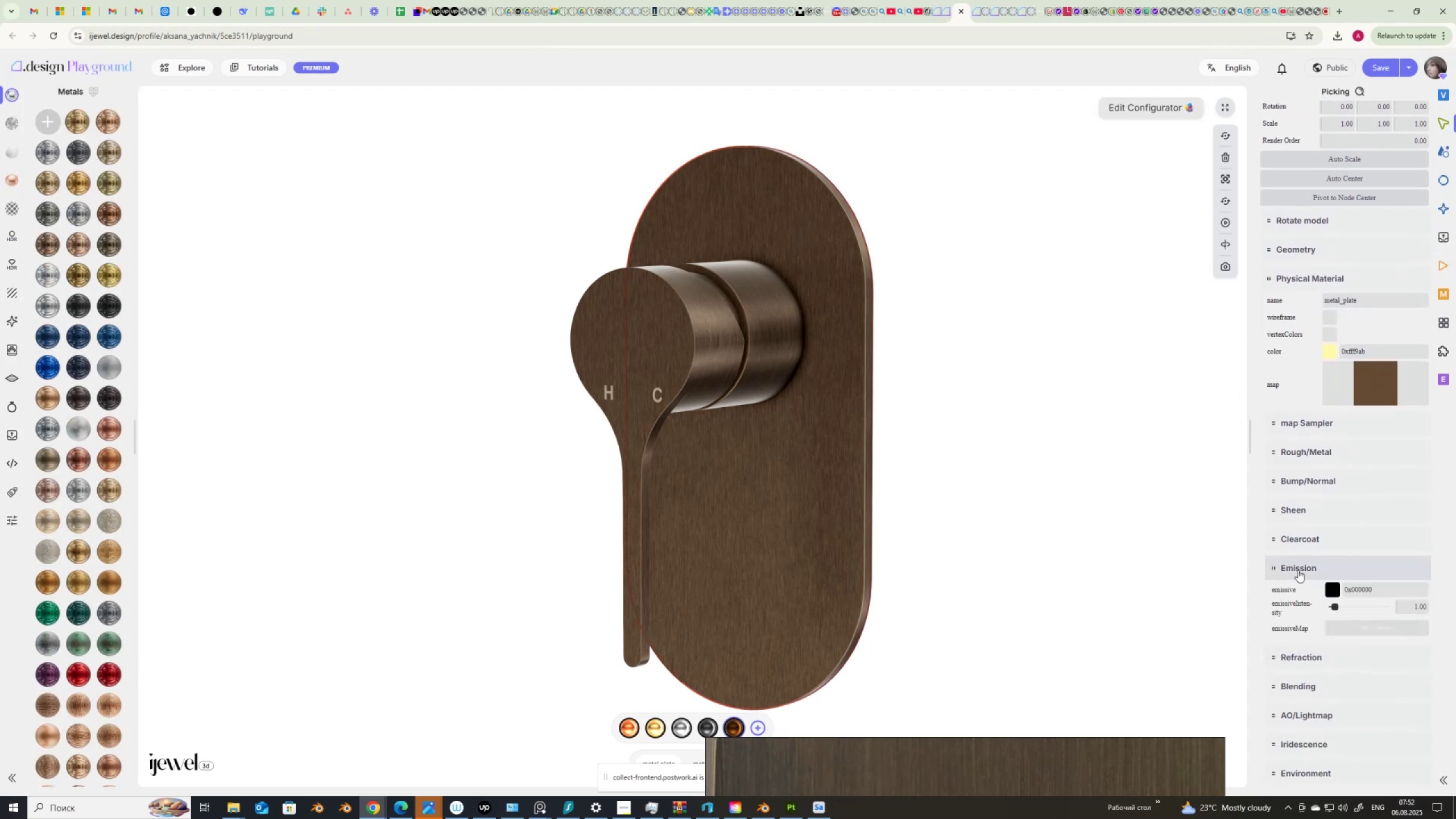 
left_click([1298, 570])
 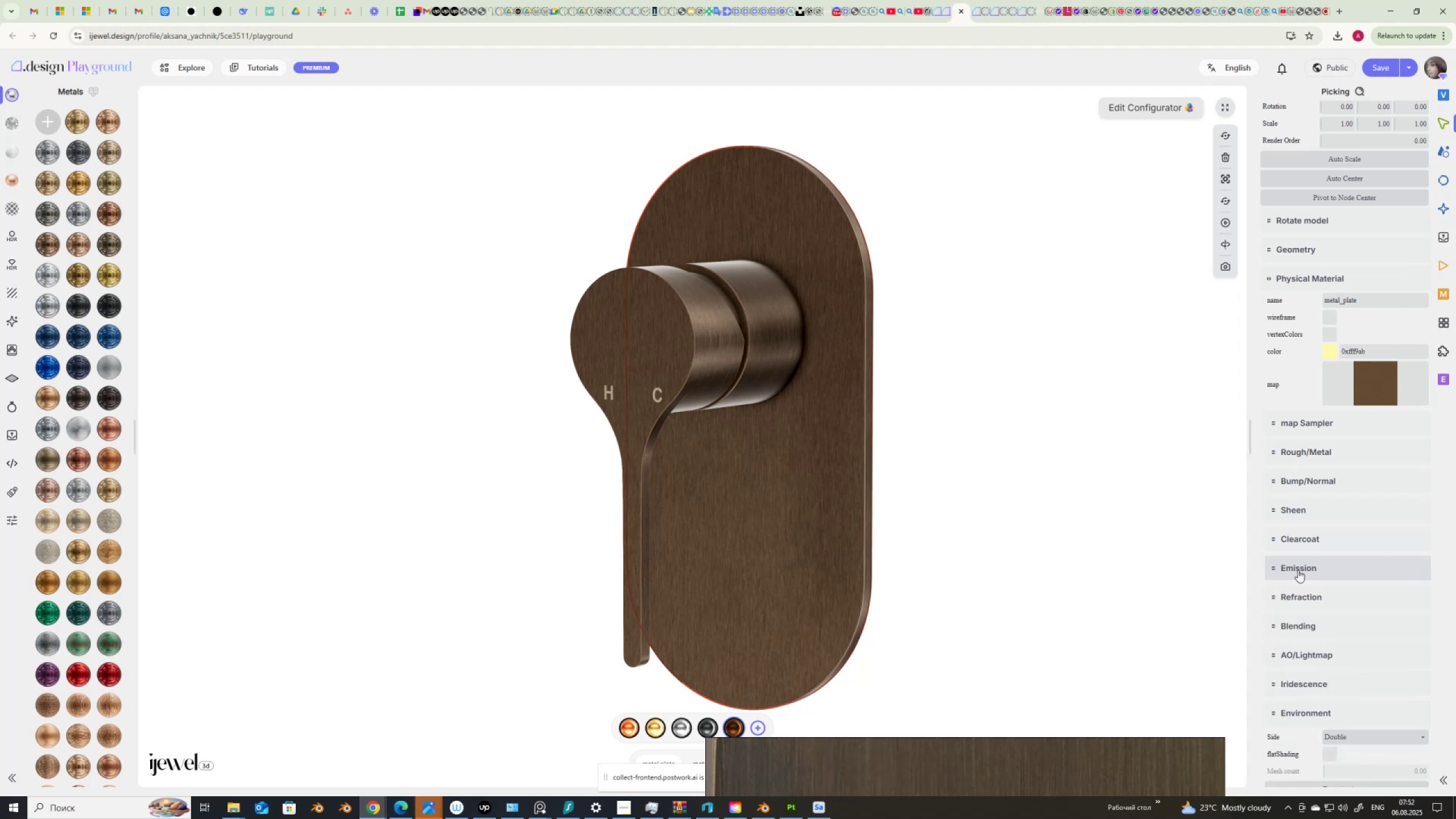 
wait(7.24)
 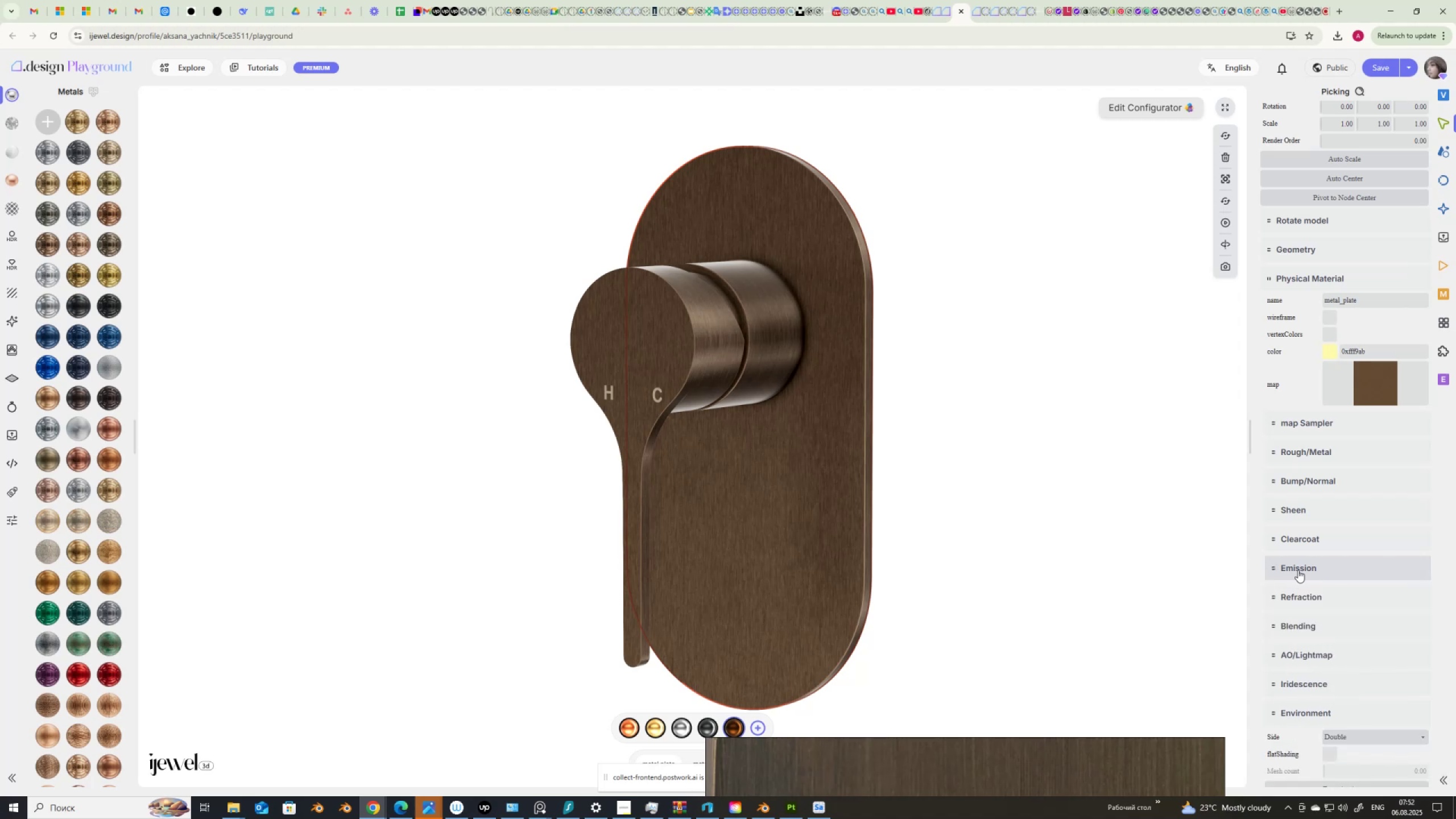 
mouse_move([1445, 223])
 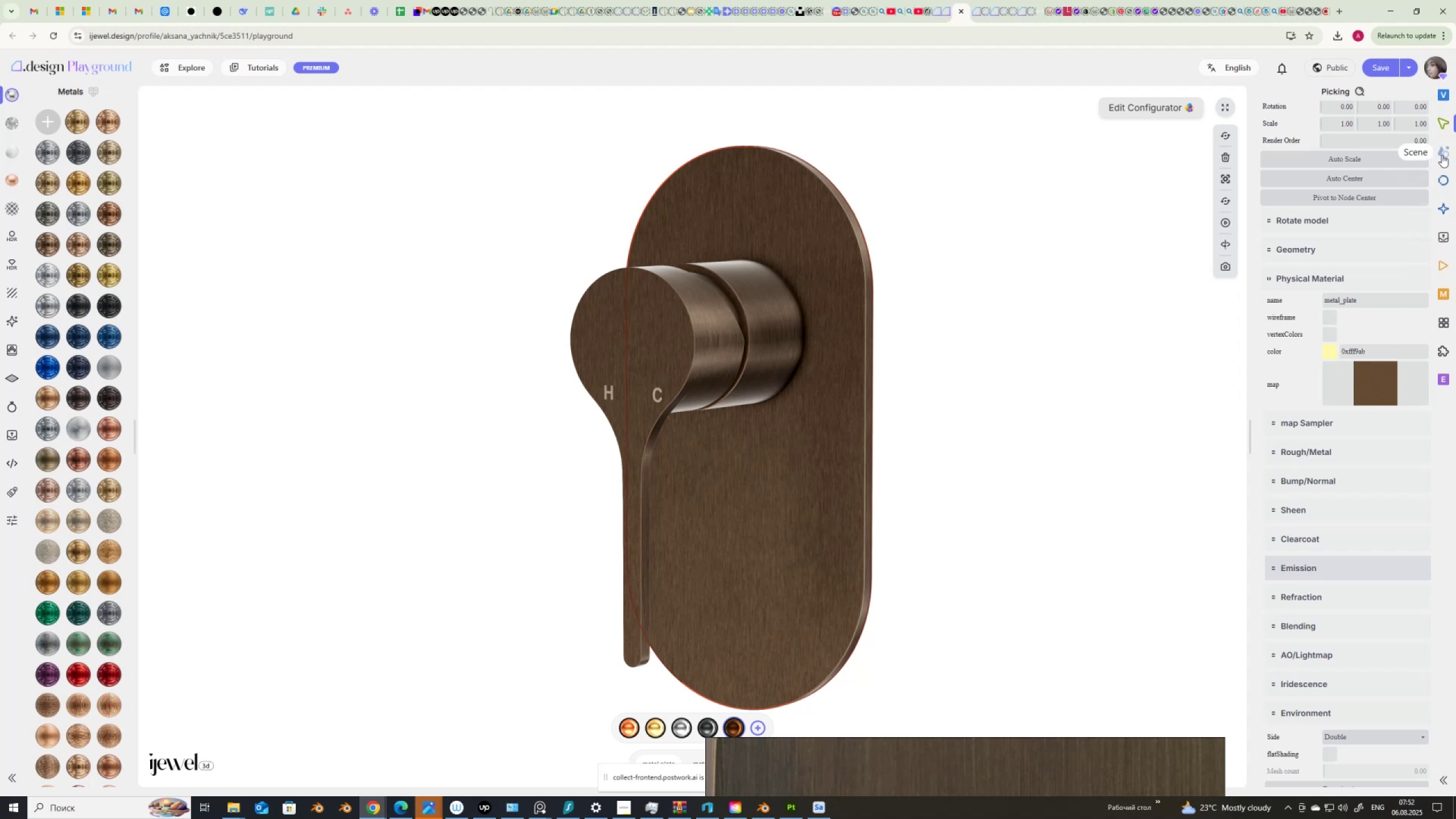 
left_click([1442, 155])
 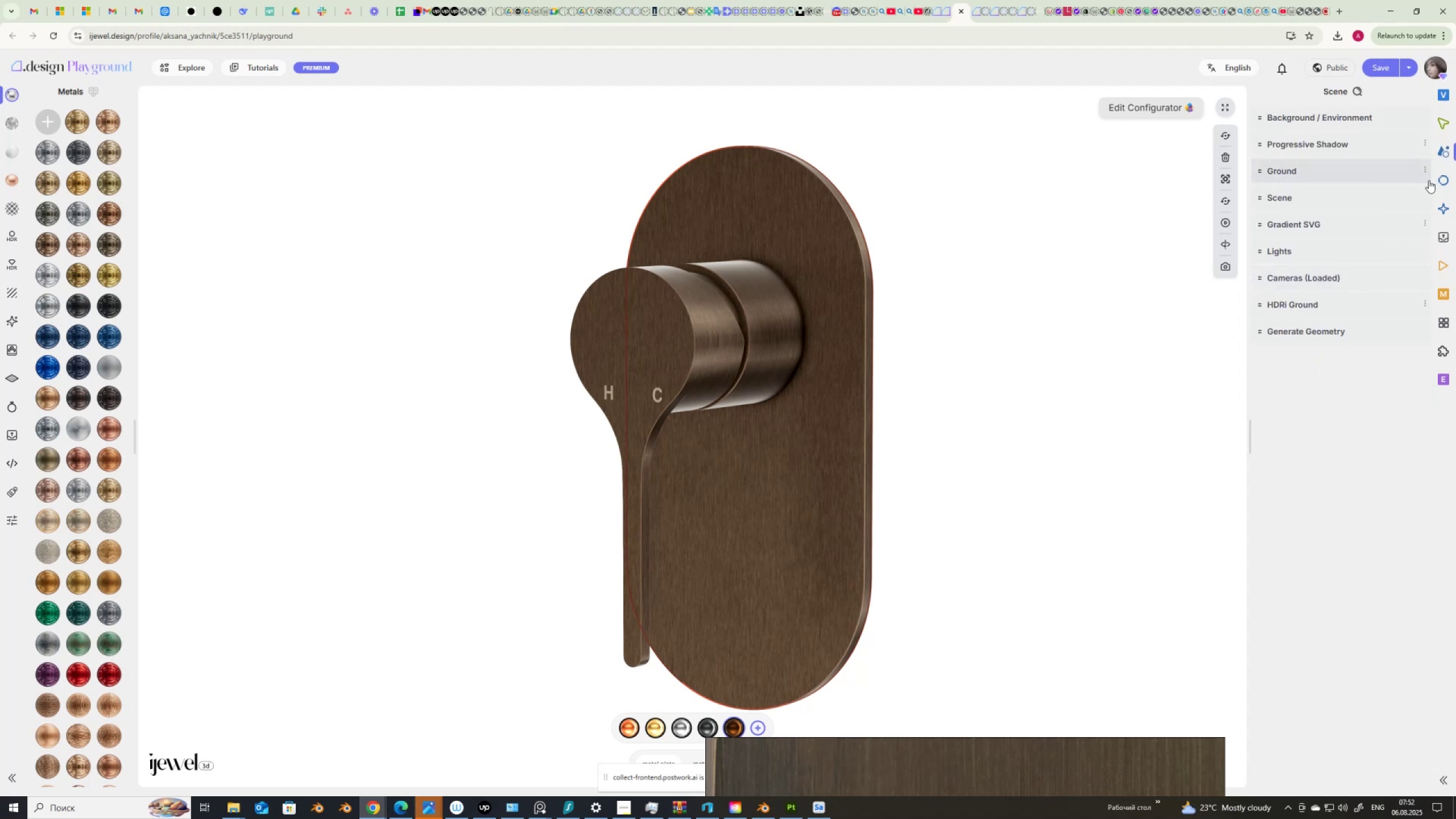 
left_click([1443, 183])
 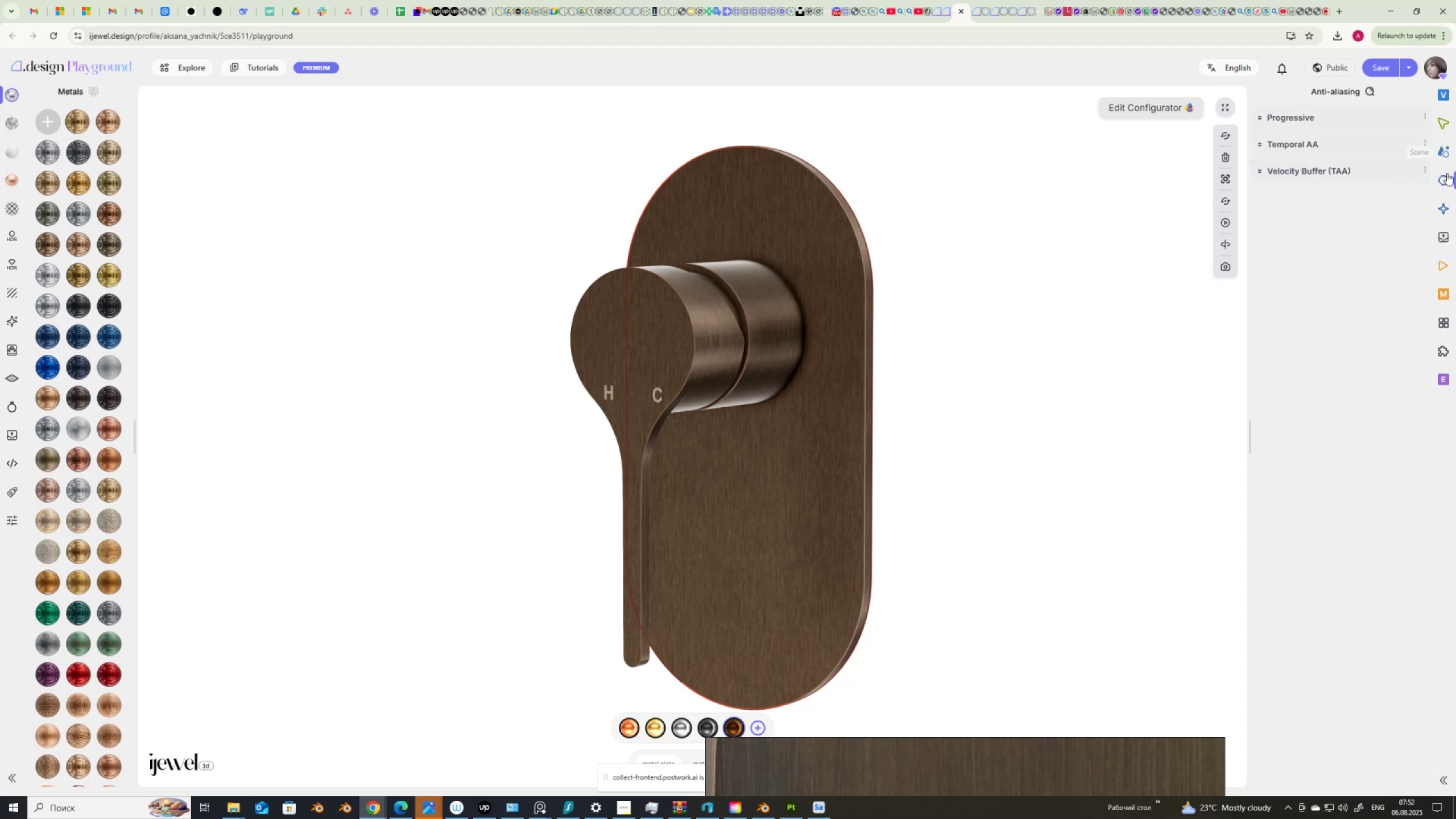 
left_click([1449, 210])
 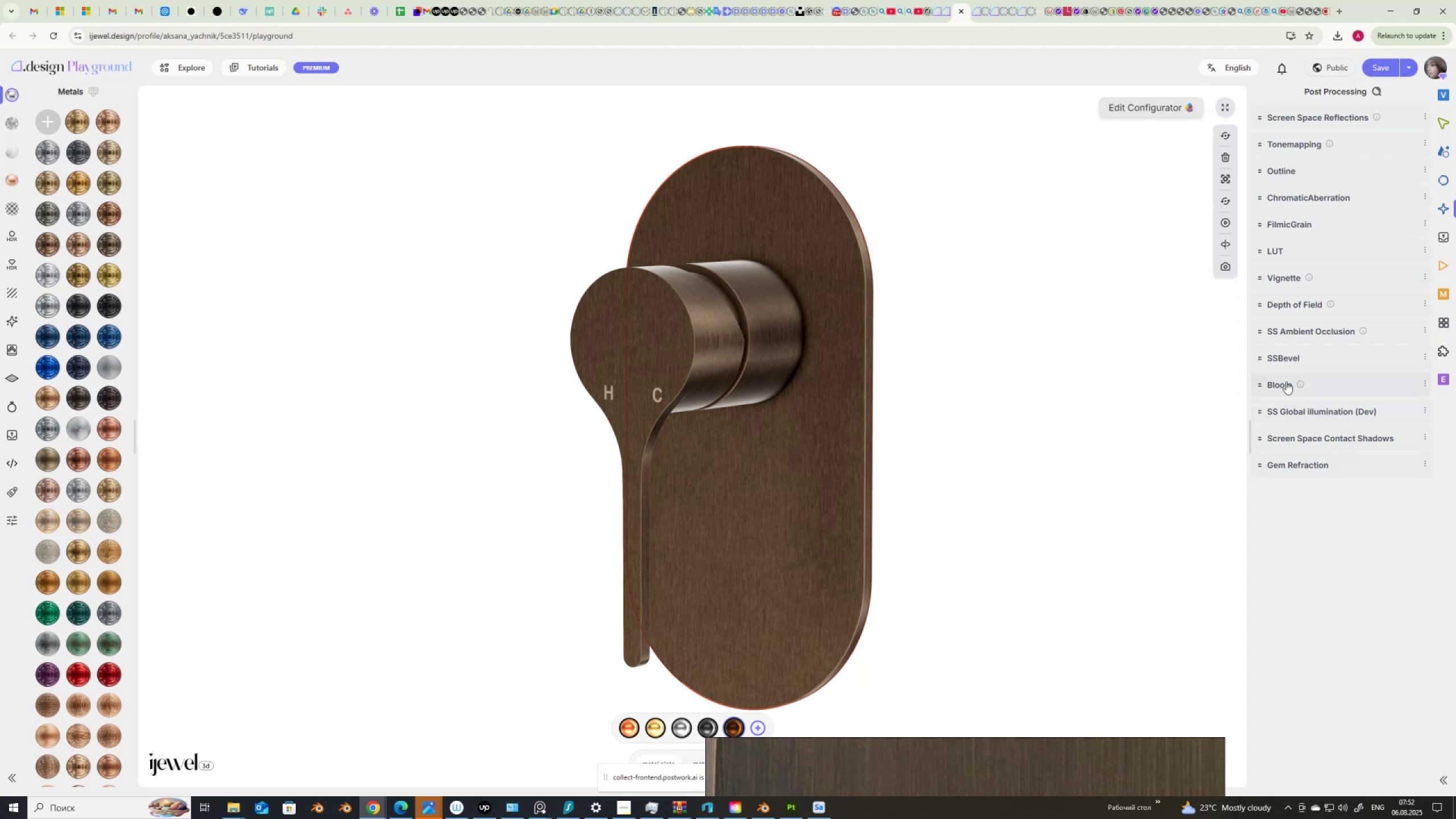 
left_click([1281, 380])
 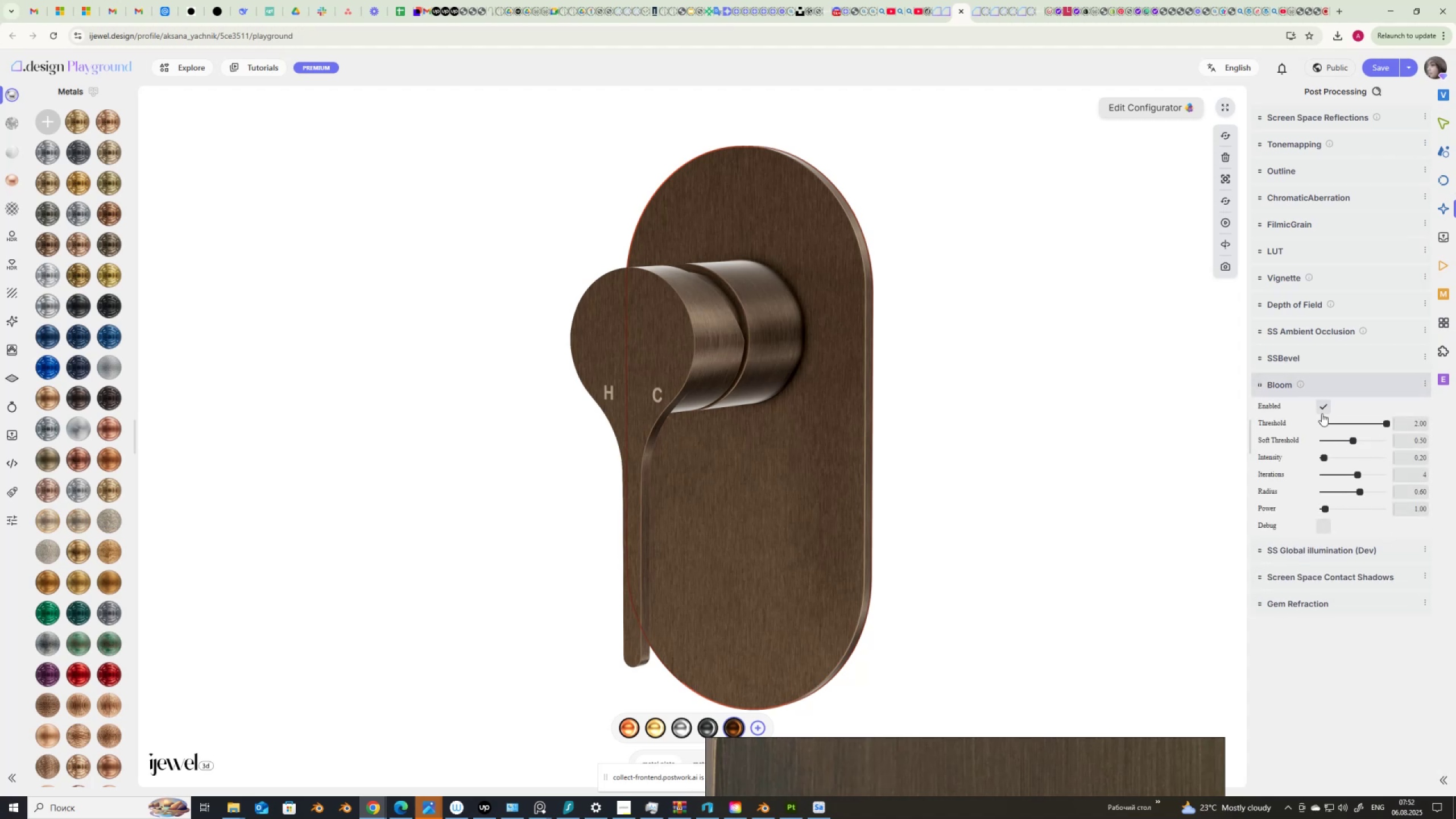 
wait(5.07)
 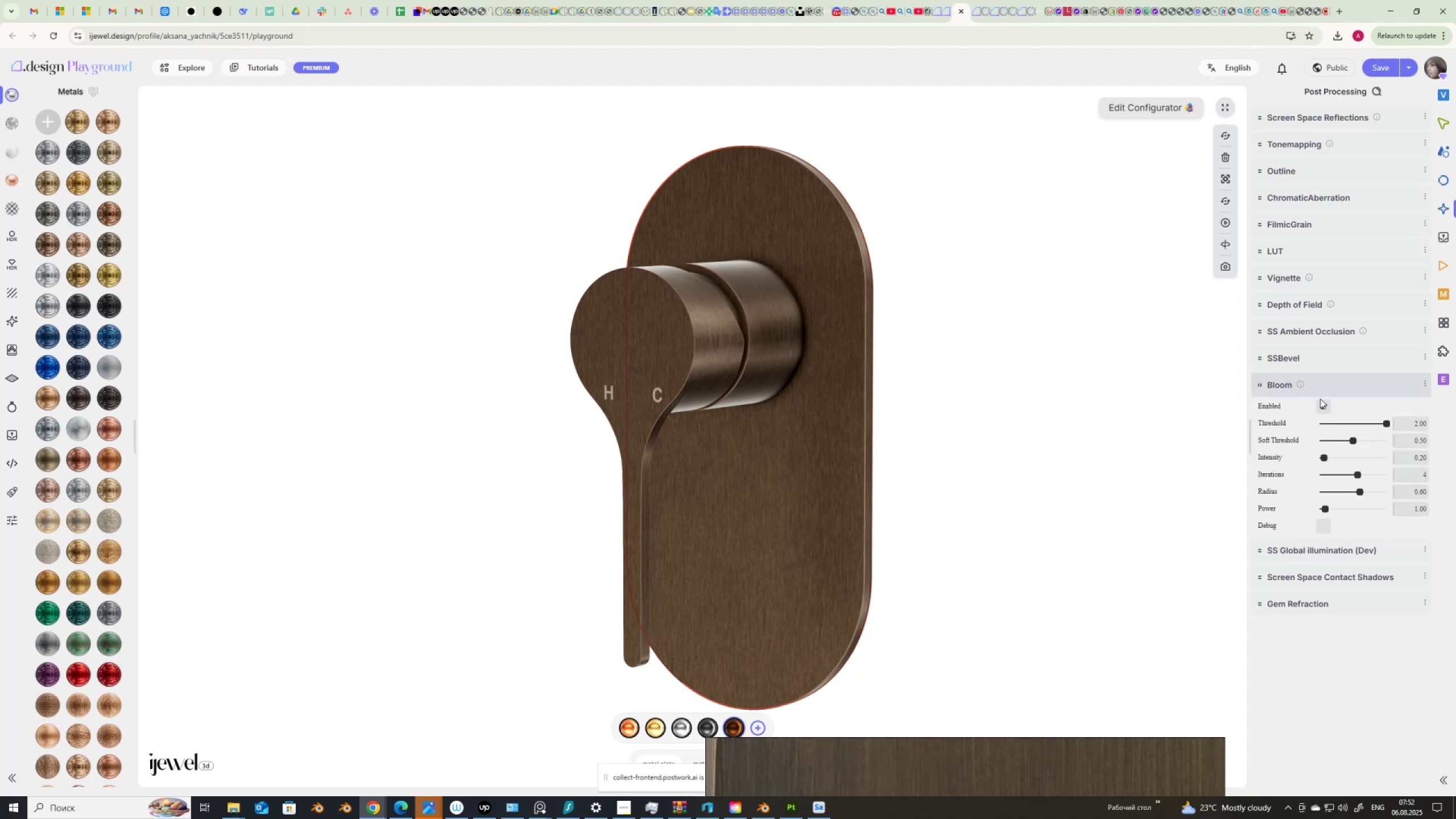 
mouse_move([1308, 123])
 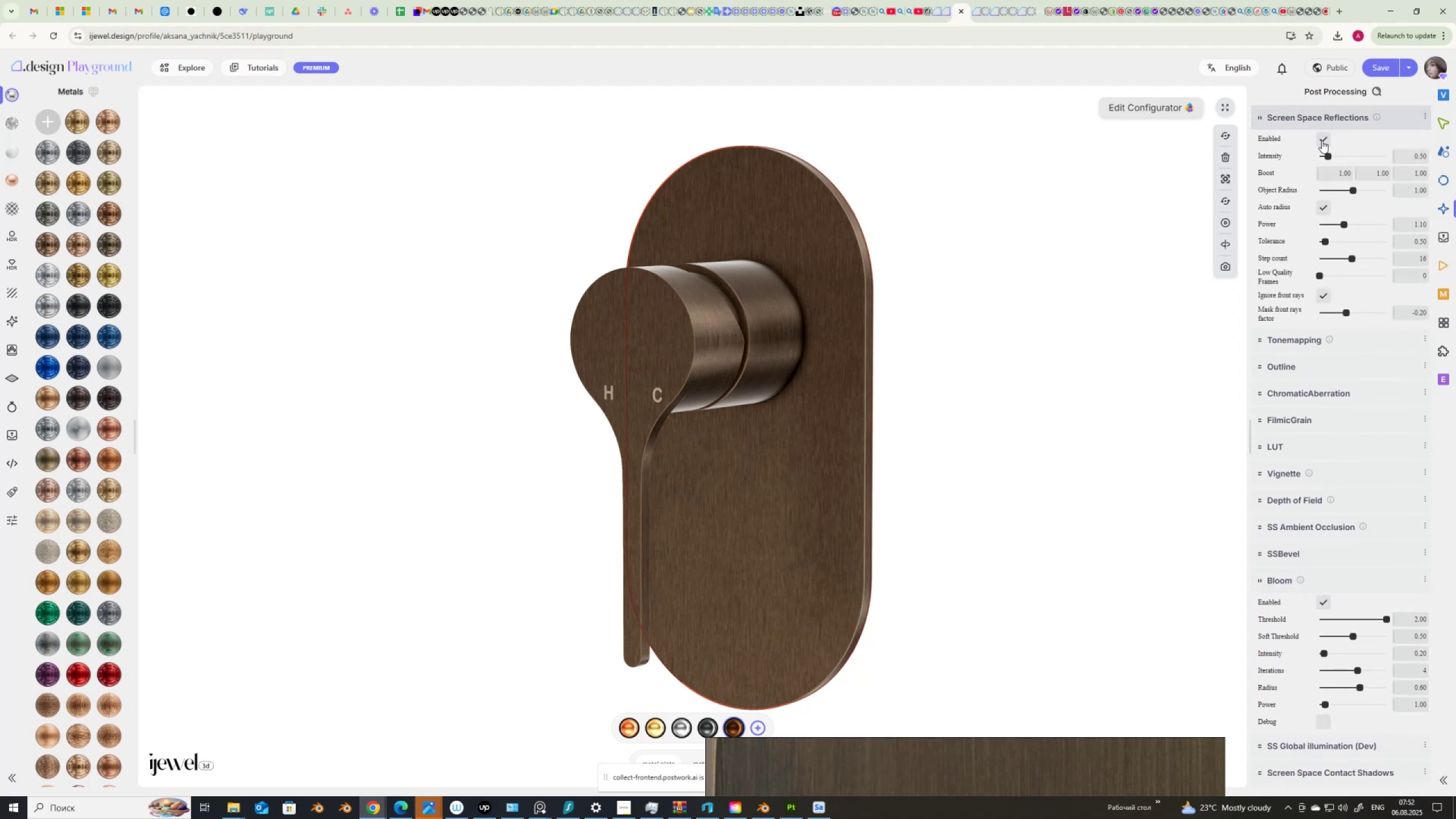 
left_click([1322, 140])
 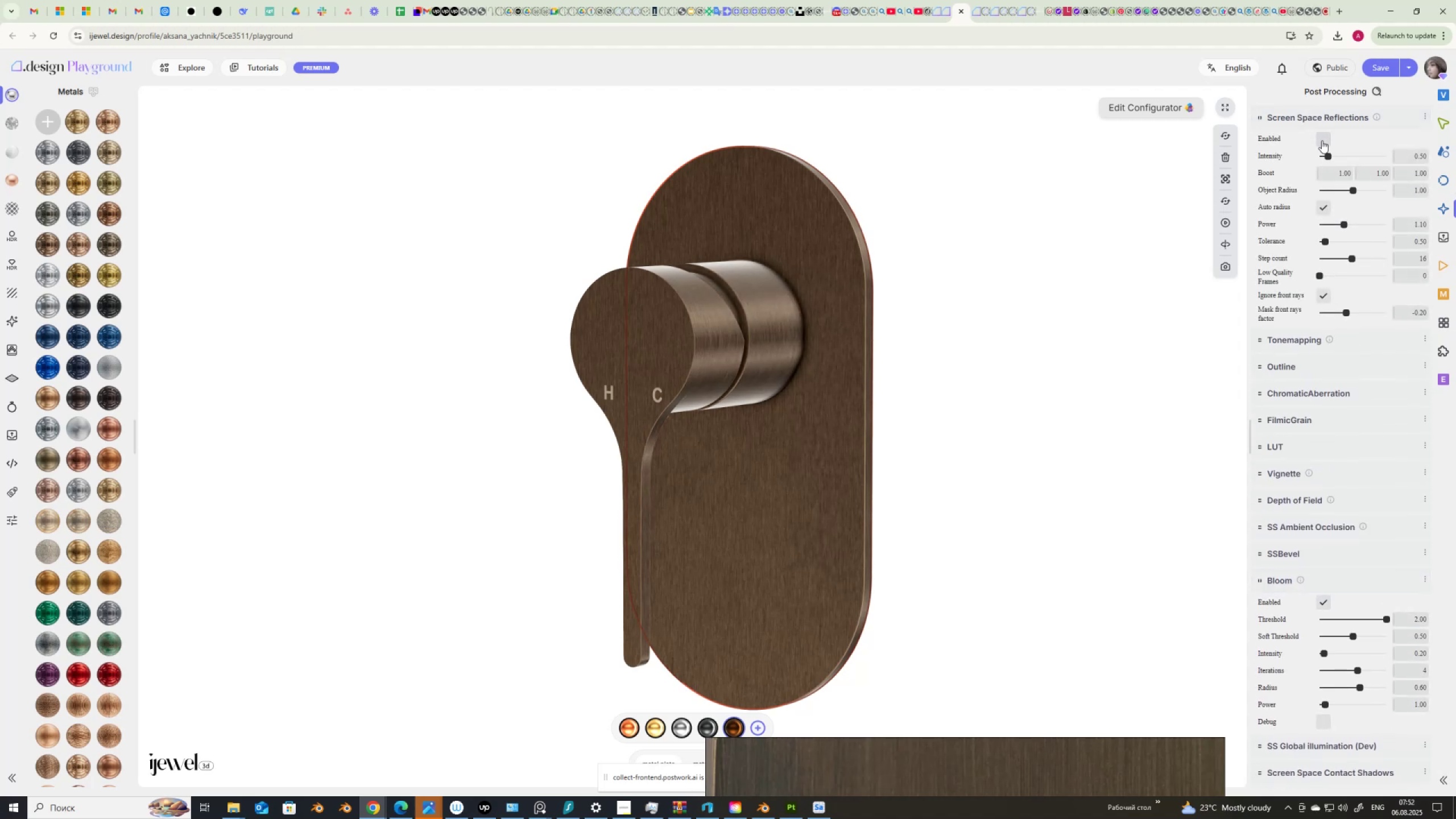 
left_click([1322, 140])
 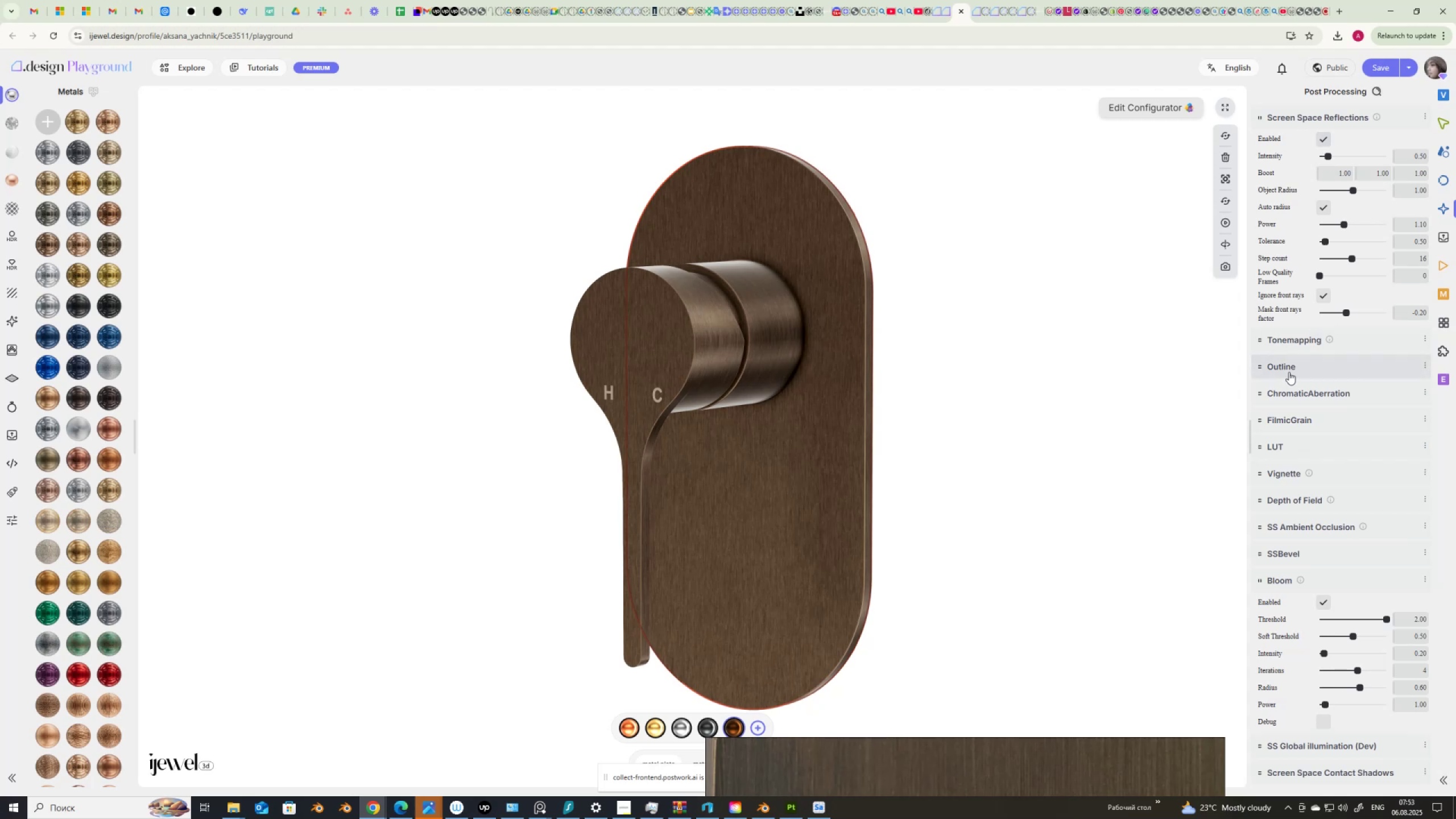 
wait(11.05)
 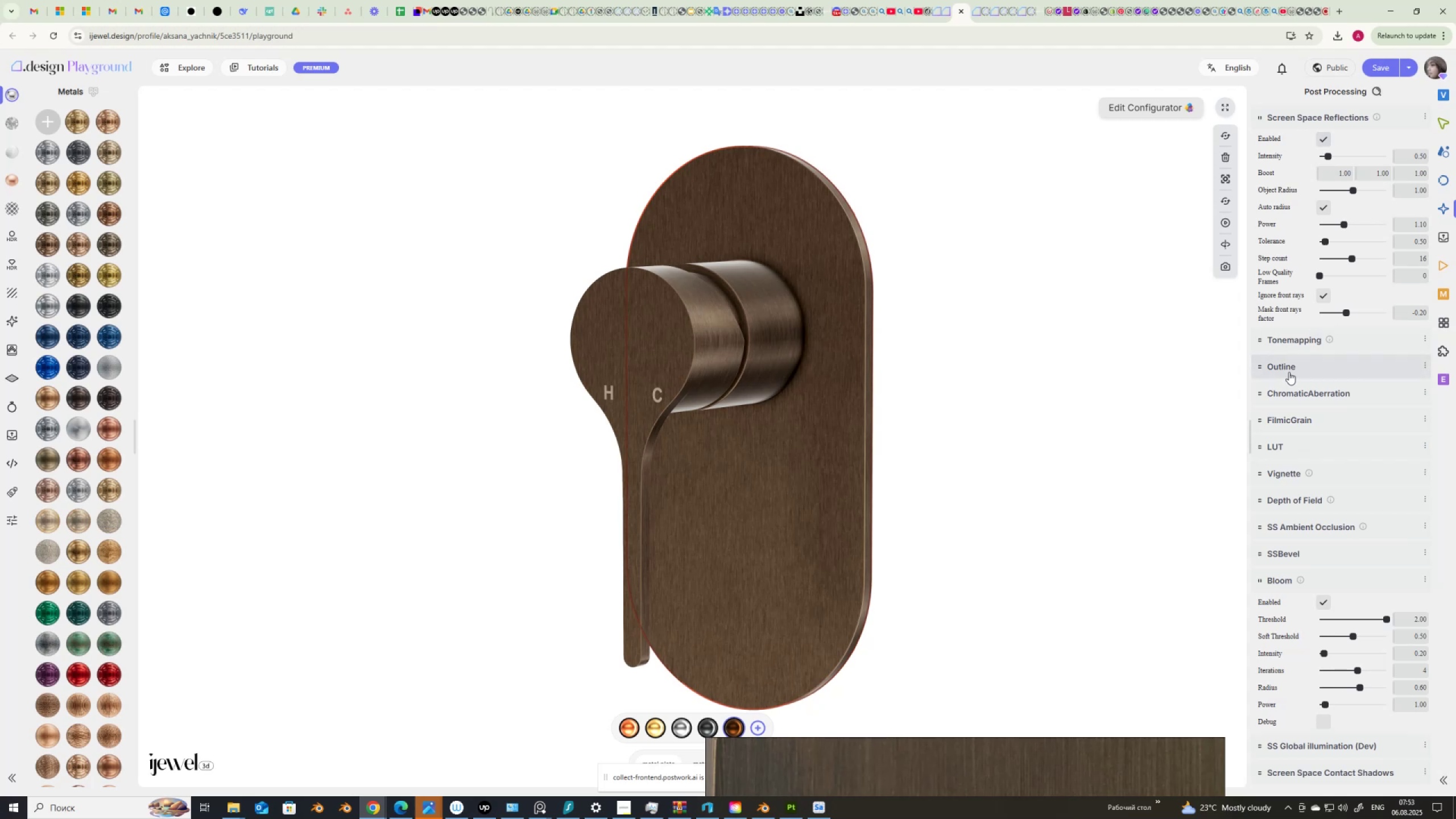 
left_click([1223, 159])
 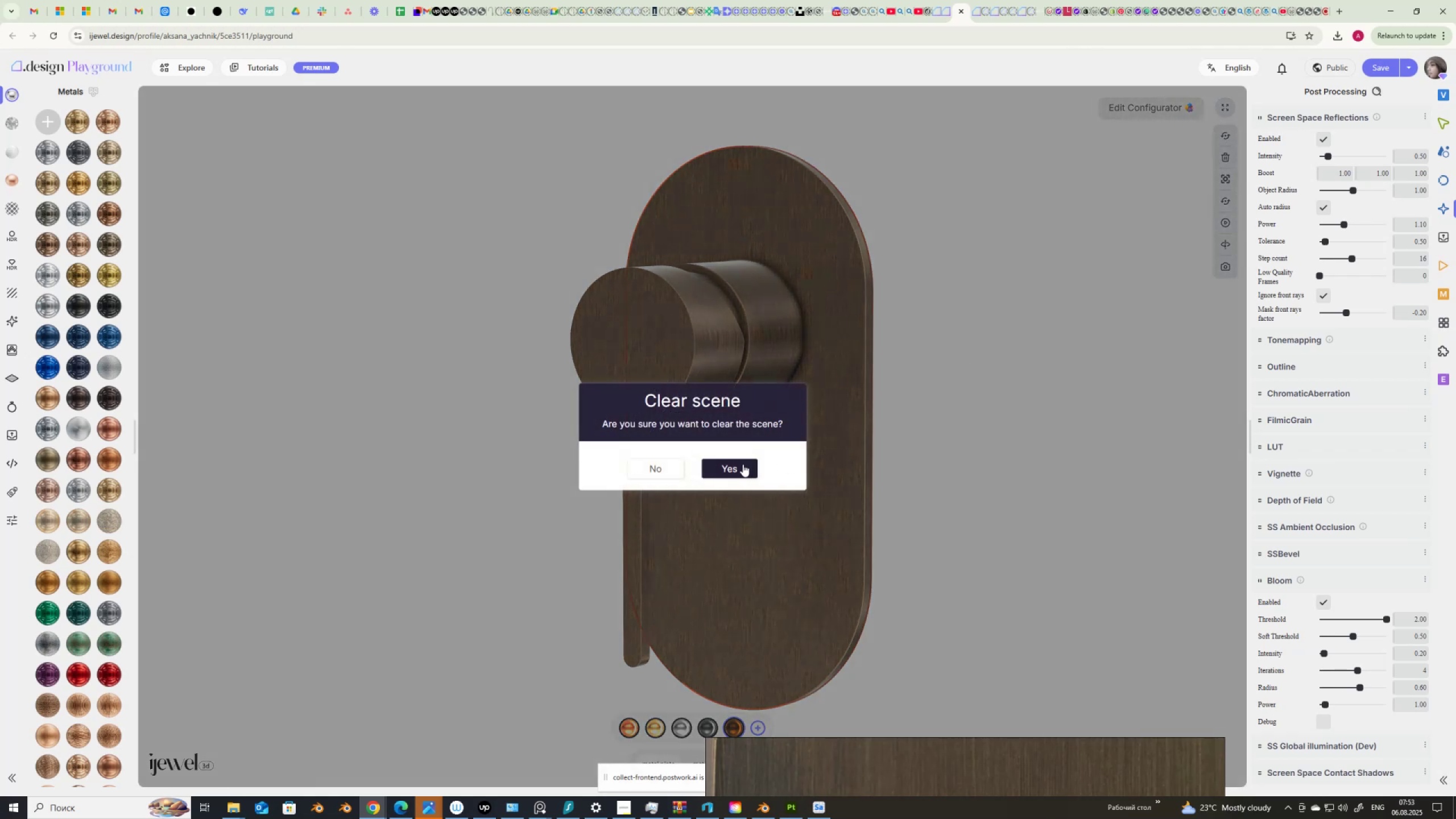 
left_click([727, 466])
 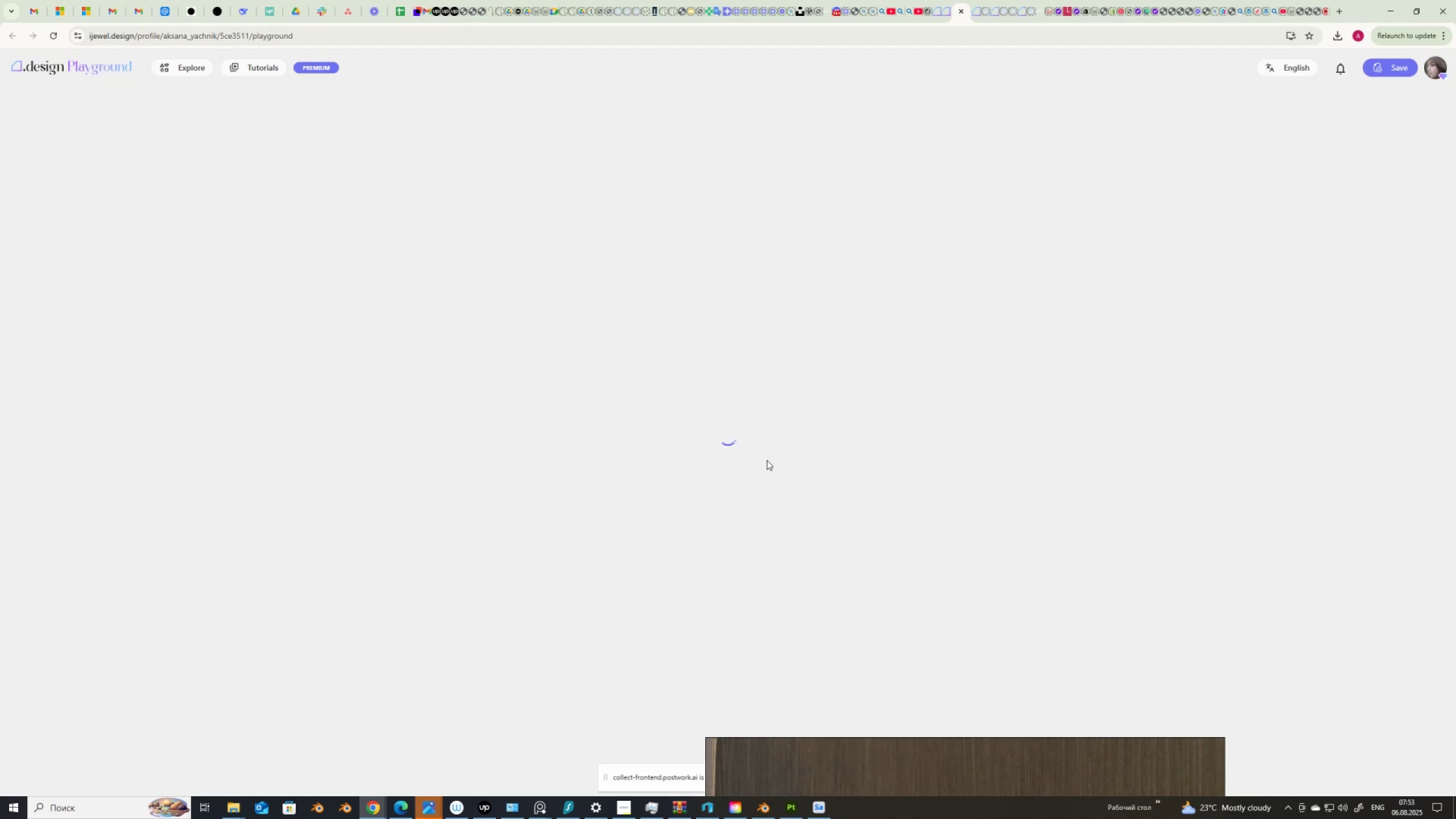 
wait(21.56)
 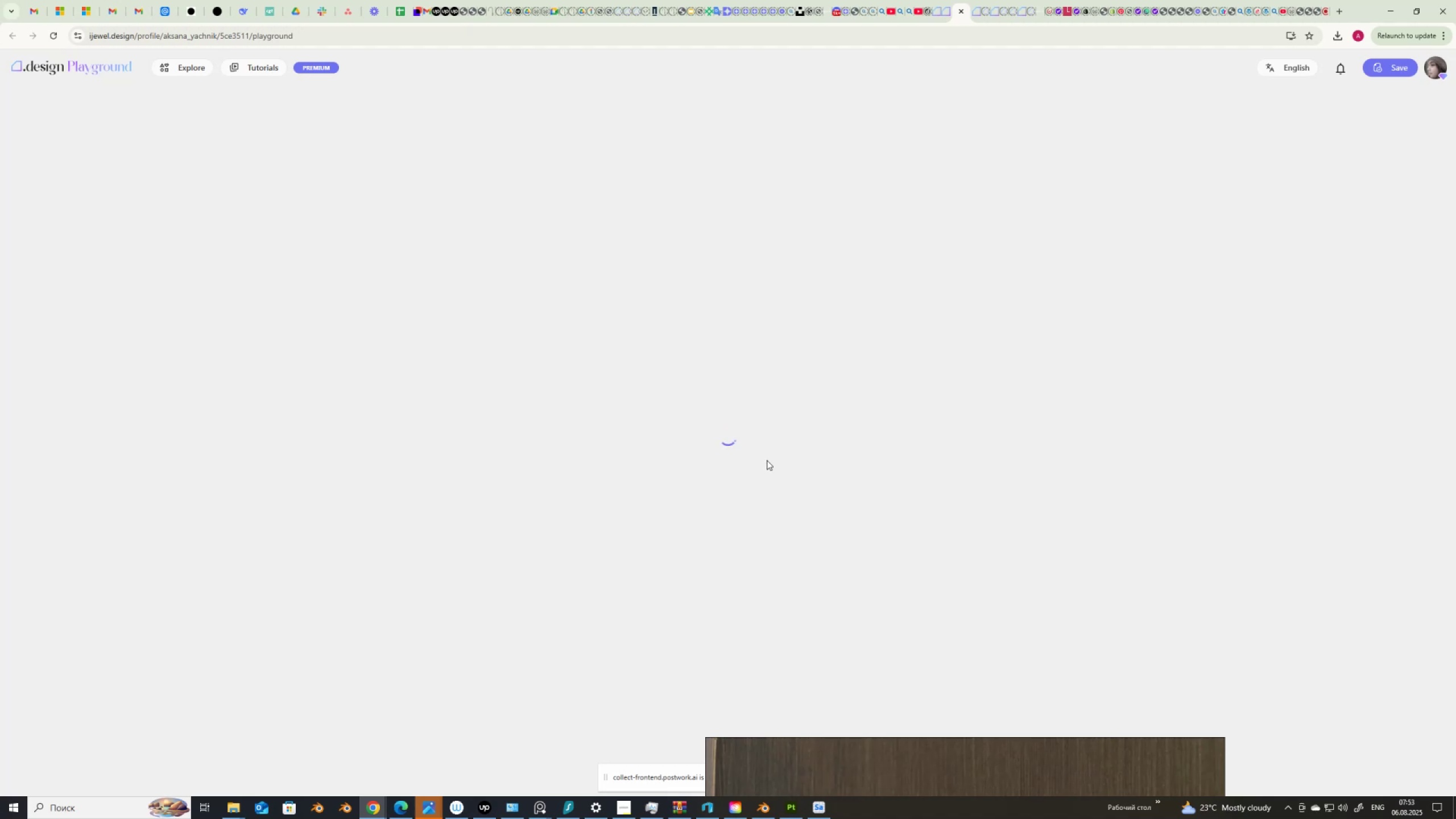 
mouse_move([961, 12])
 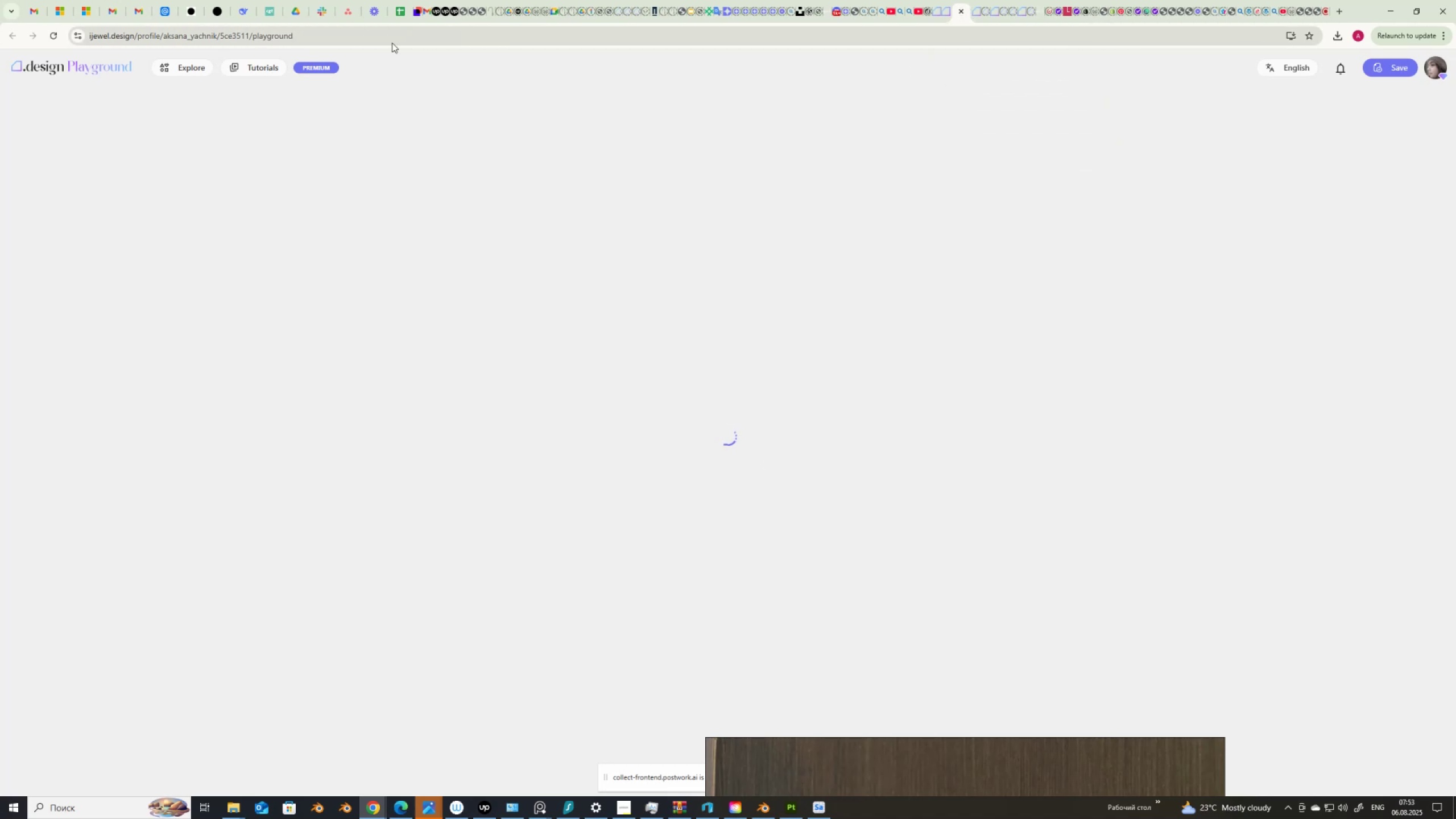 
wait(6.34)
 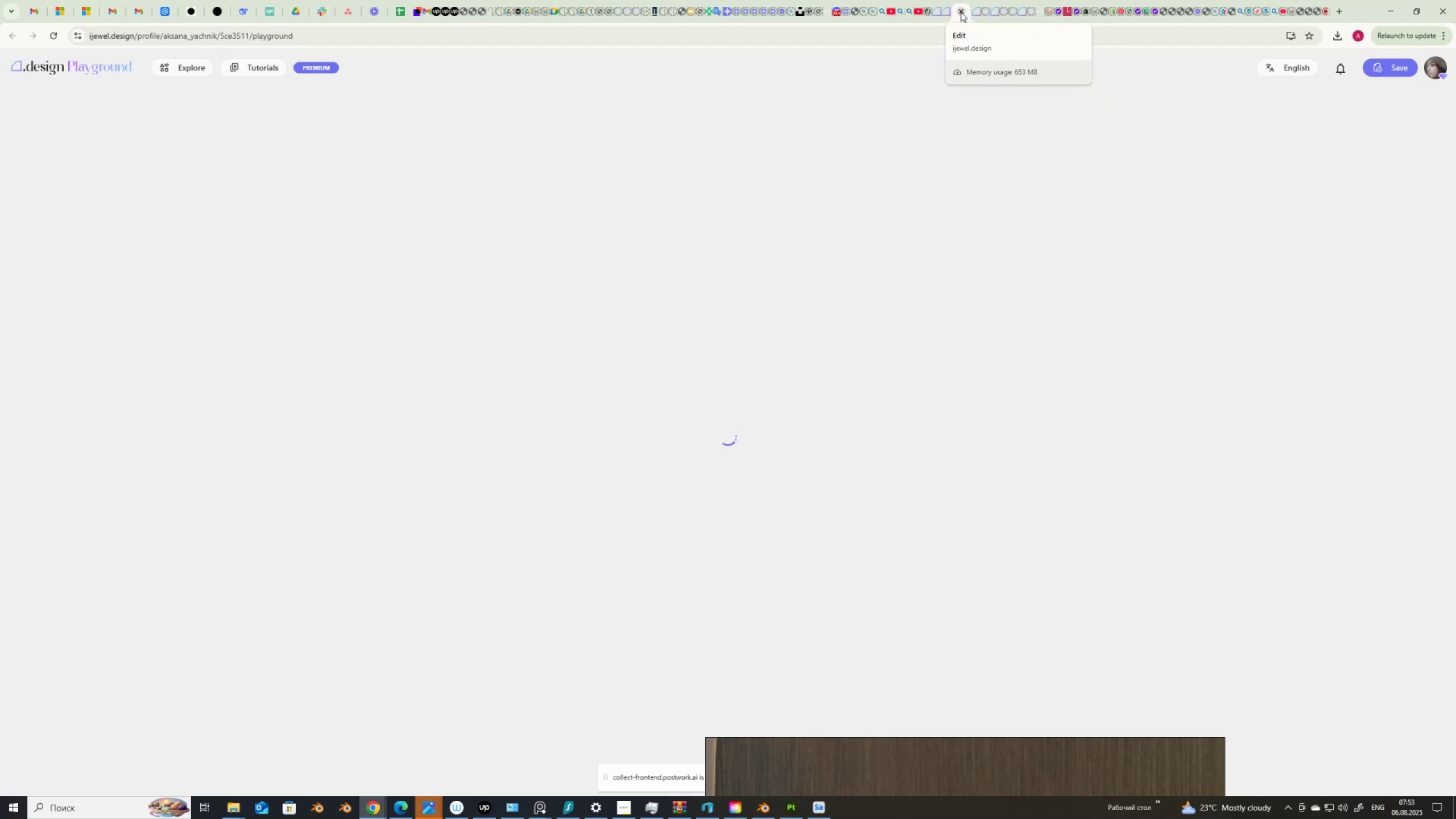 
left_click([959, 11])
 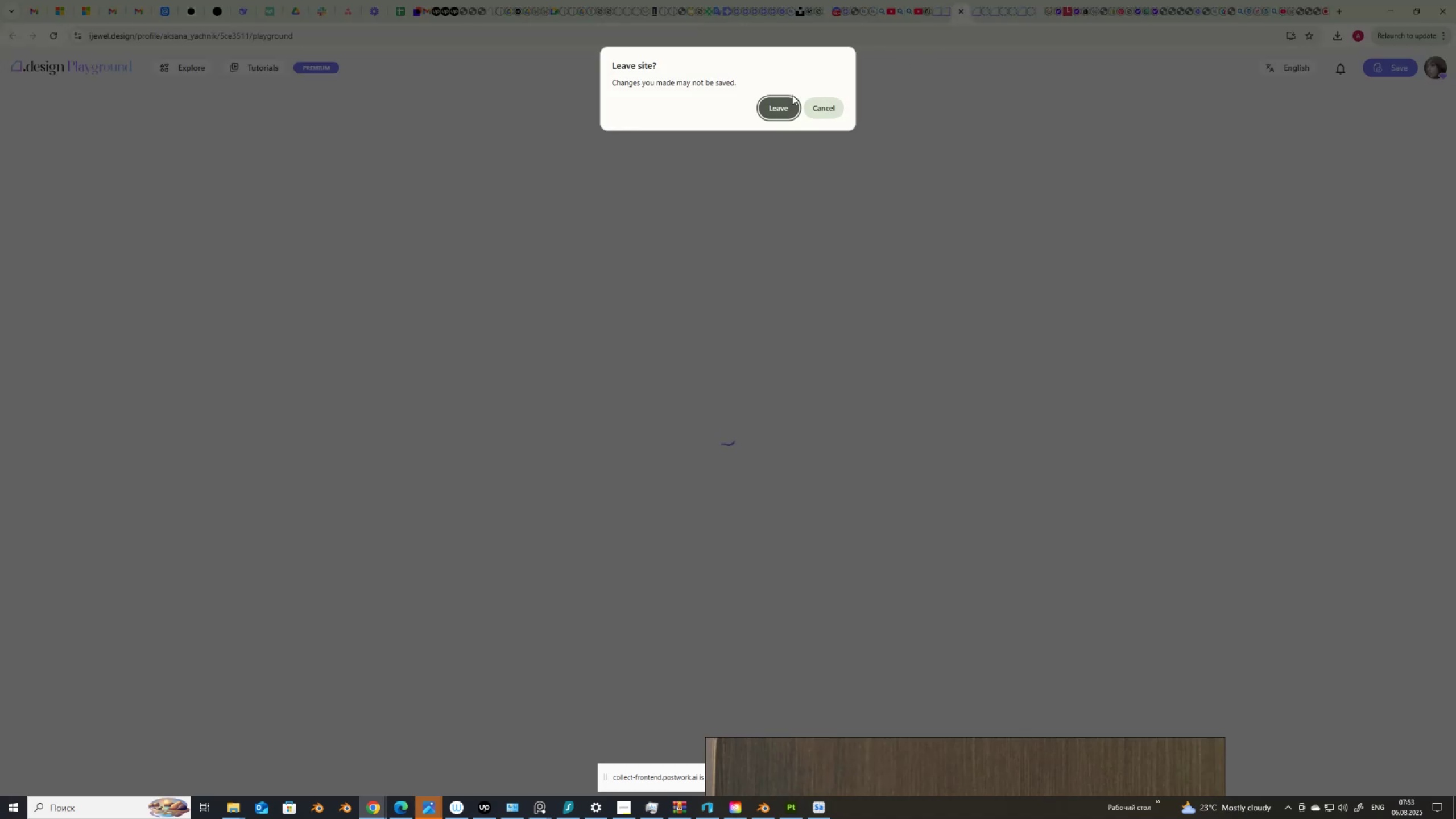 
left_click([767, 109])
 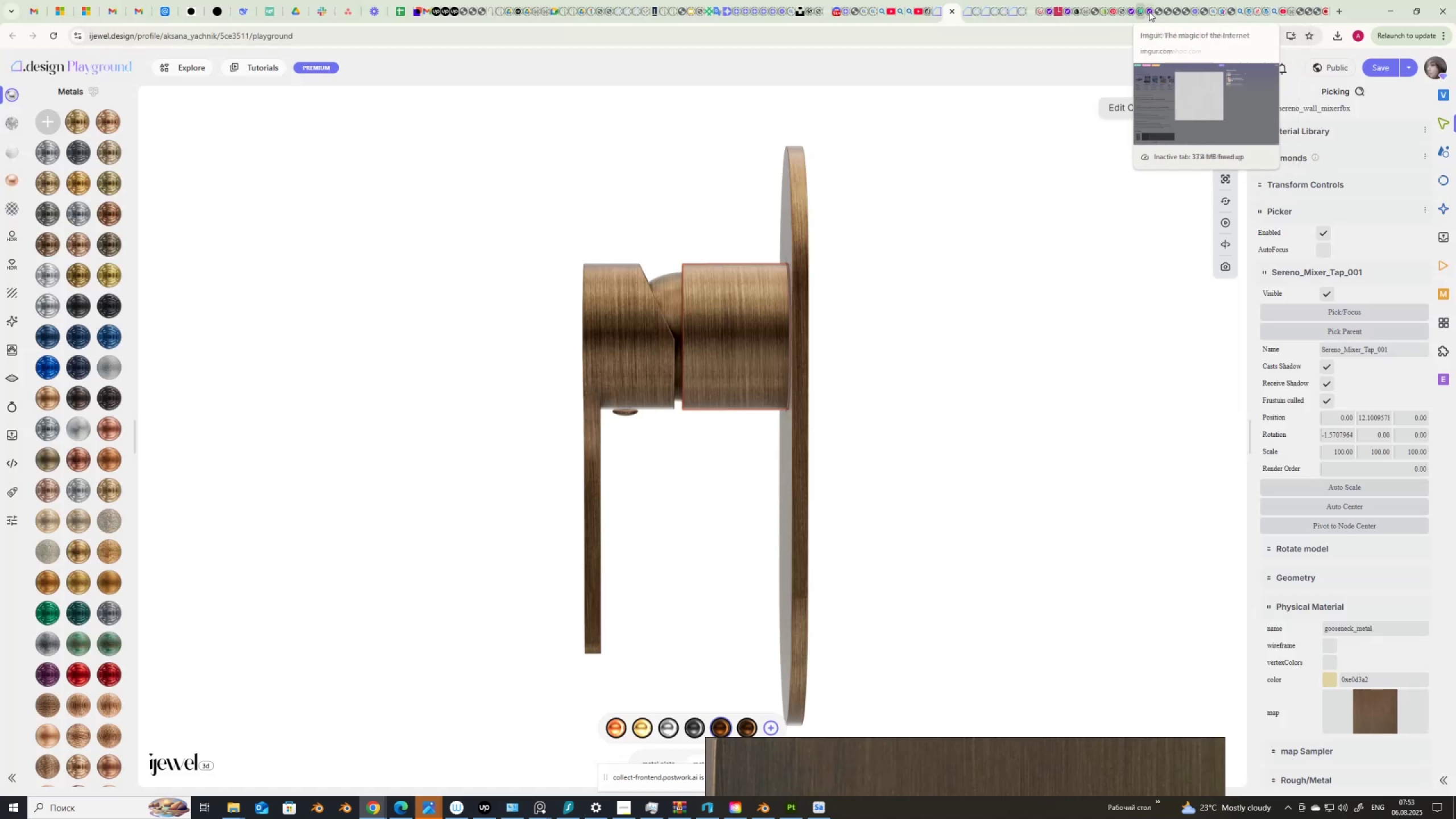 
left_click([1160, 11])
 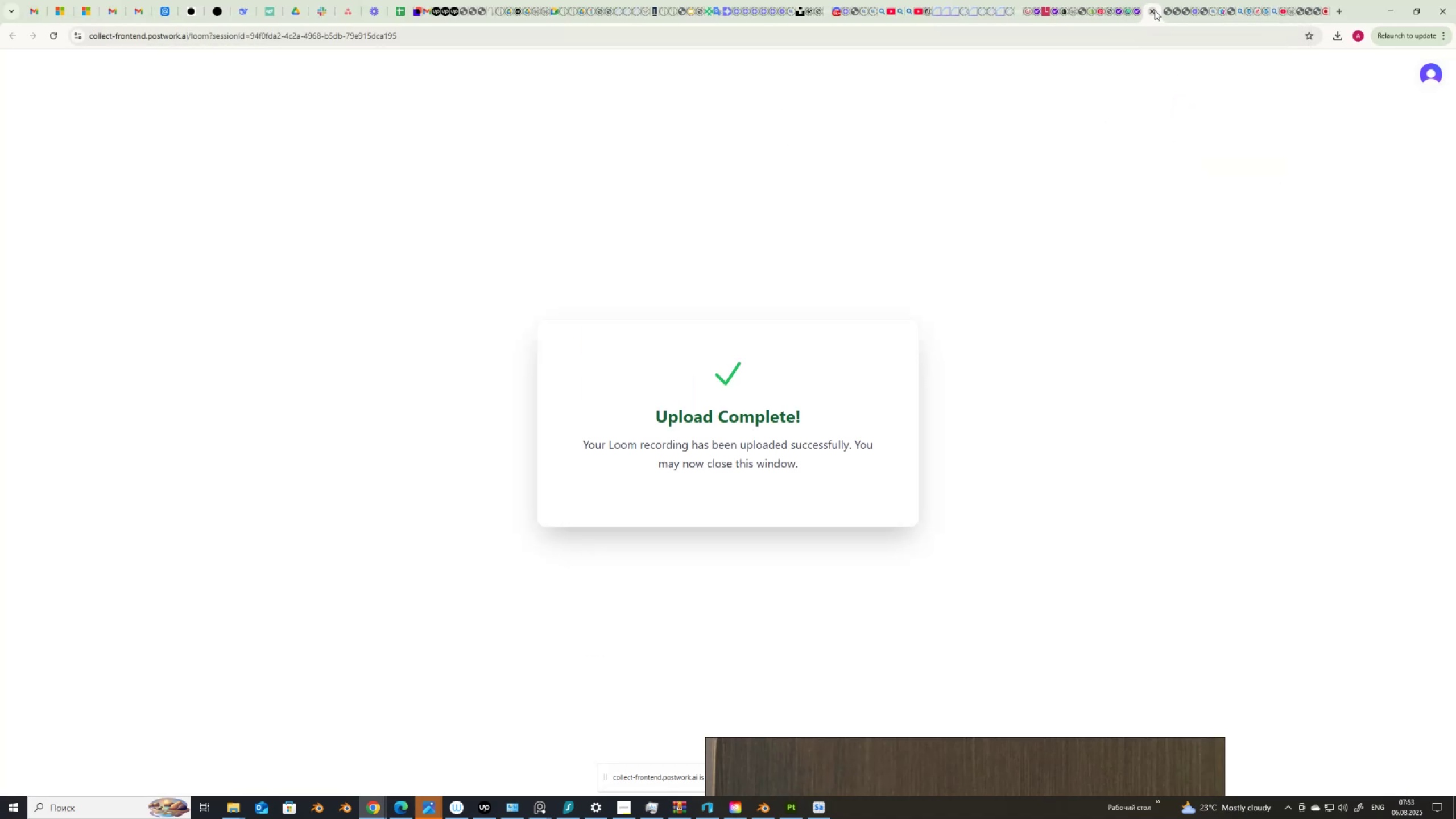 
left_click([1155, 10])
 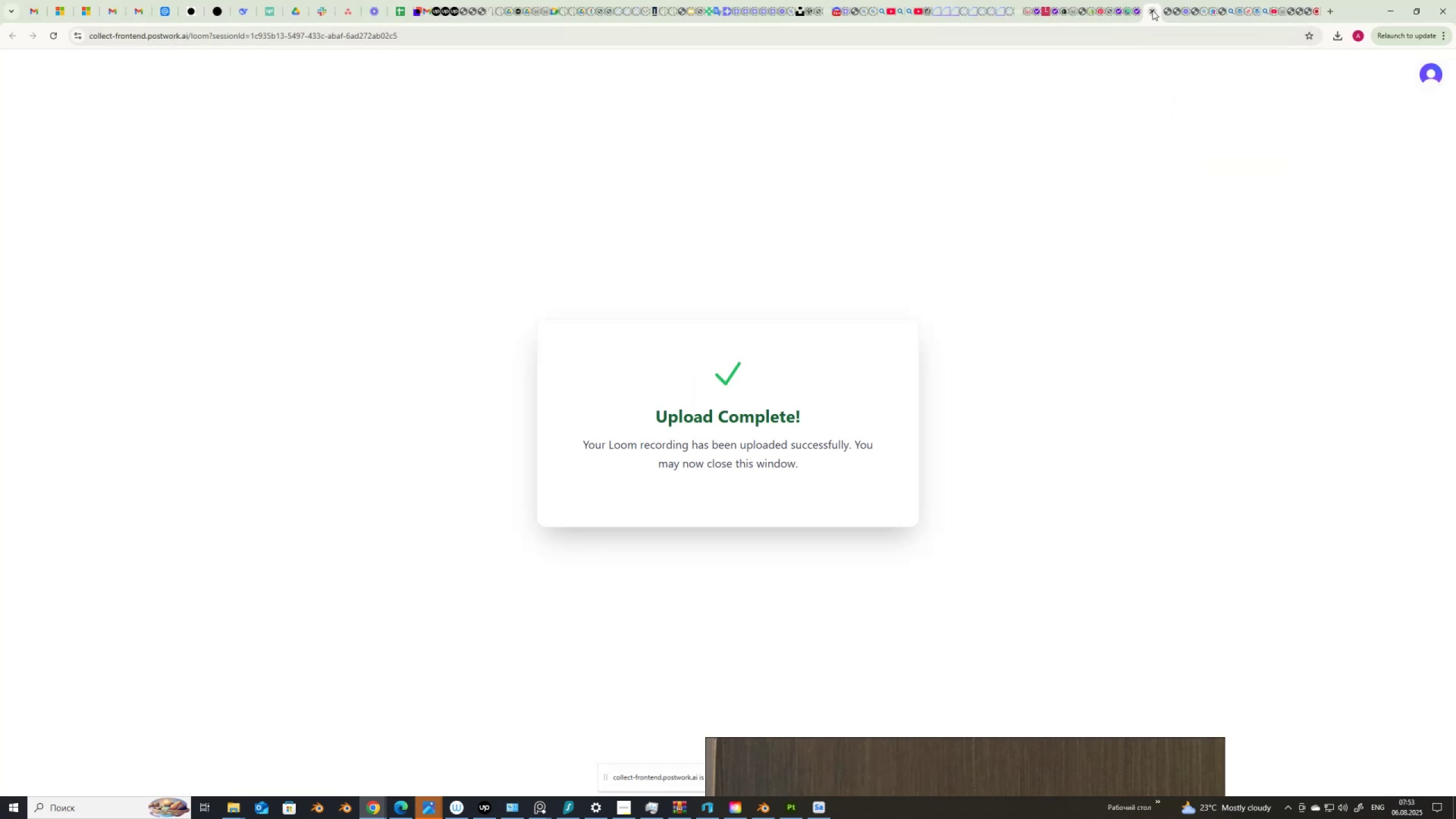 
left_click([1152, 10])
 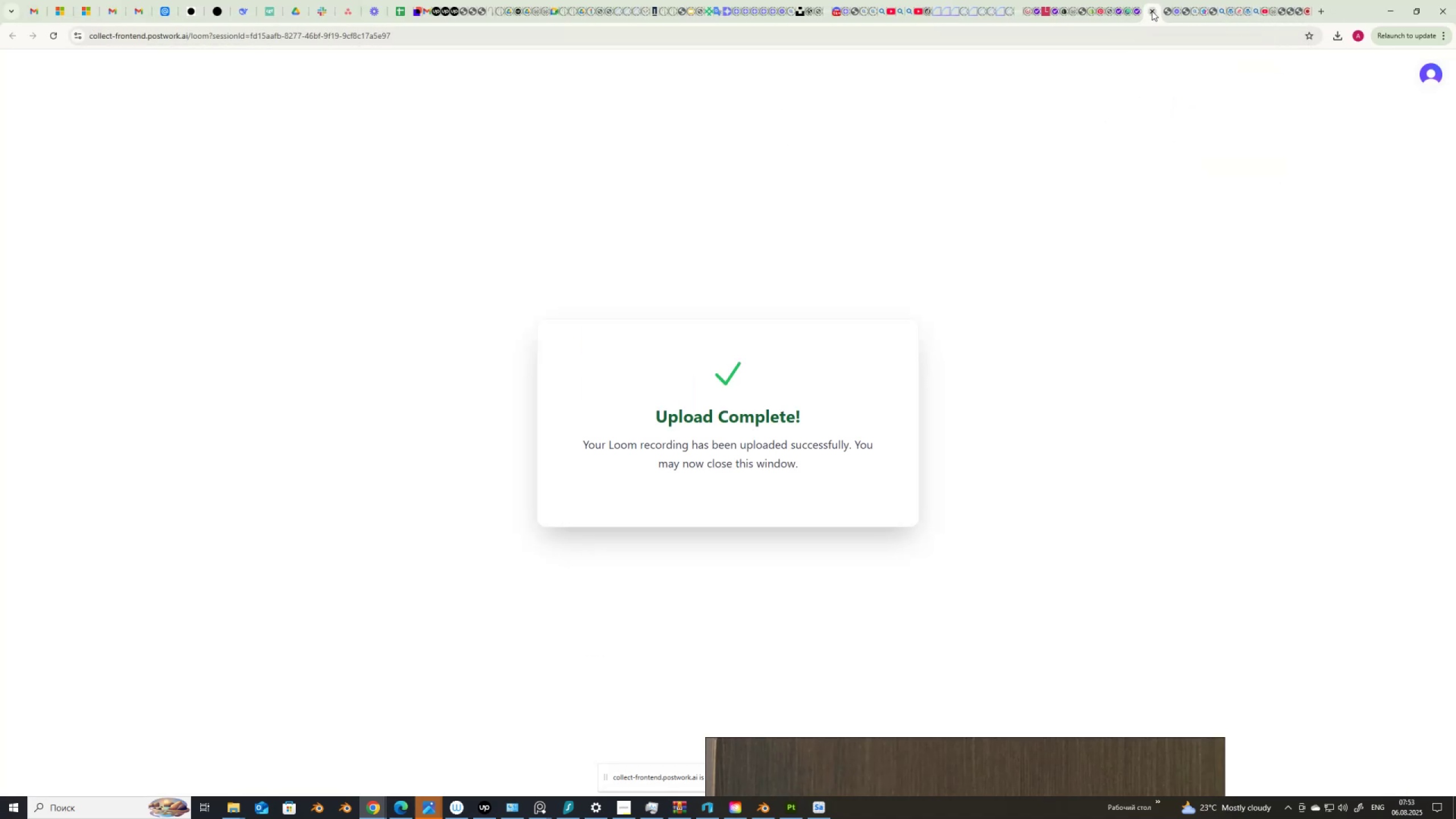 
left_click([1152, 11])
 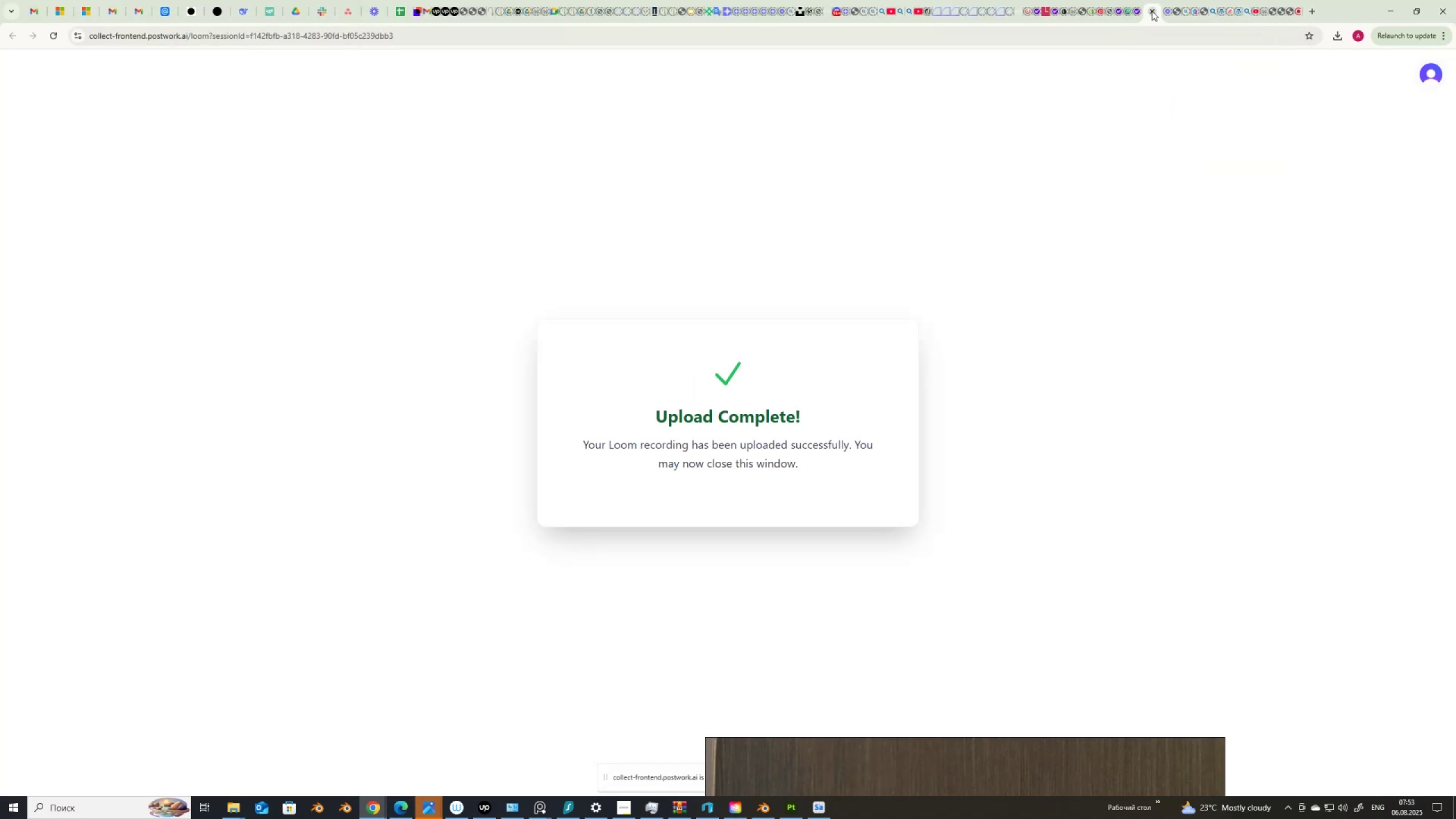 
left_click([1152, 11])
 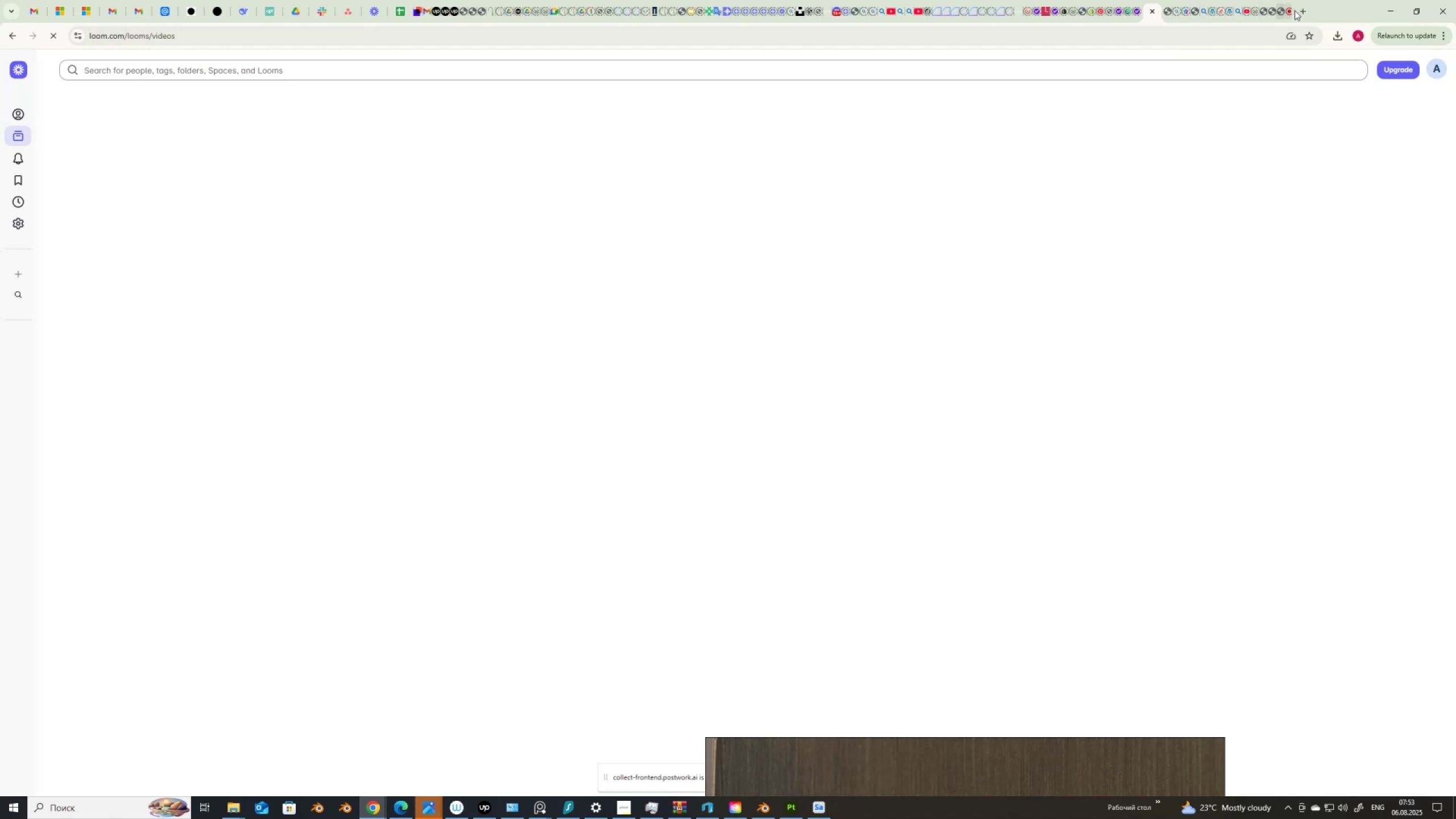 
left_click([1263, 11])
 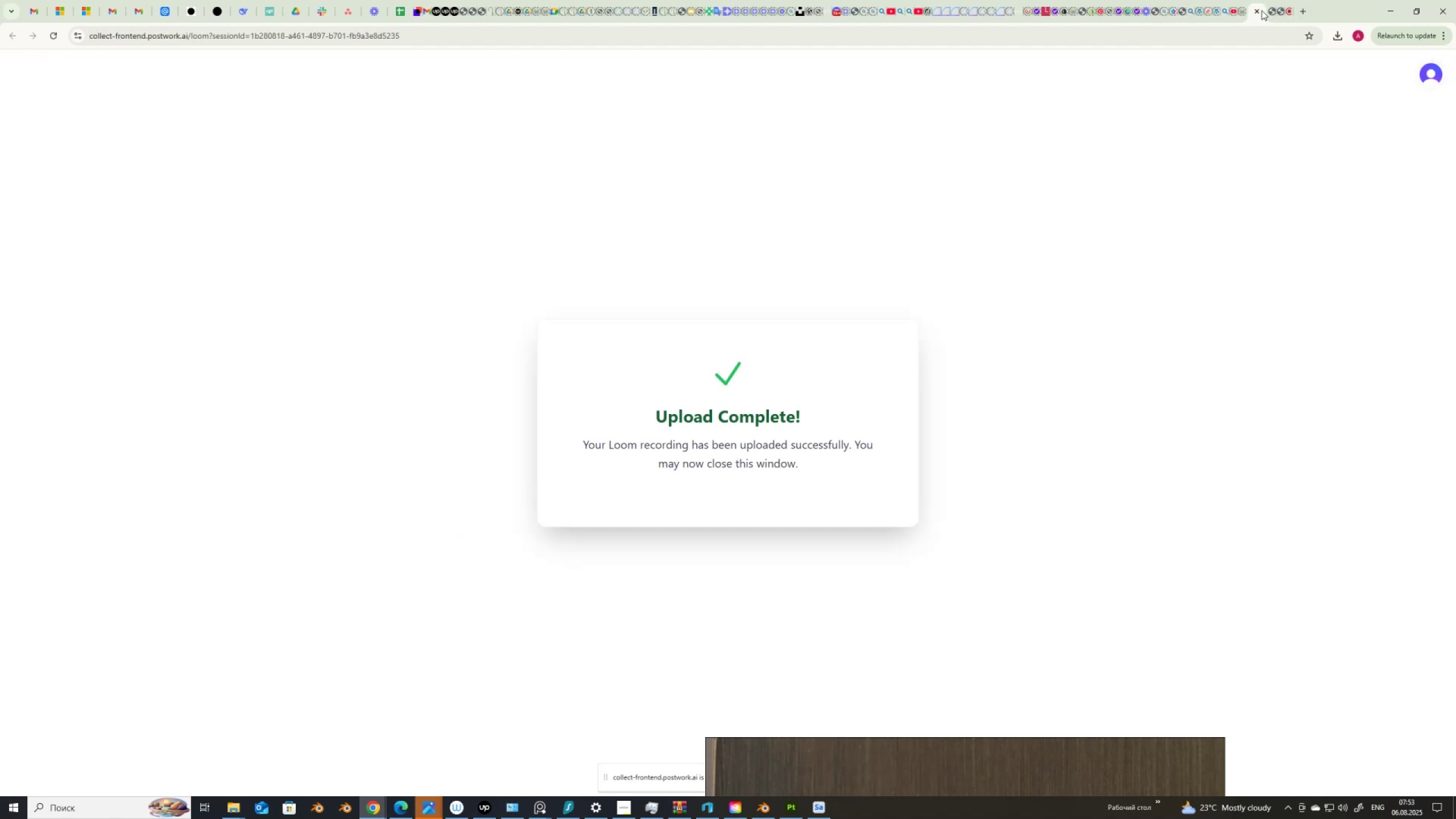 
left_click([1258, 10])
 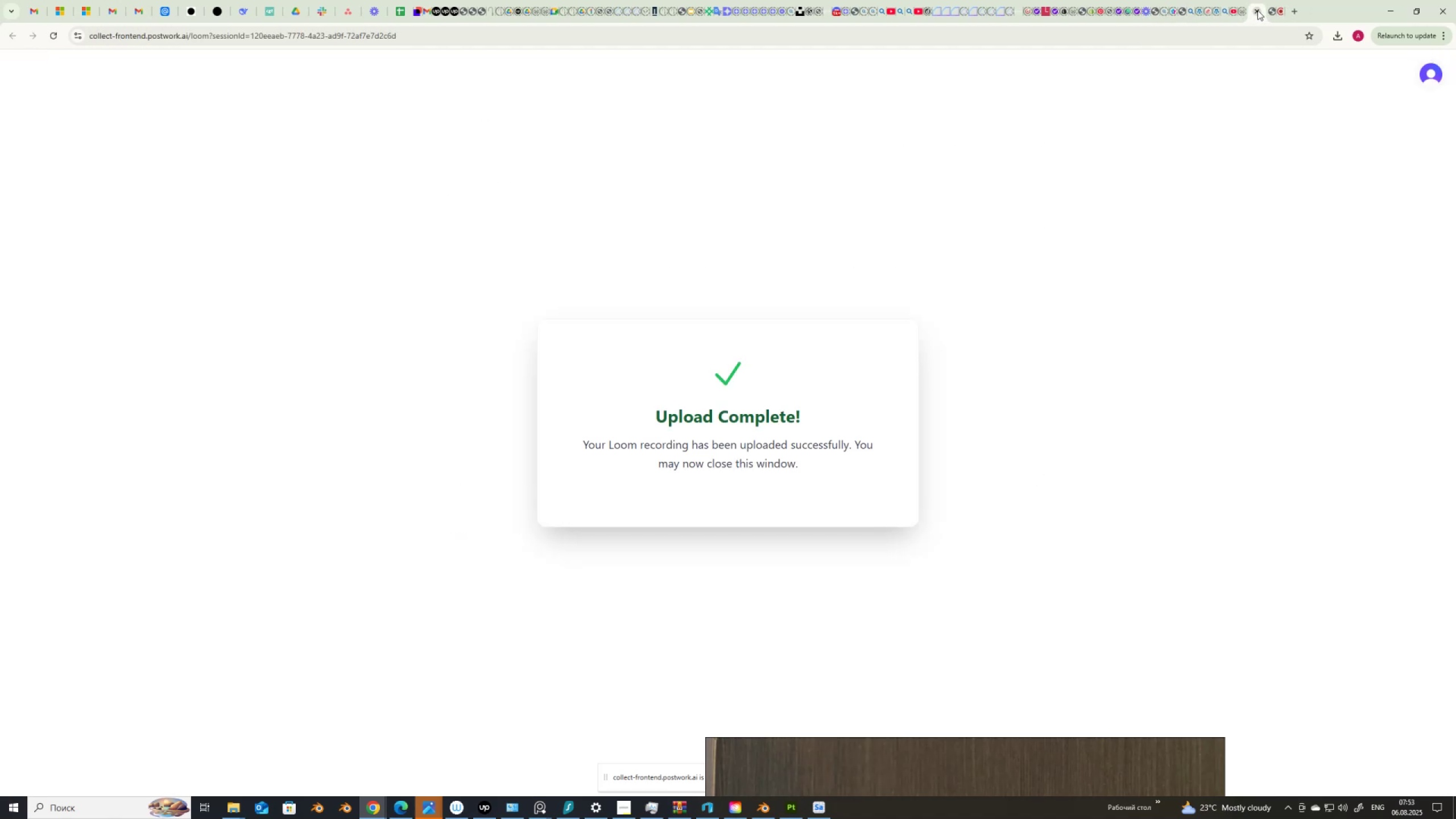 
left_click([1258, 10])
 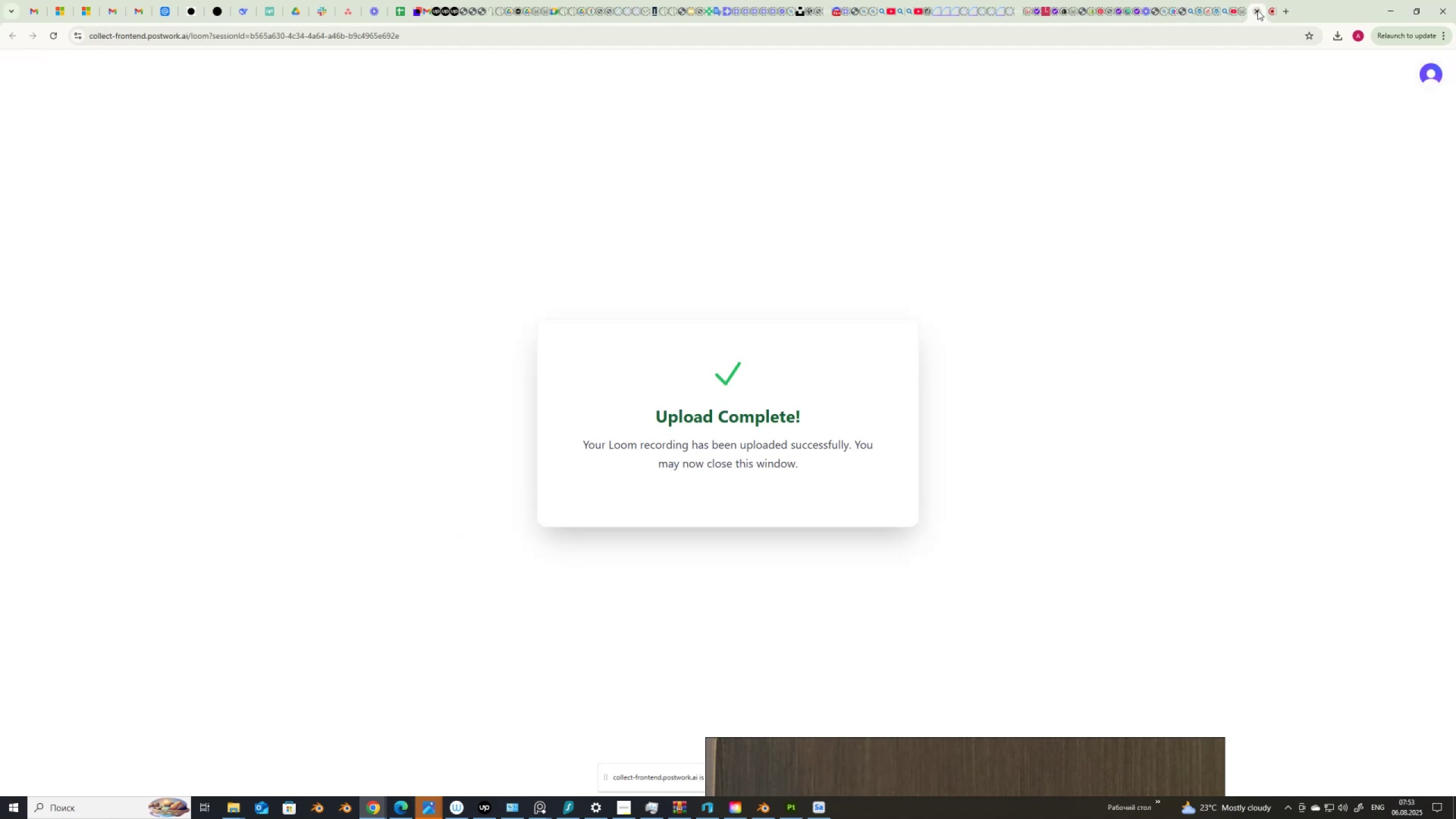 
left_click([1258, 10])
 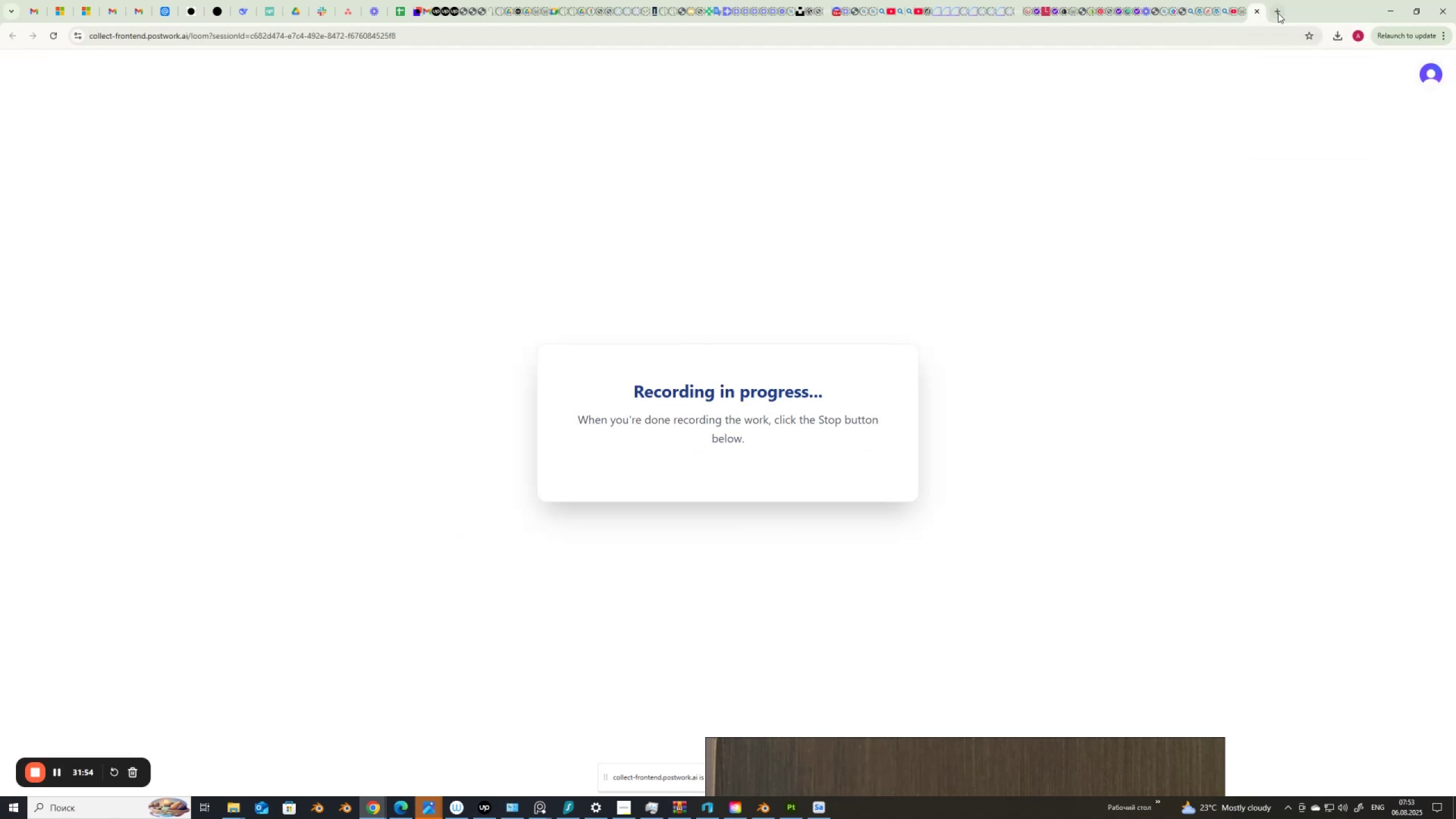 
left_click([1276, 13])
 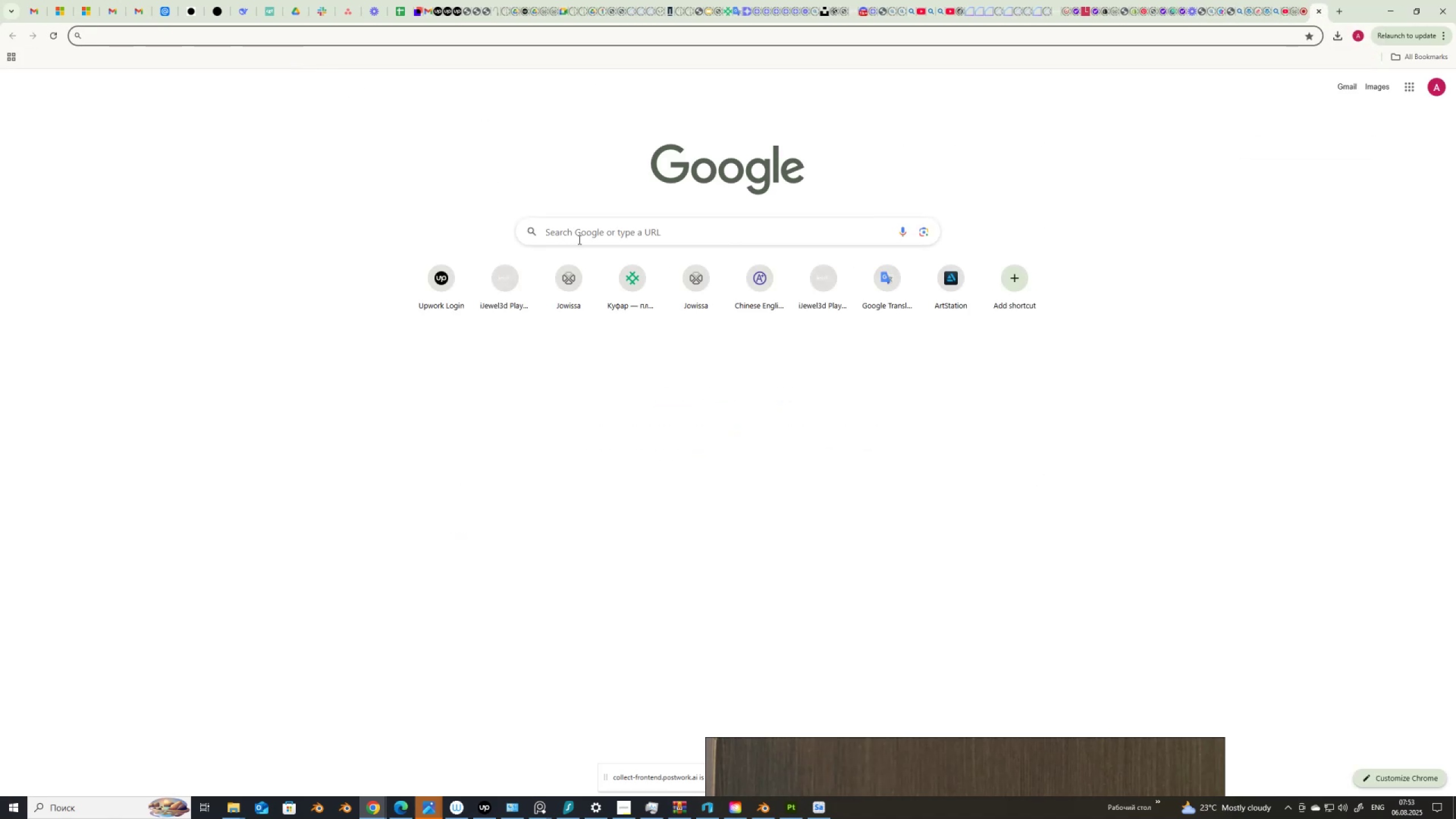 
wait(5.18)
 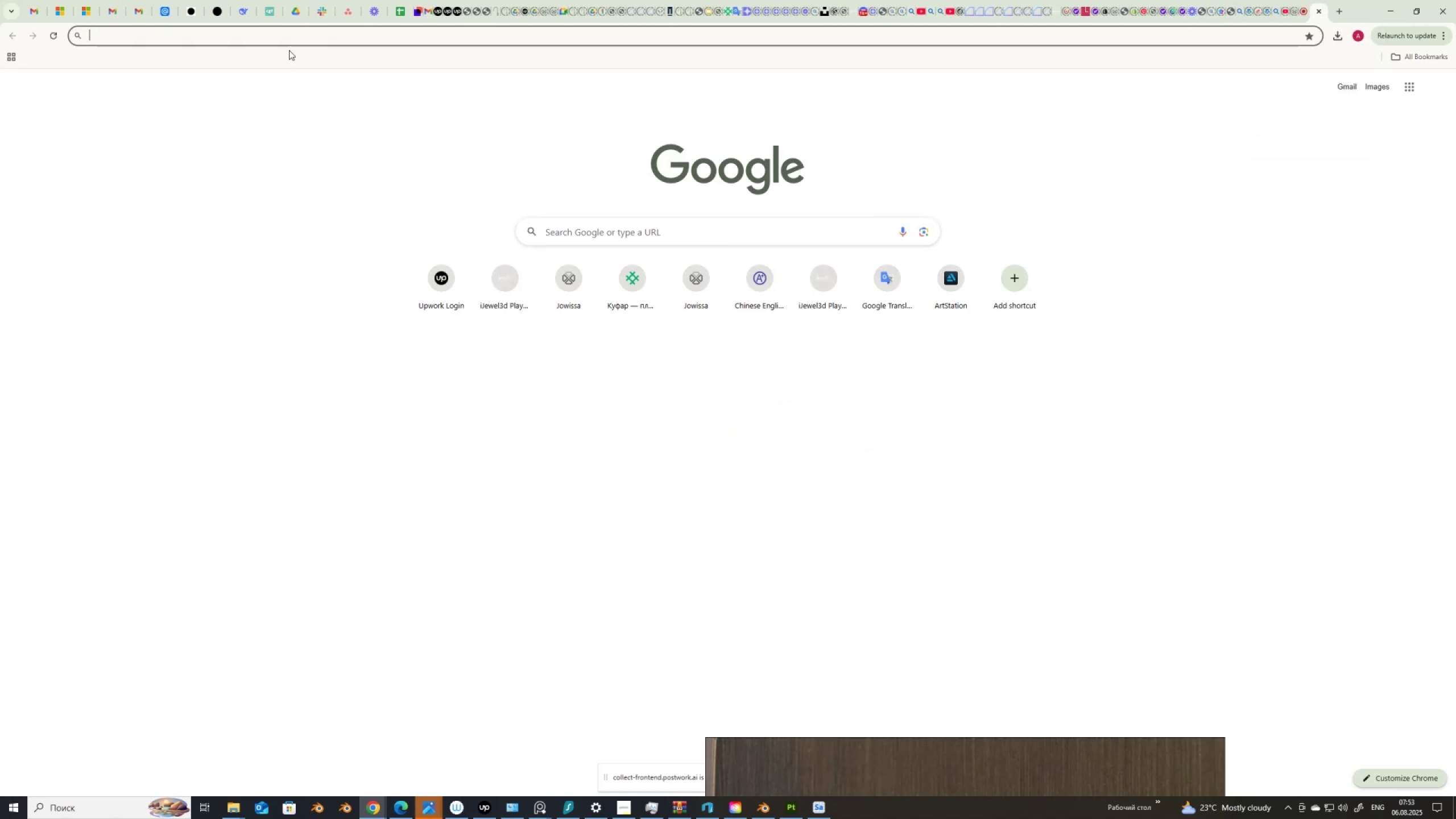 
left_click([510, 281])
 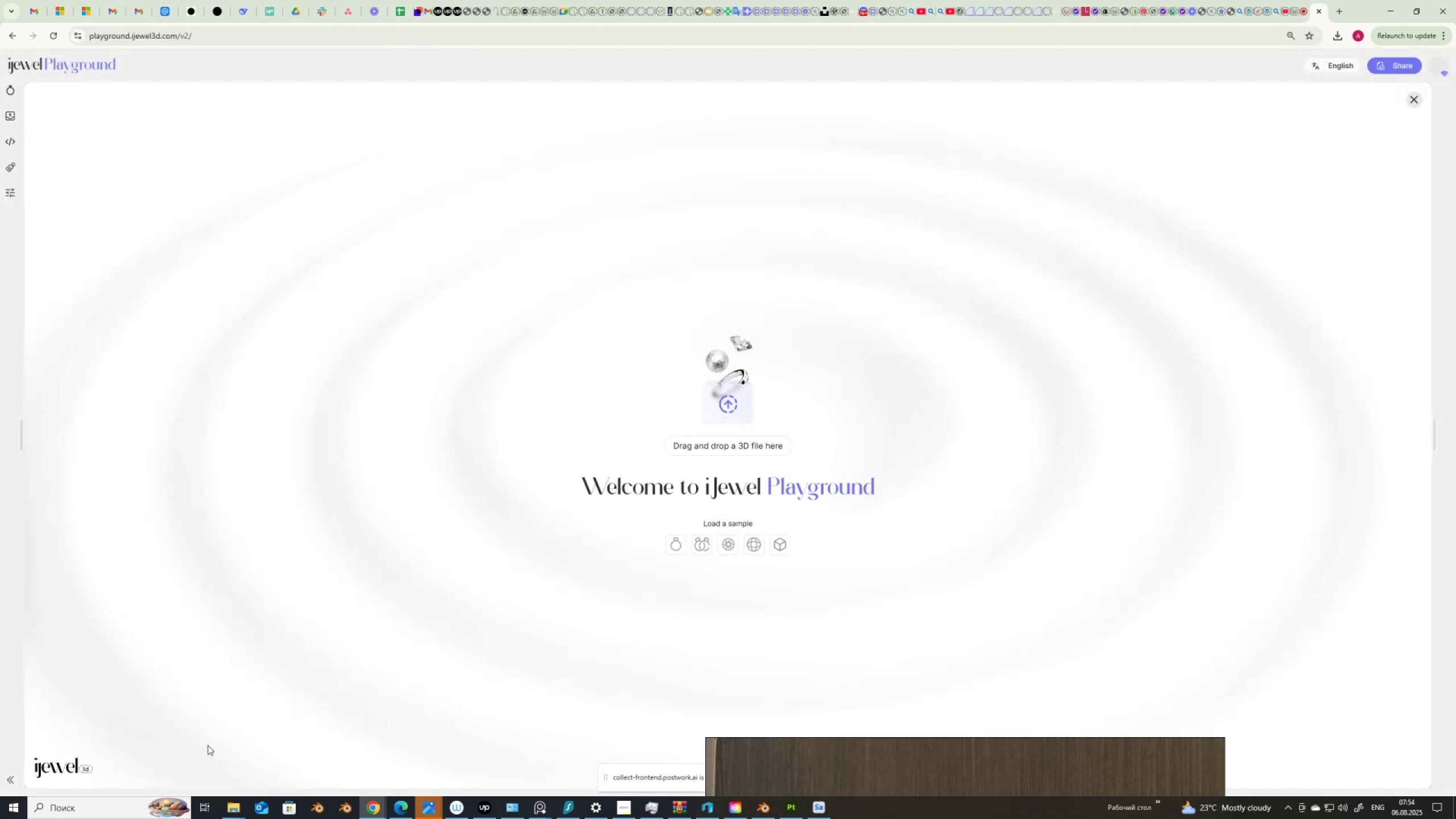 
wait(7.38)
 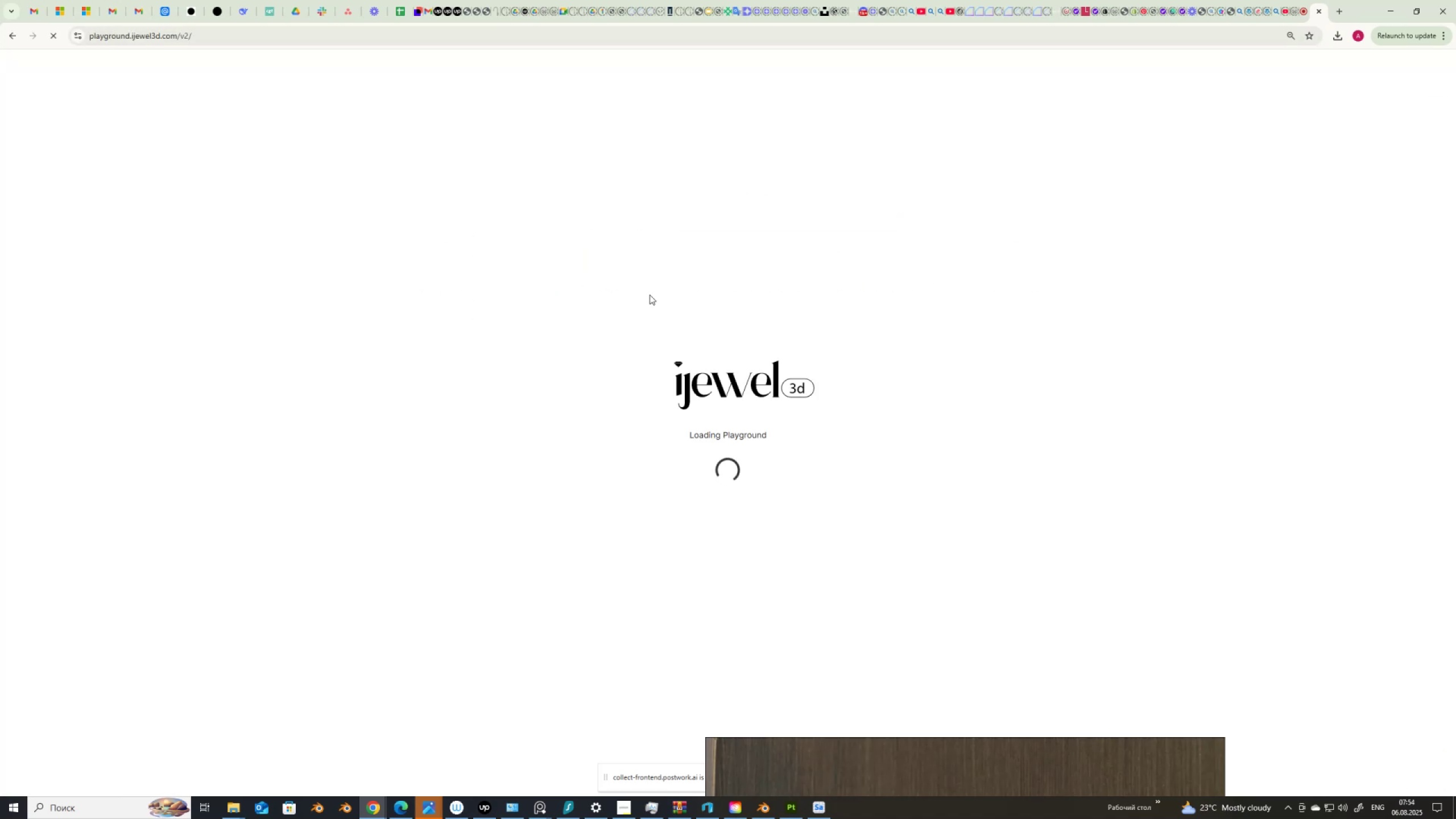 
left_click([233, 809])
 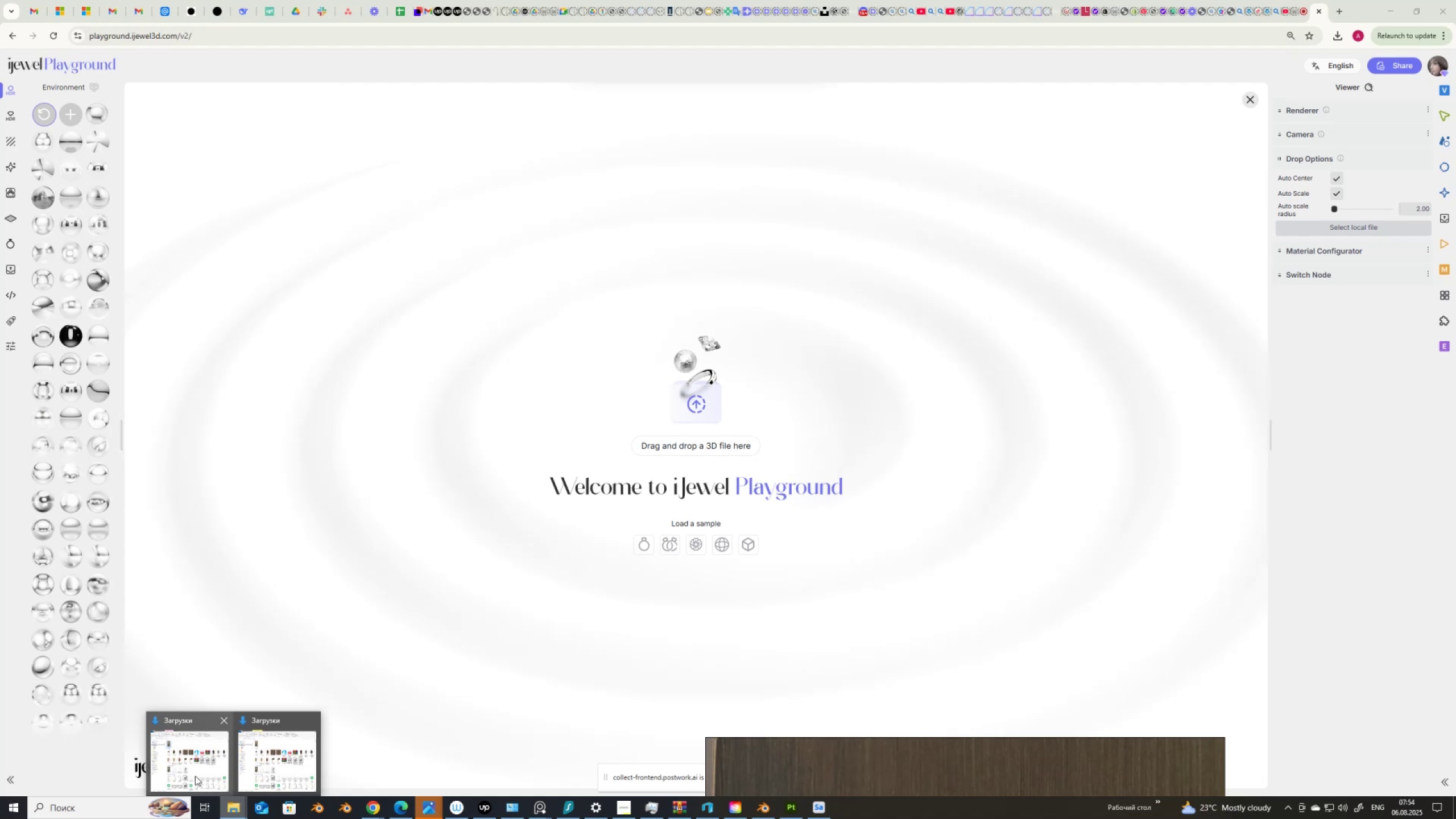 
left_click([194, 770])
 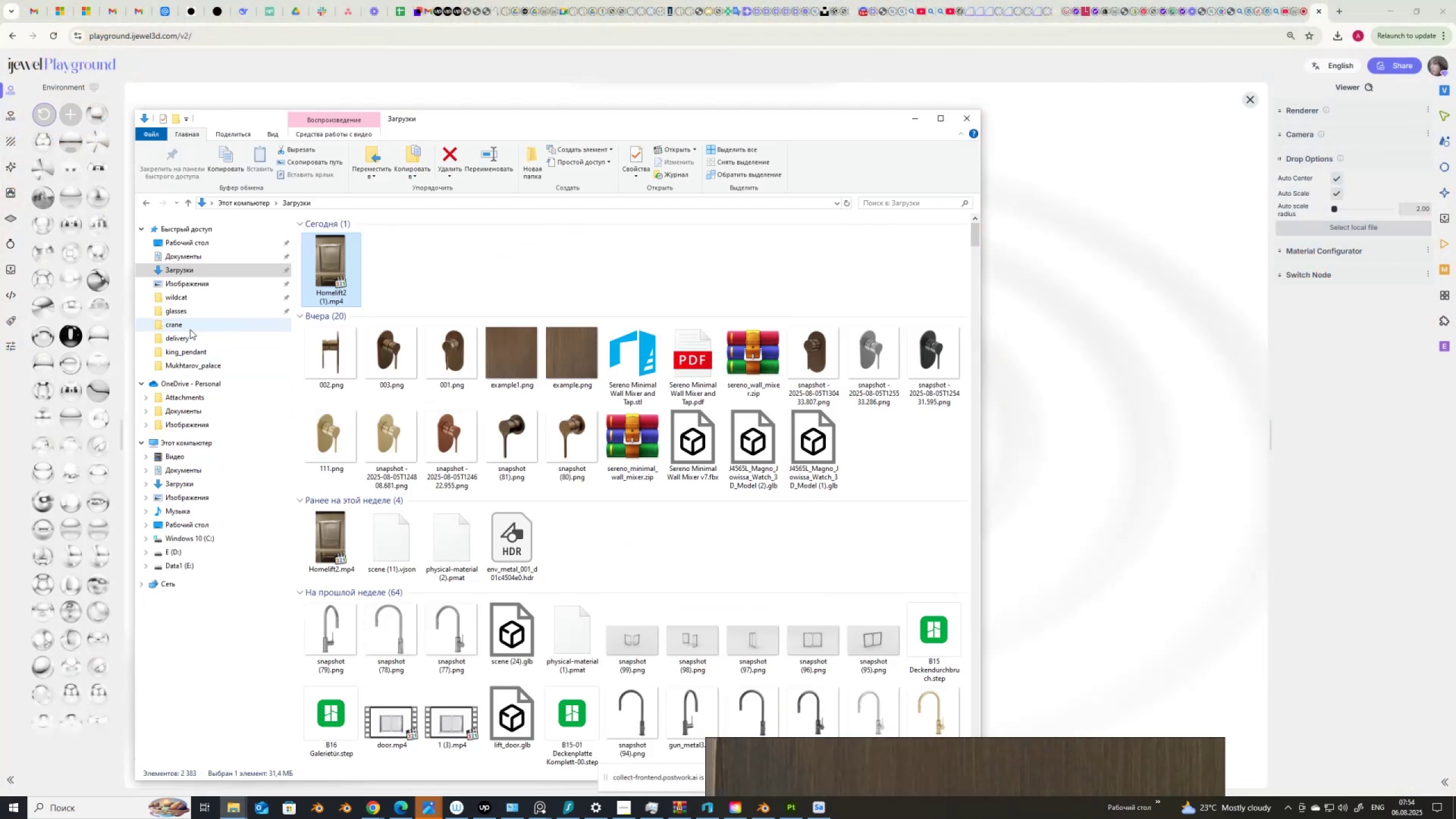 
left_click([190, 329])
 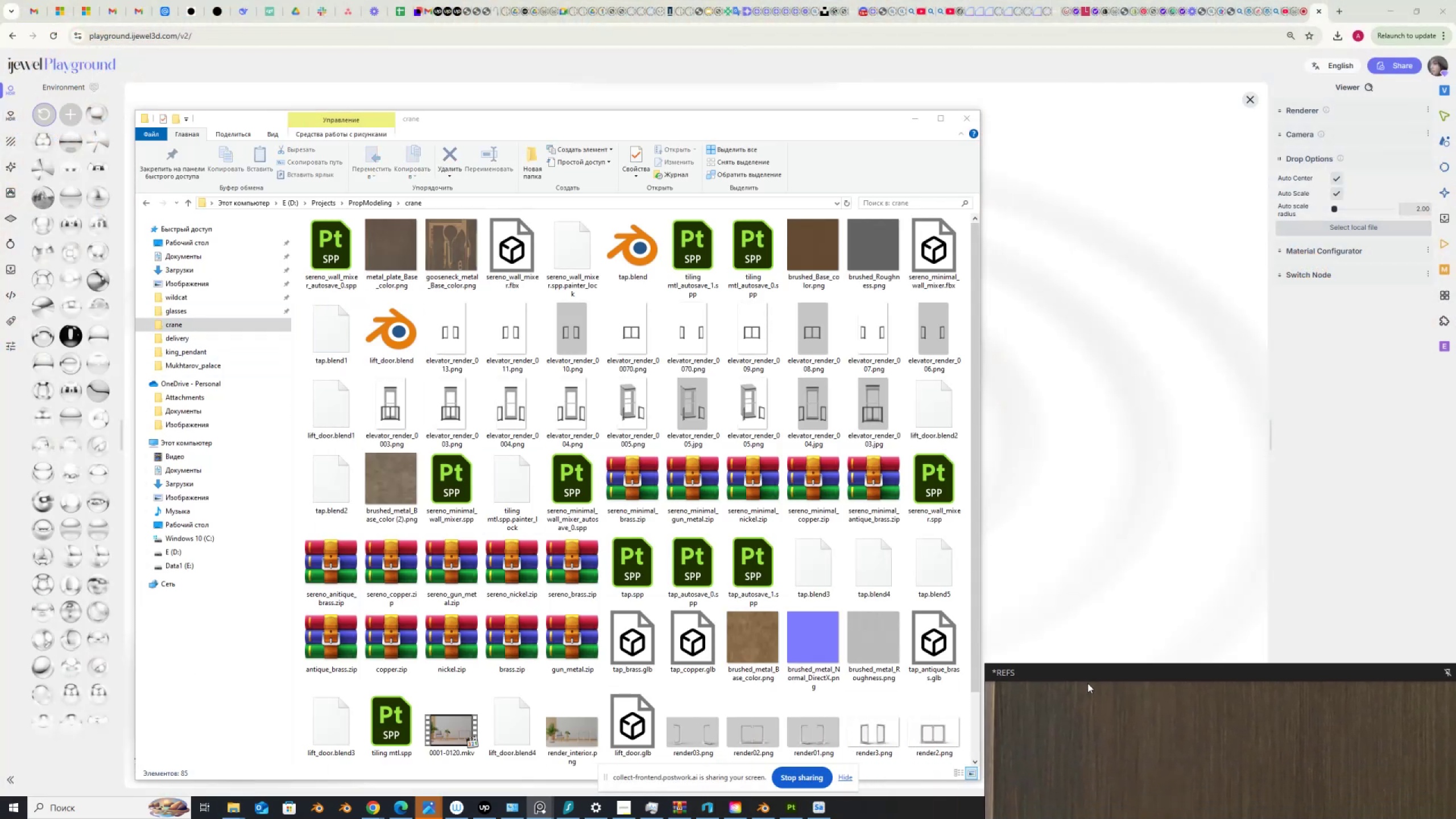 
left_click([958, 773])
 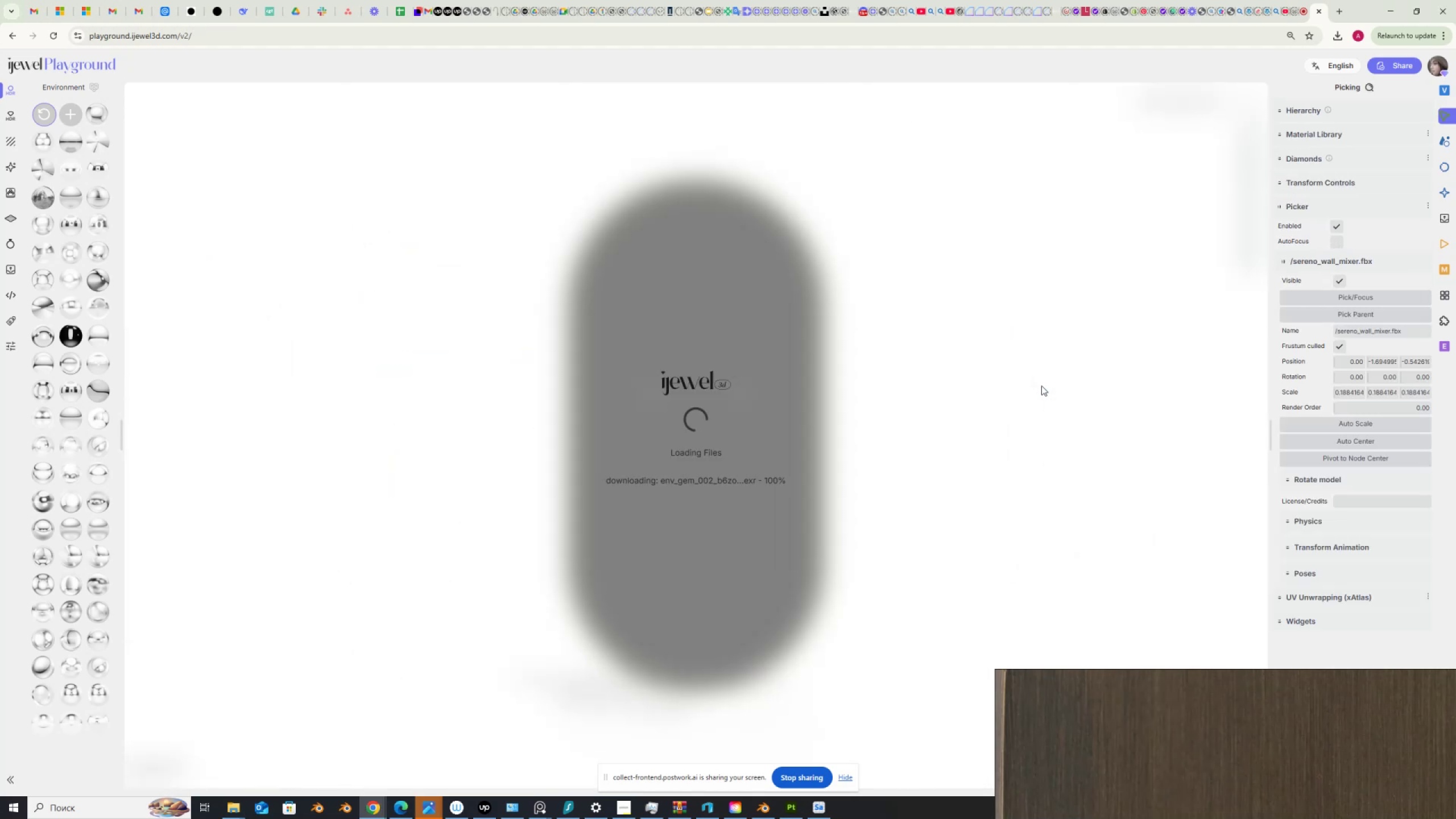 
wait(12.6)
 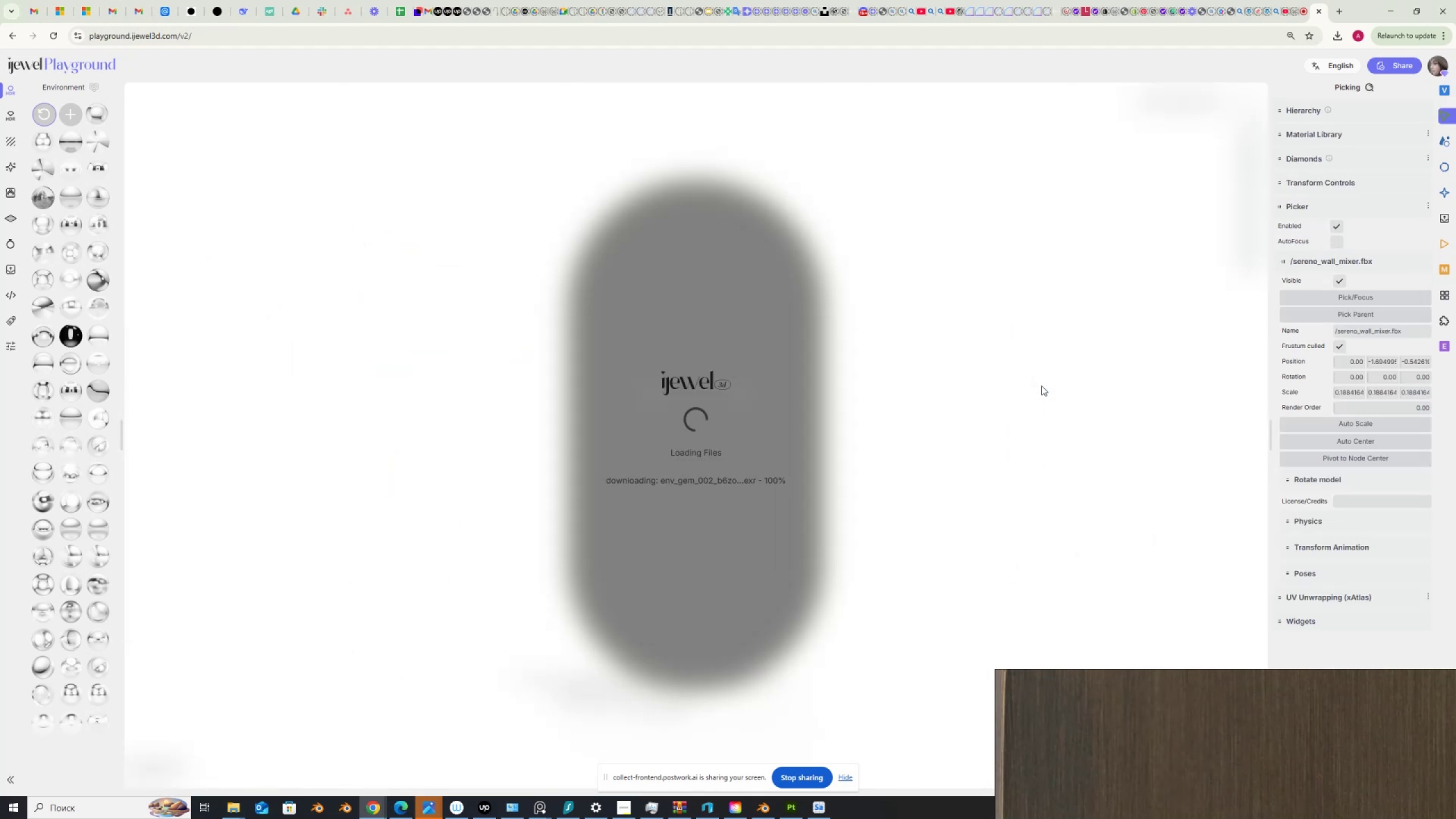 
left_click([800, 520])
 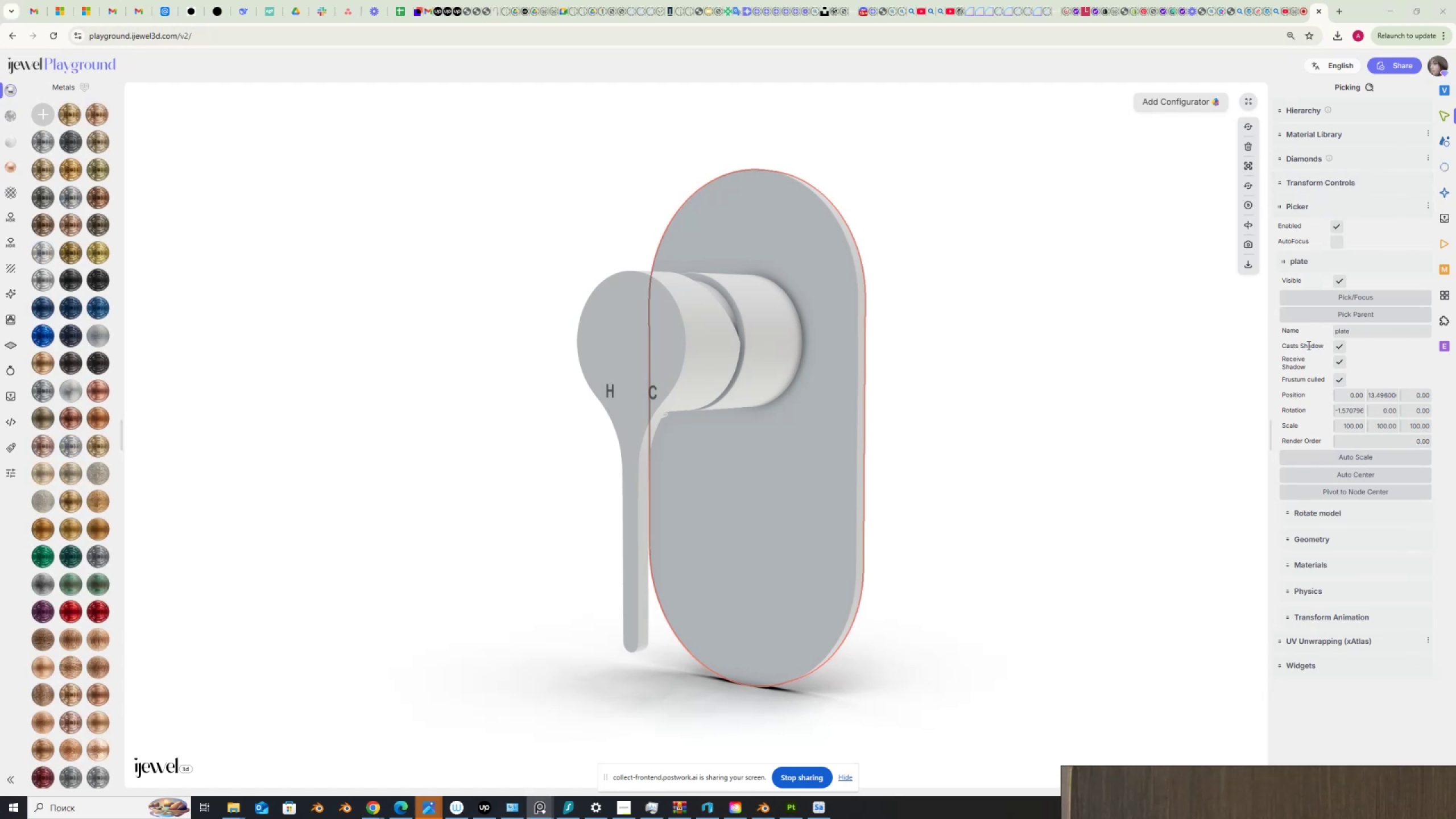 
wait(6.28)
 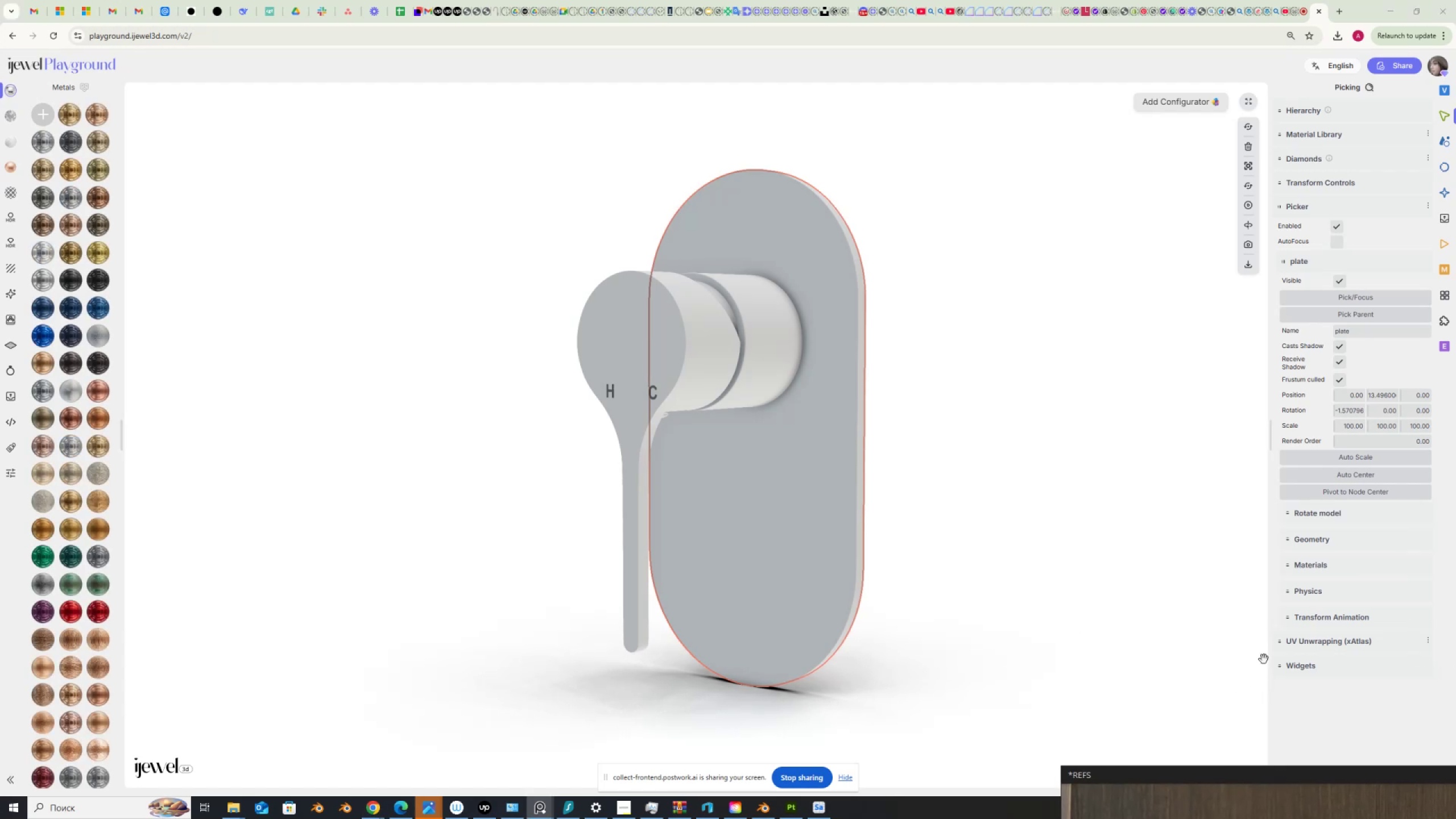 
left_click([1288, 113])
 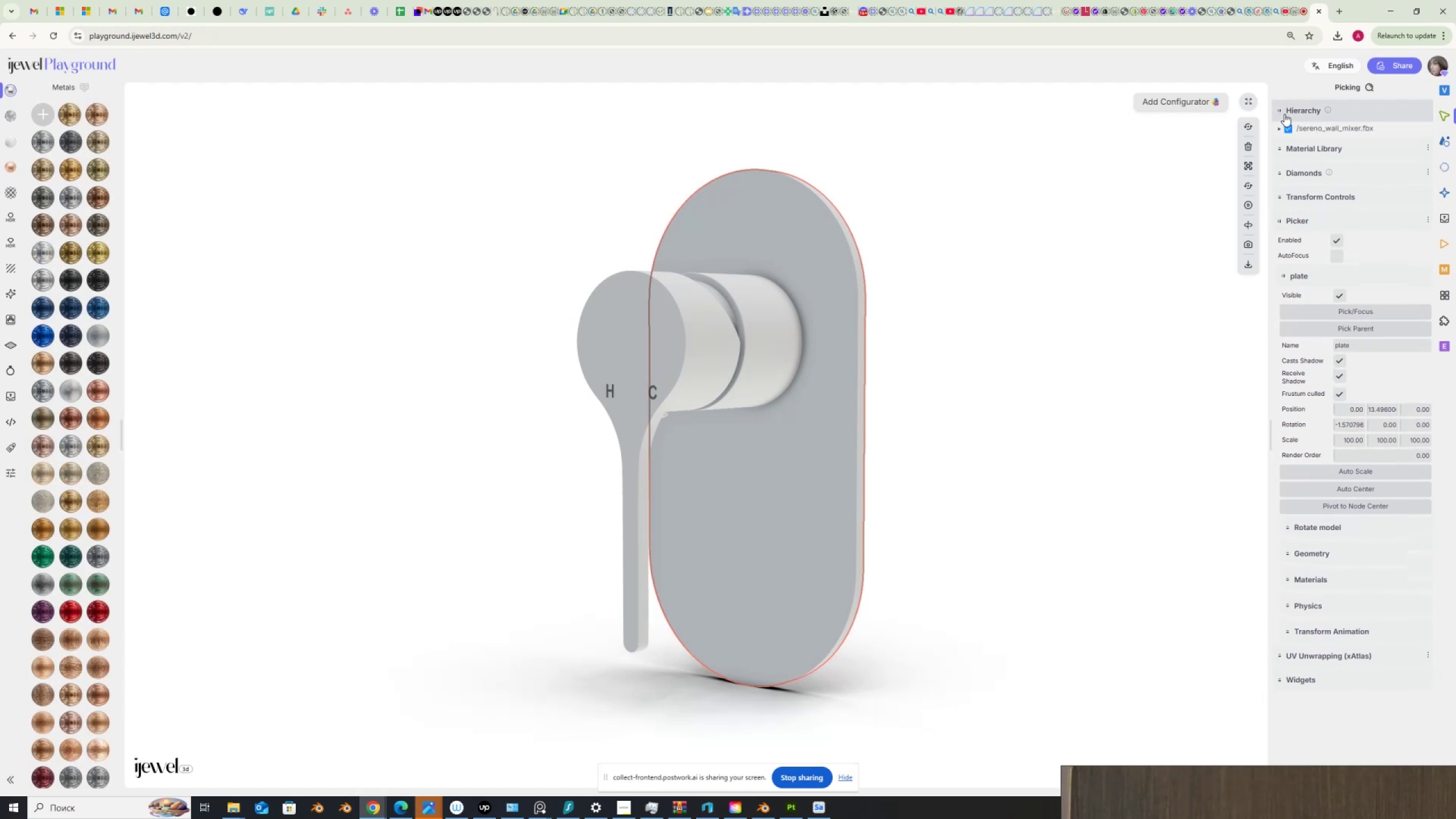 
left_click([1279, 128])
 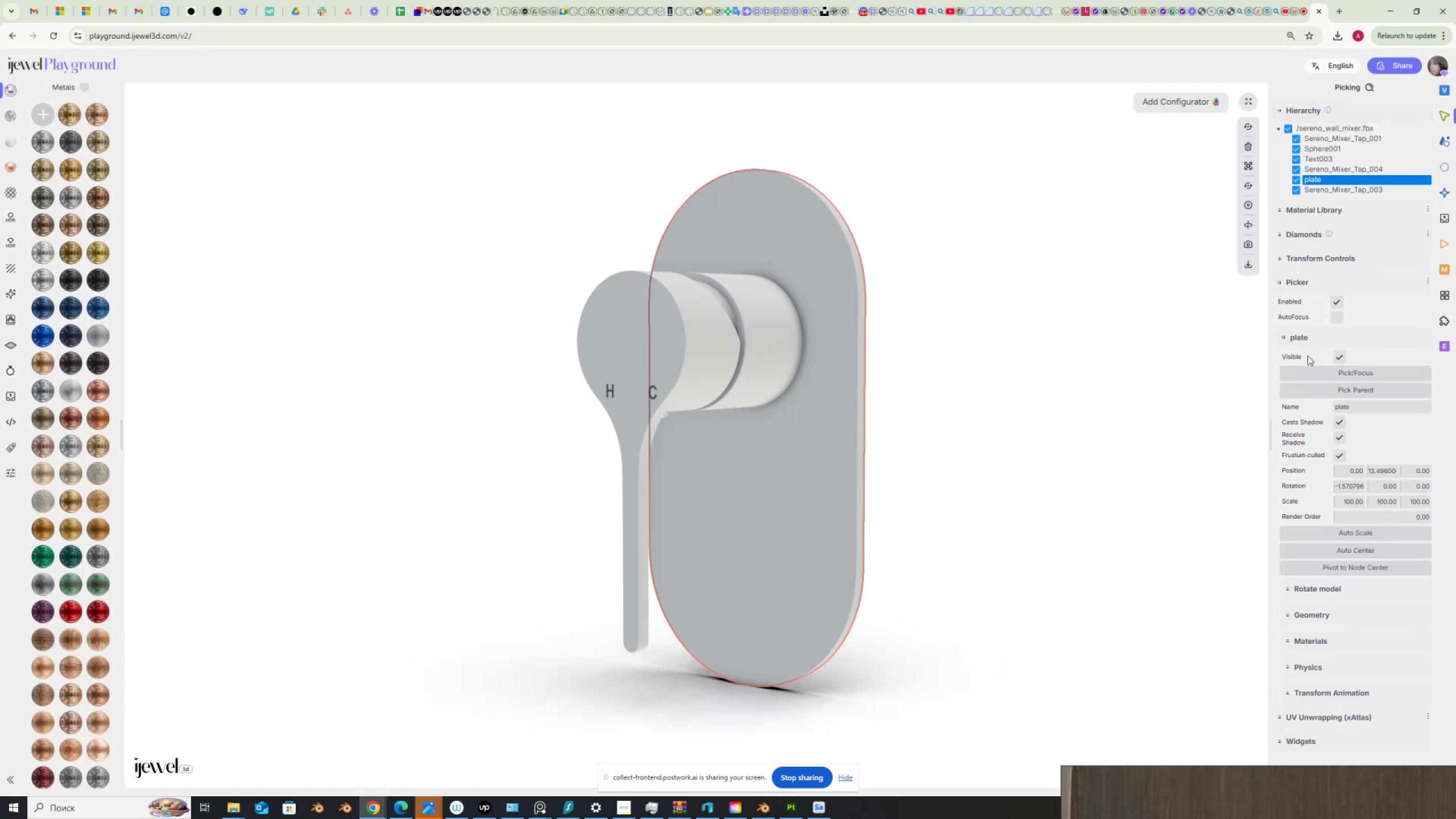 
scroll: coordinate [1342, 562], scroll_direction: down, amount: 4.0
 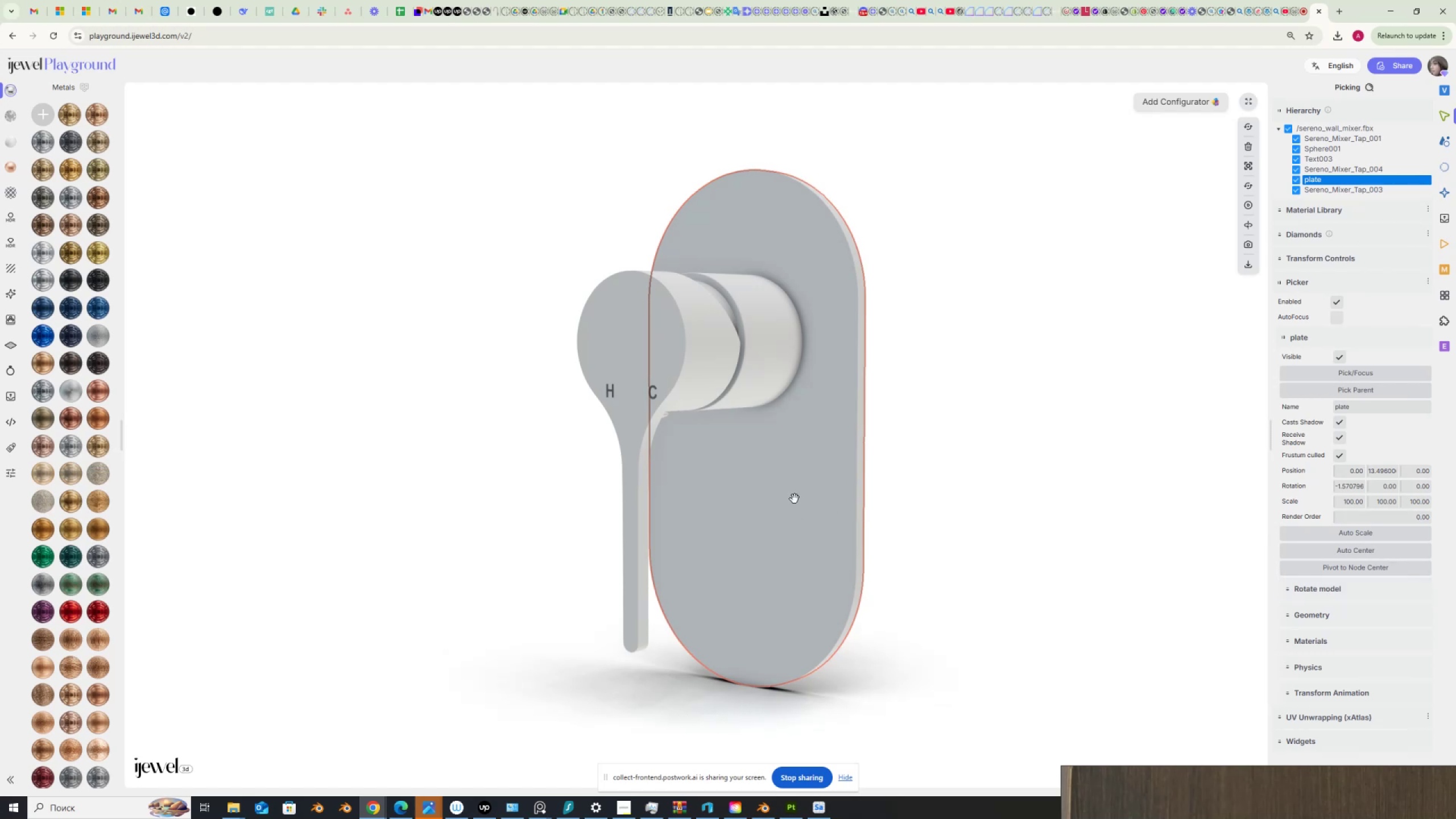 
wait(6.83)
 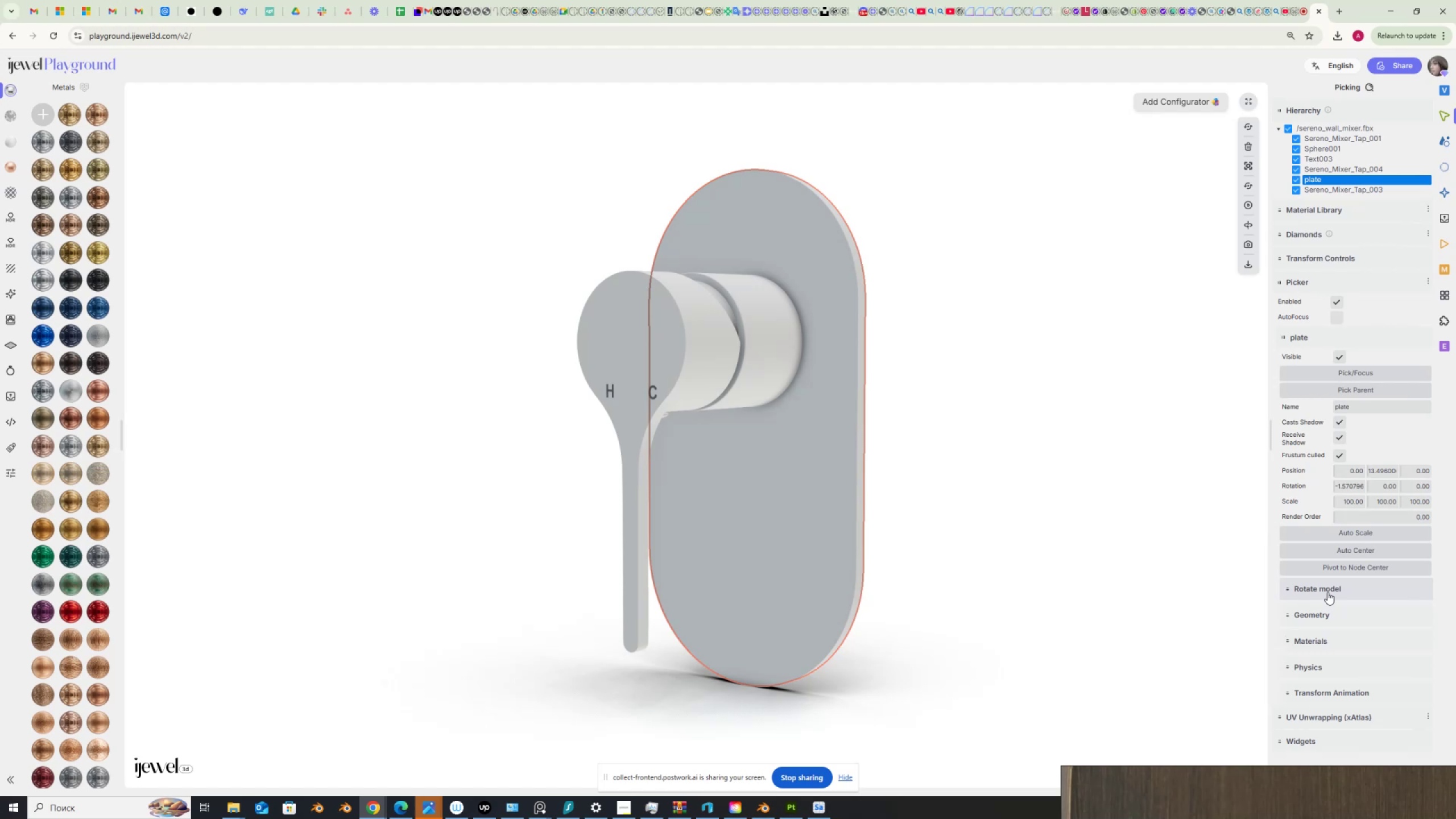 
left_click([1322, 208])
 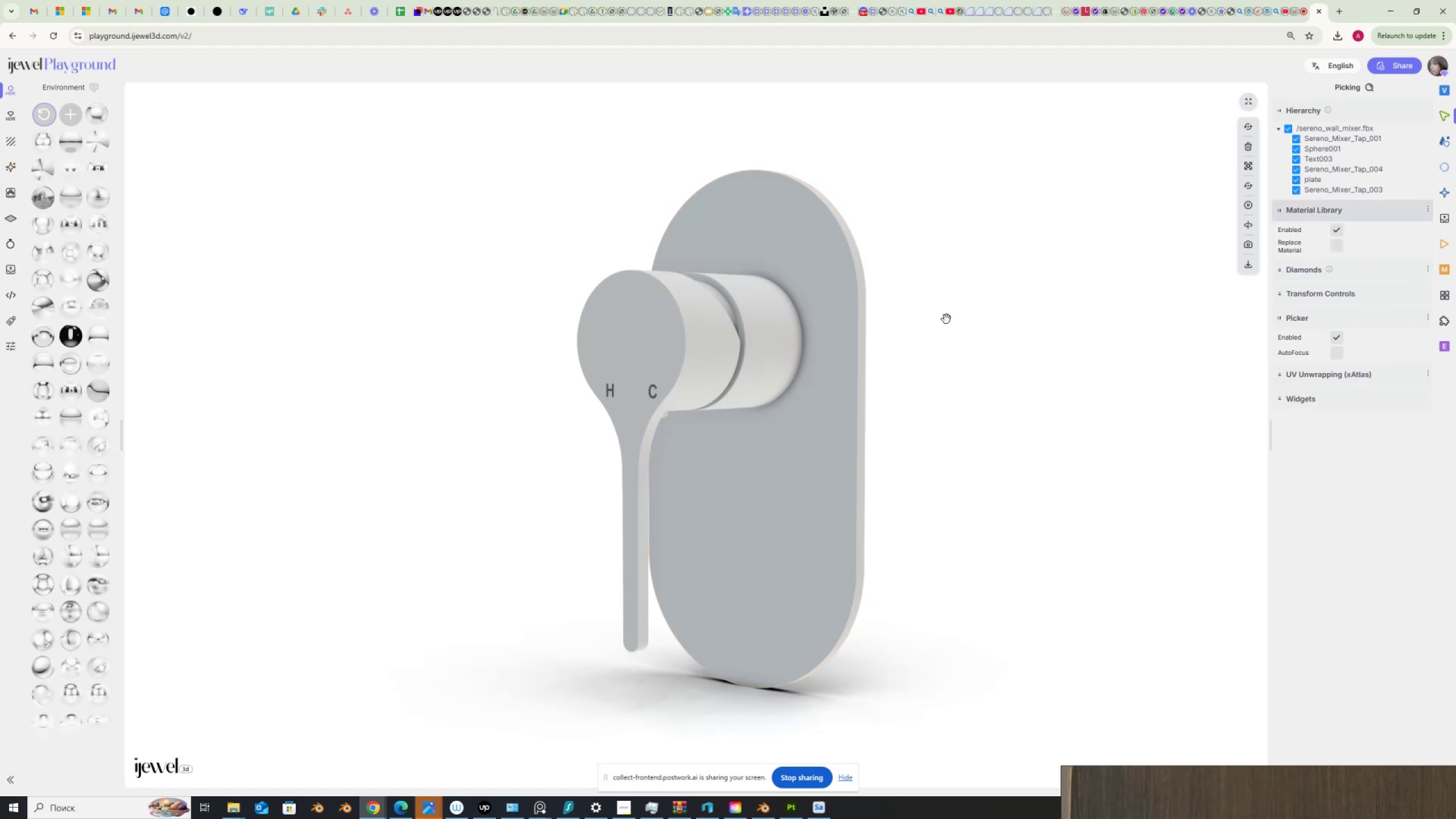 
left_click([861, 301])
 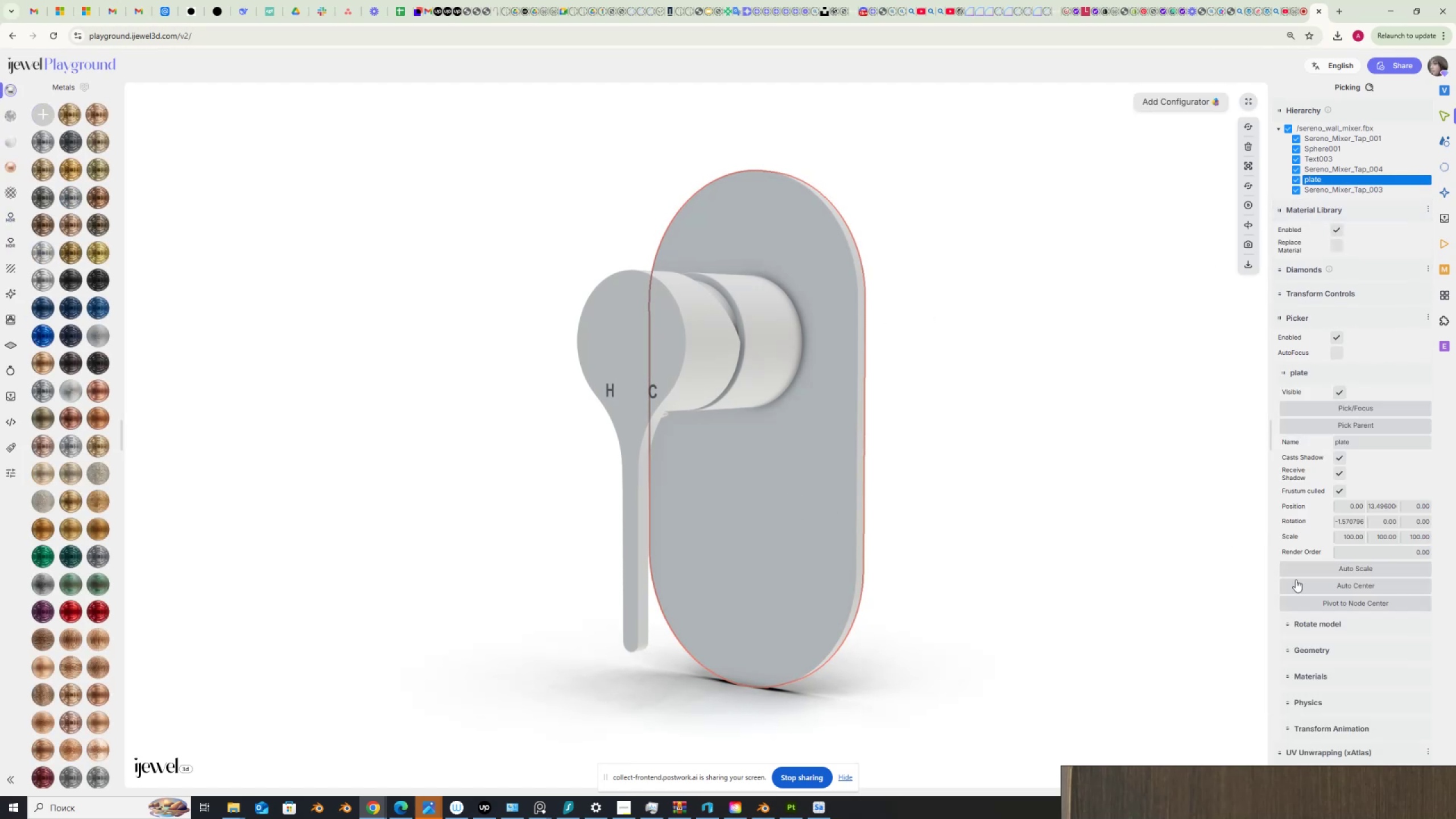 
scroll: coordinate [1351, 597], scroll_direction: down, amount: 3.0
 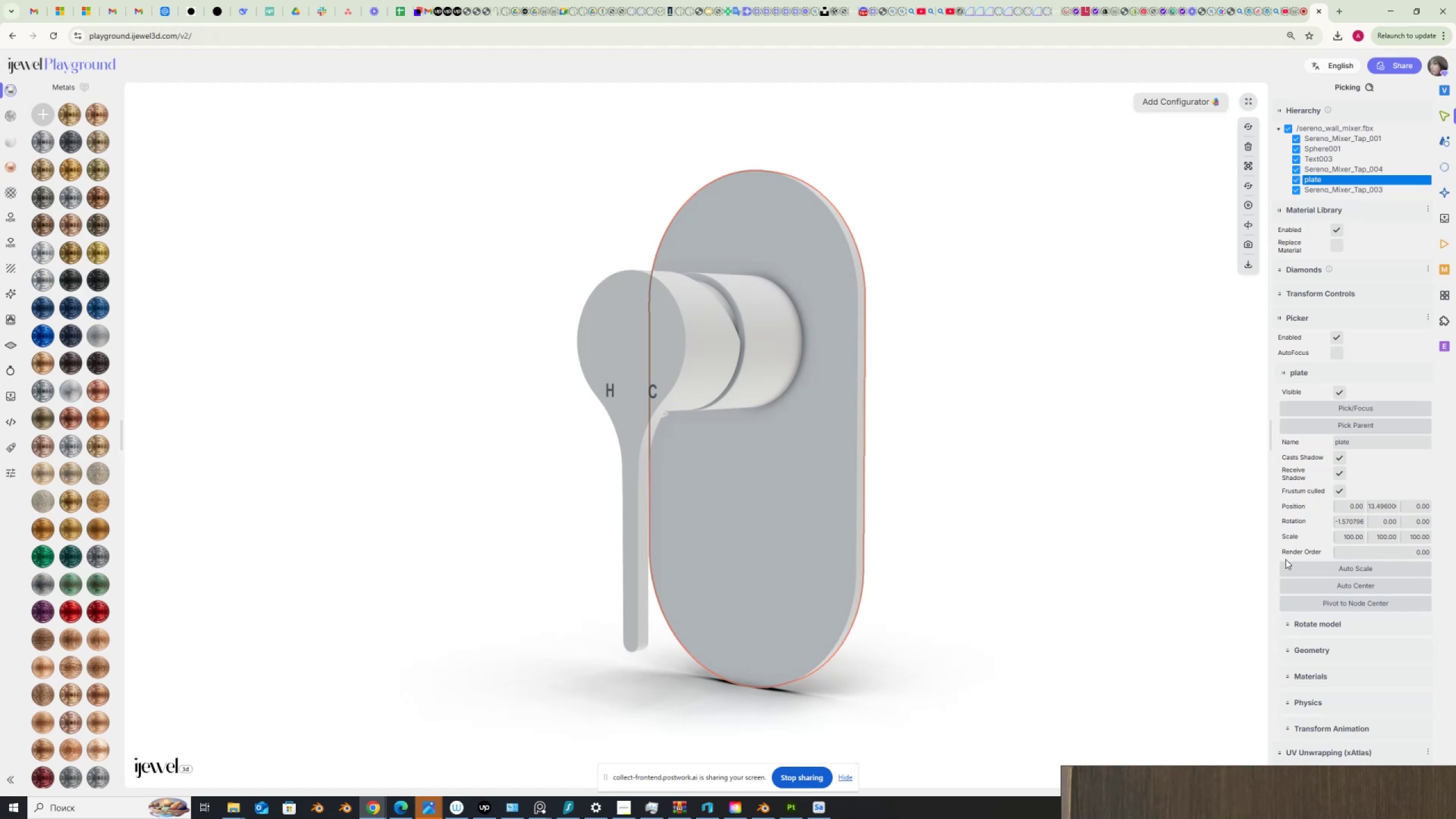 
scroll: coordinate [1335, 352], scroll_direction: up, amount: 2.0
 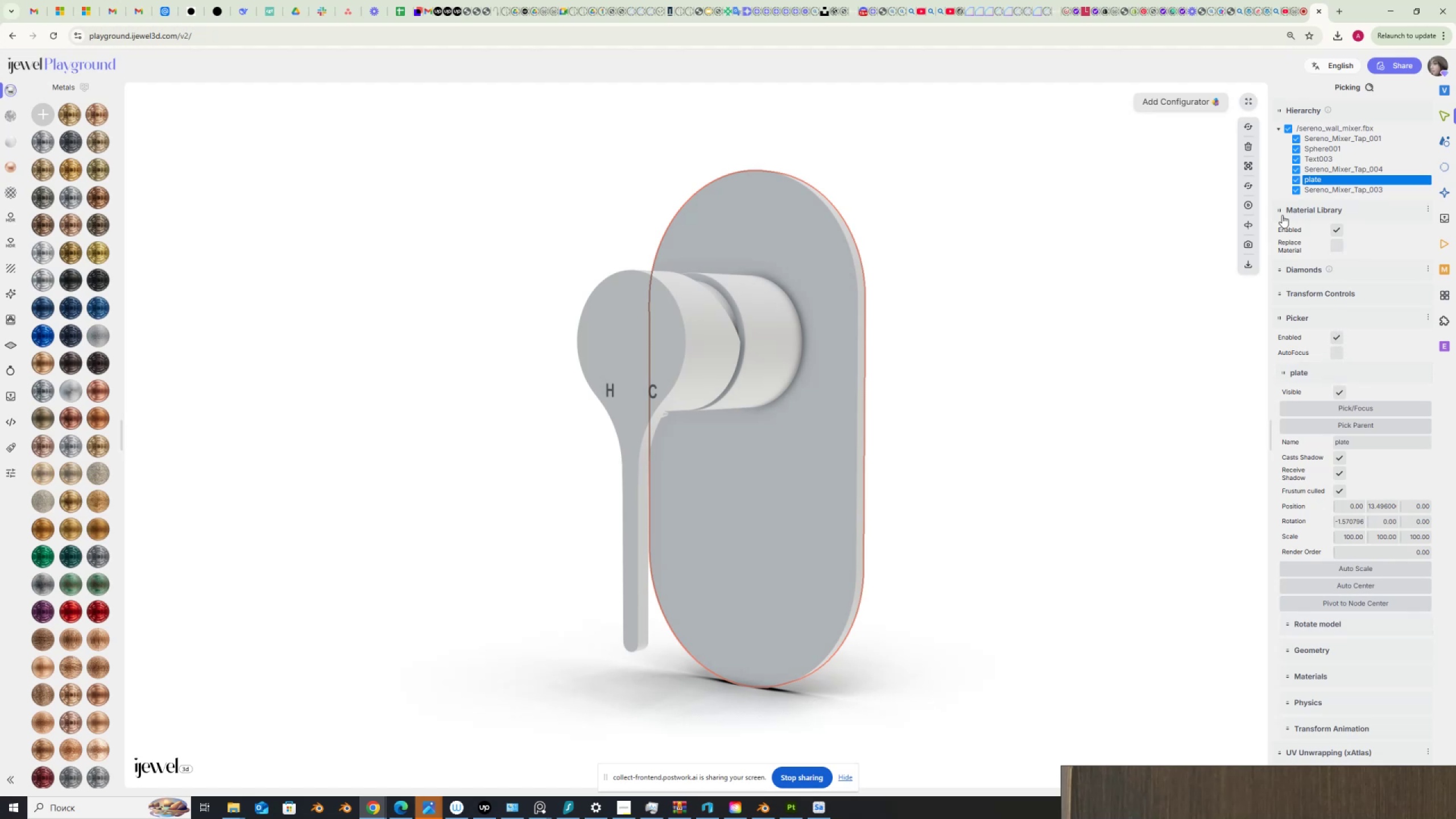 
left_click([1279, 210])
 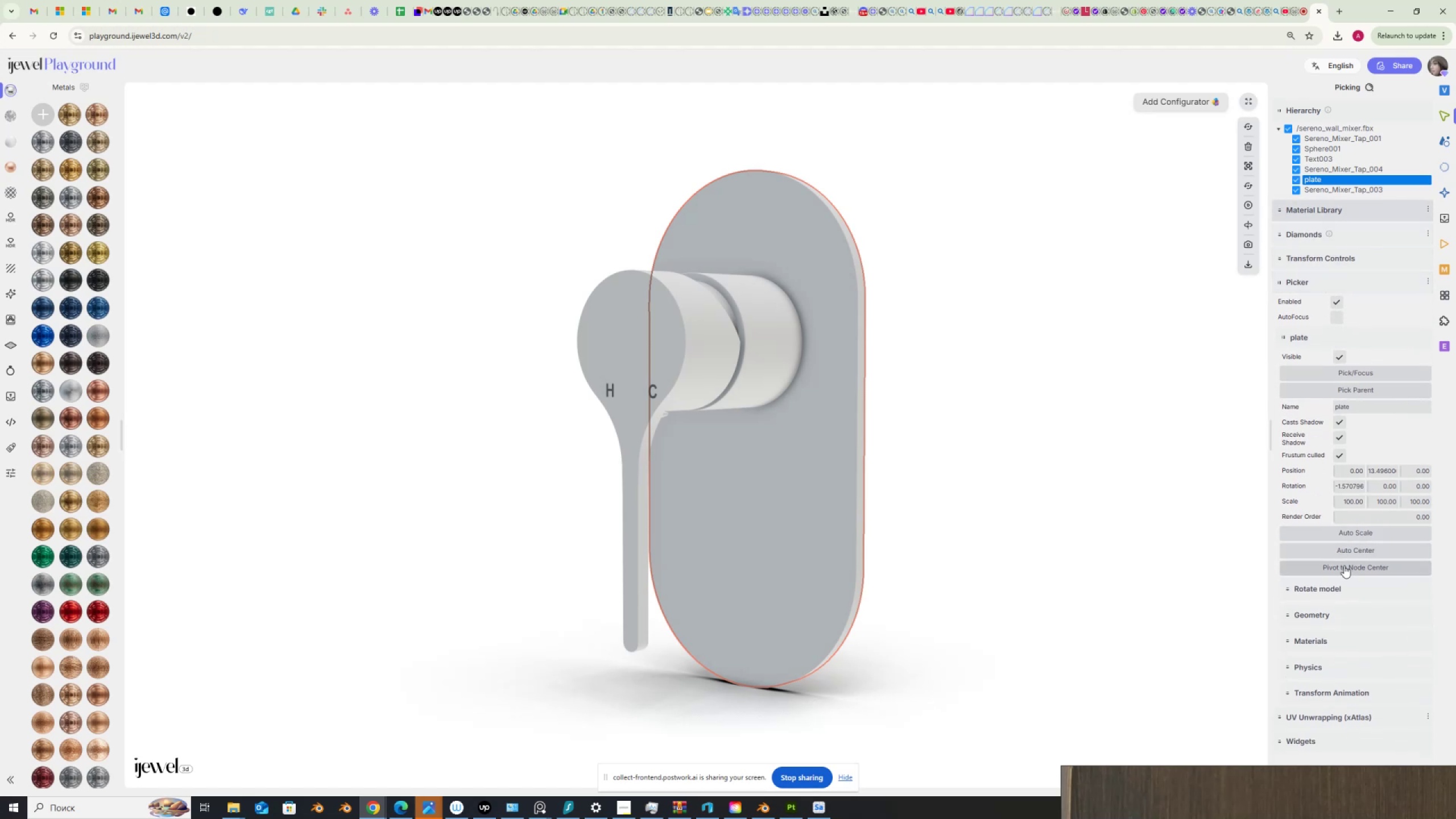 
scroll: coordinate [1326, 653], scroll_direction: down, amount: 1.0
 